 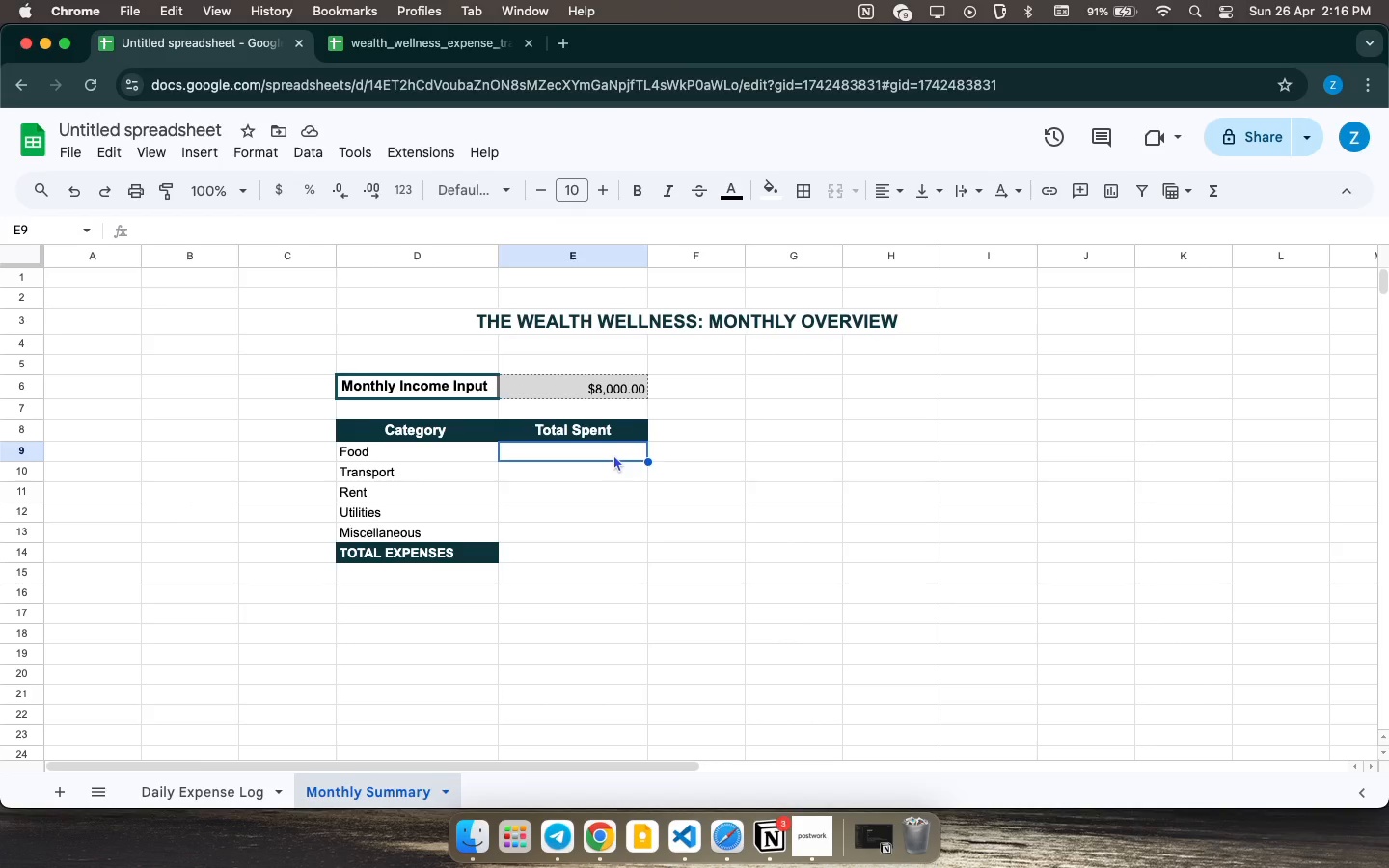 
double_click([595, 454])
 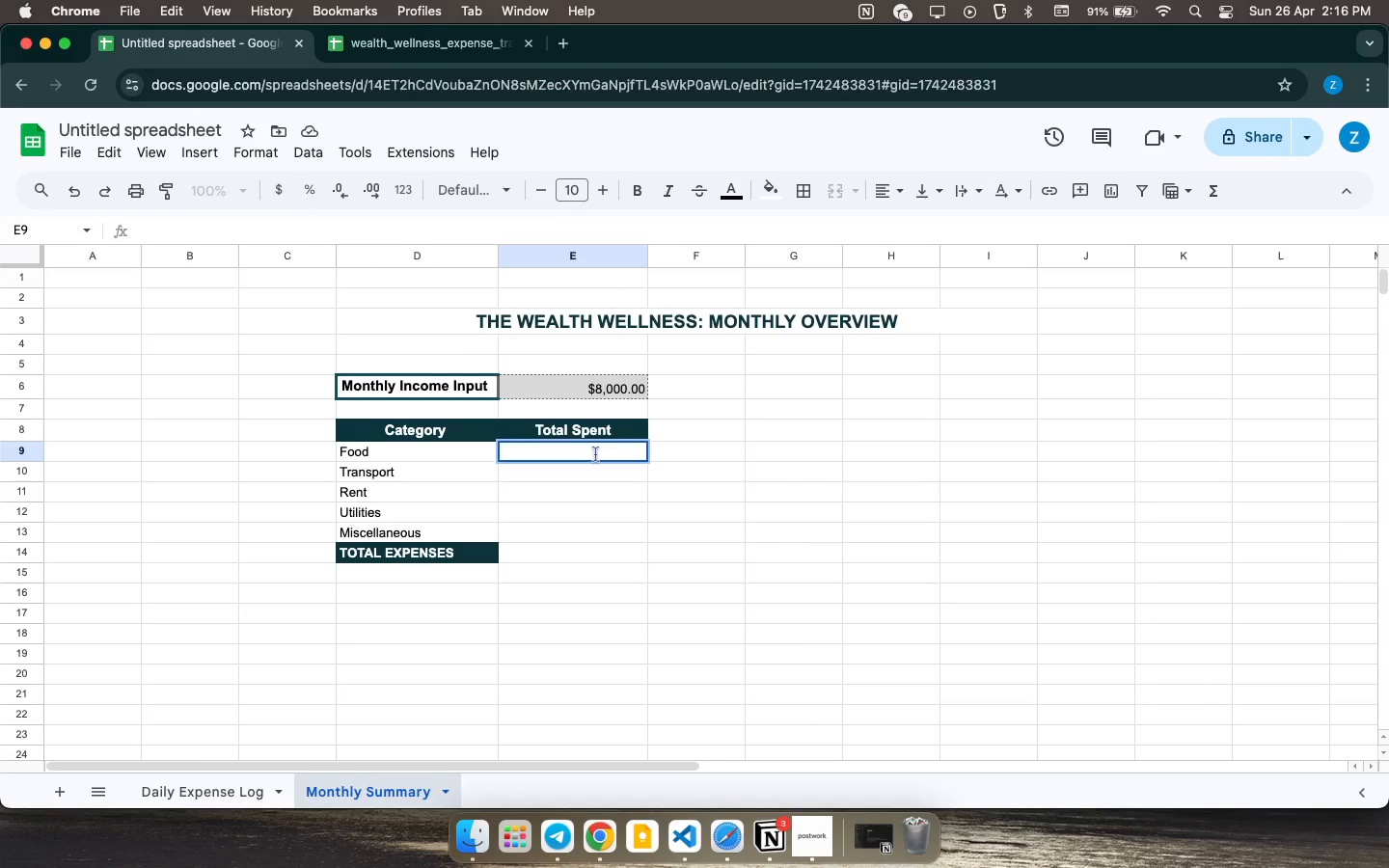 
key(Equal)
 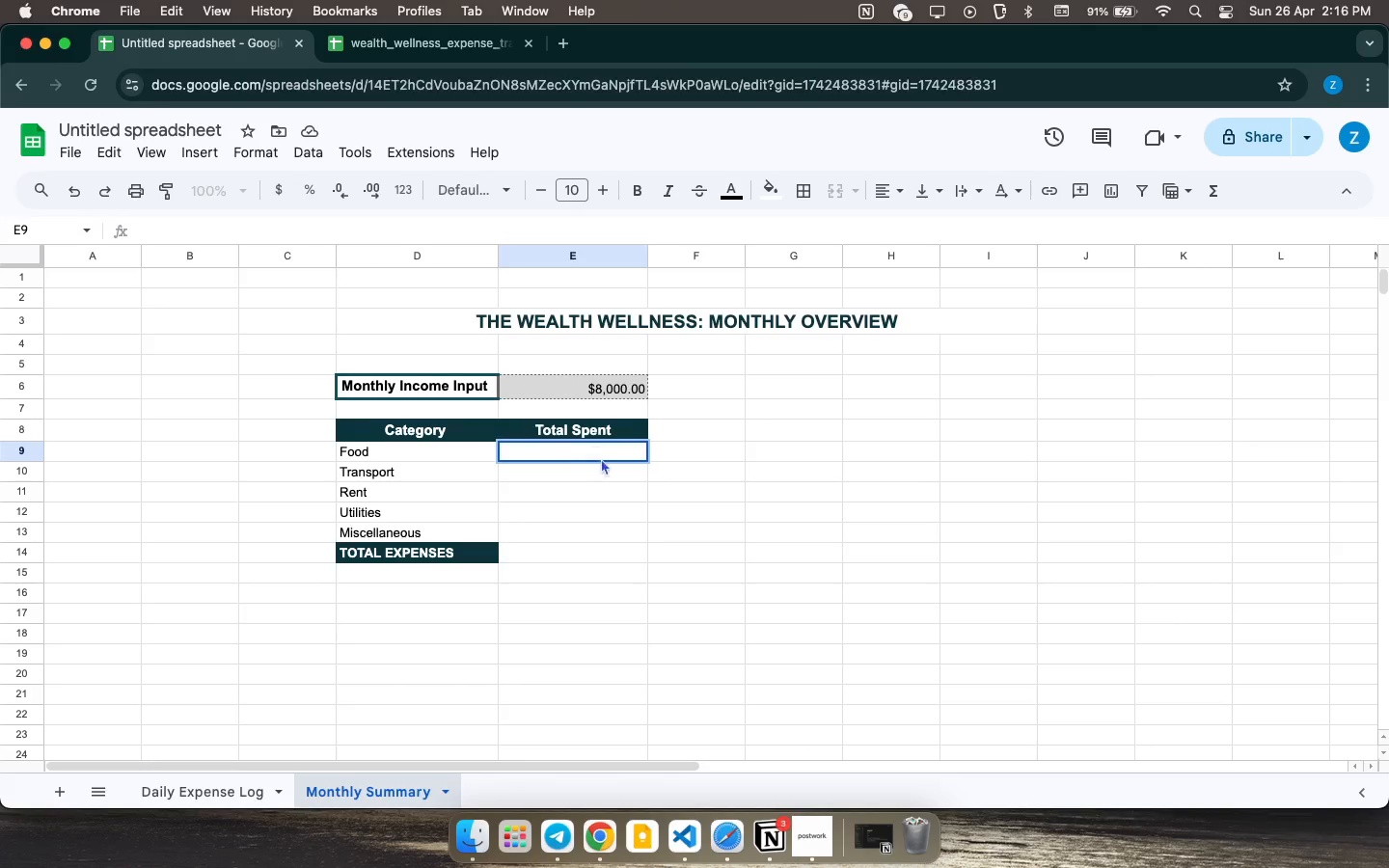 
left_click([731, 536])
 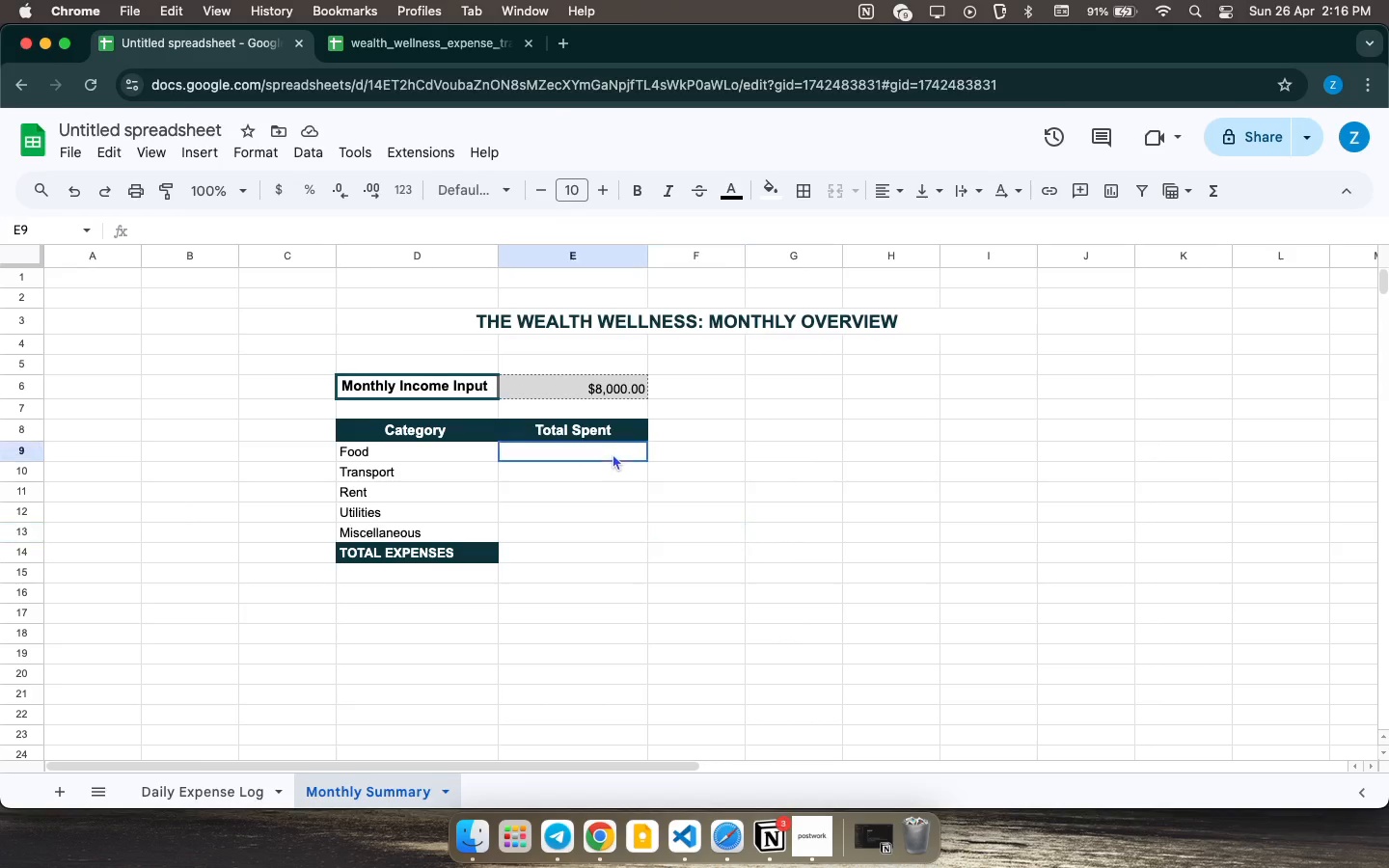 
double_click([613, 453])
 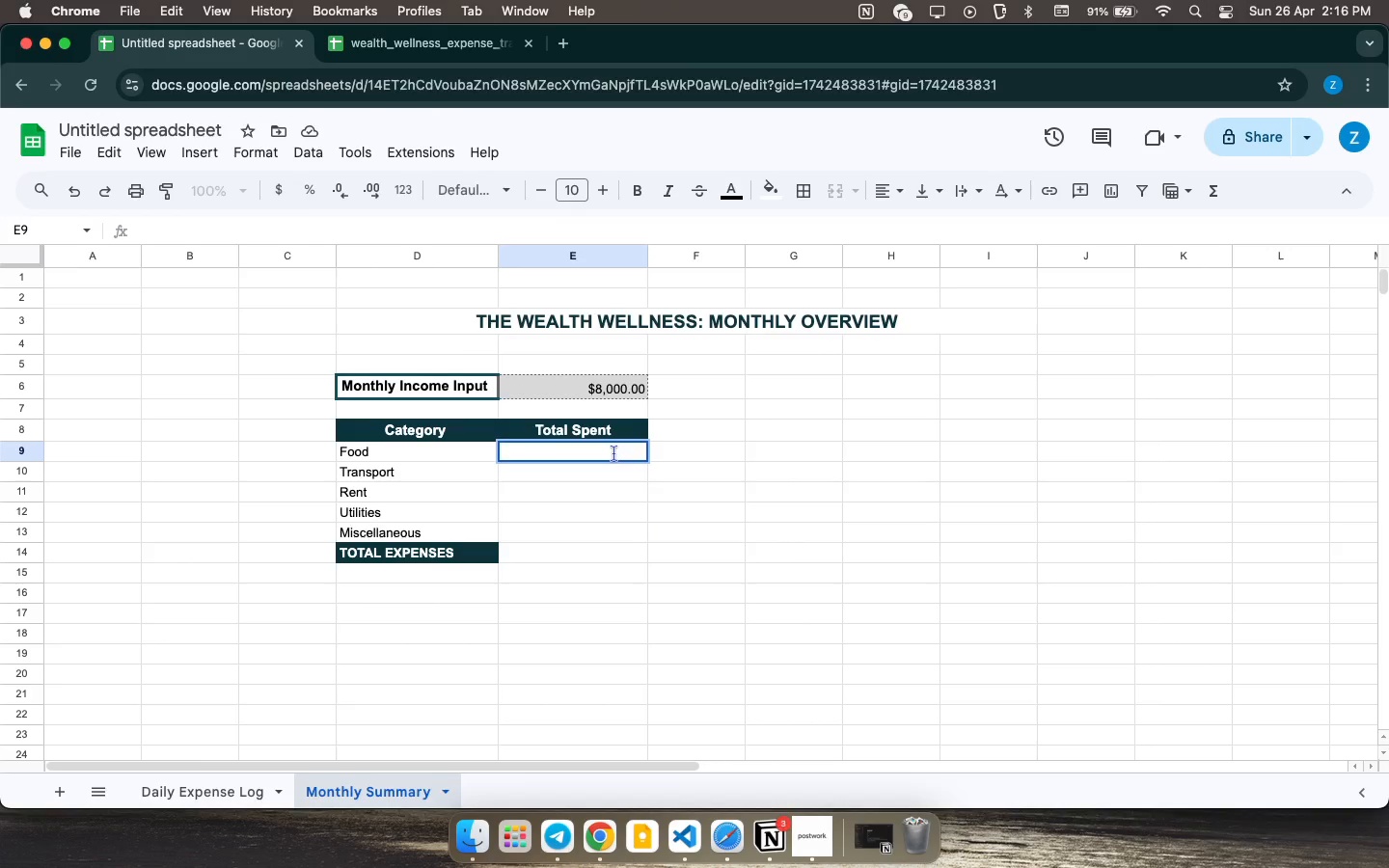 
type(=SUM)
 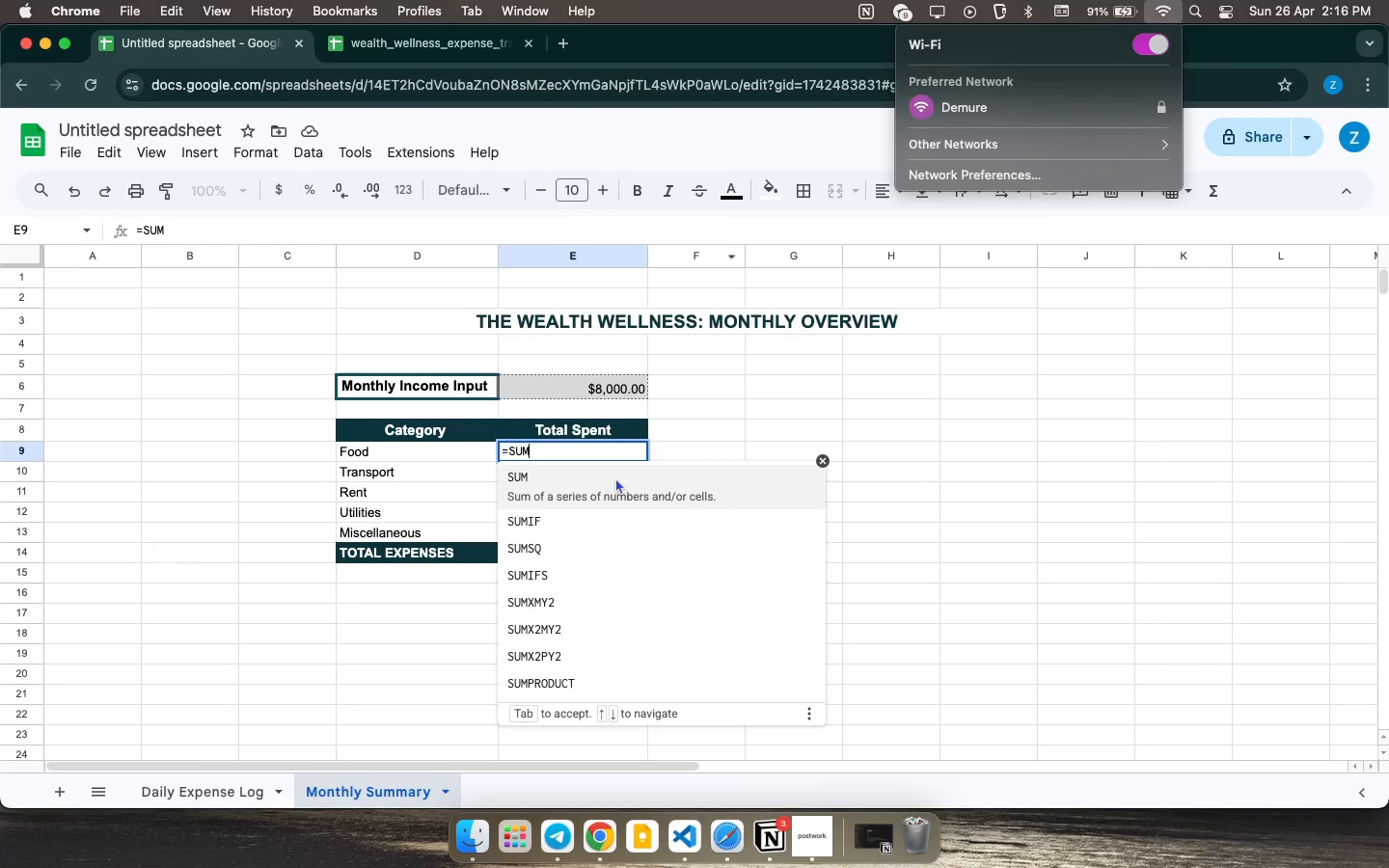 
left_click([615, 449])
 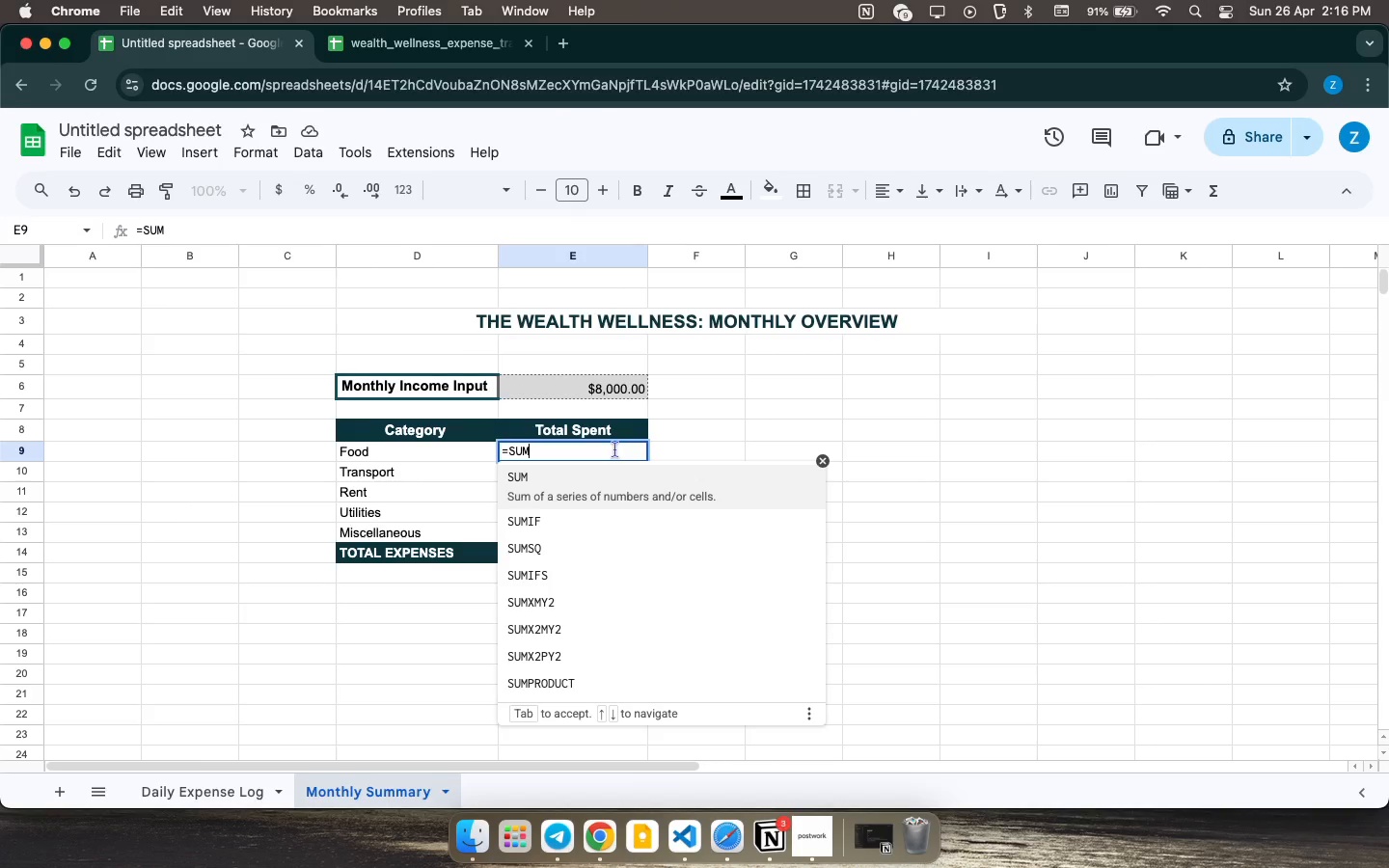 
wait(27.26)
 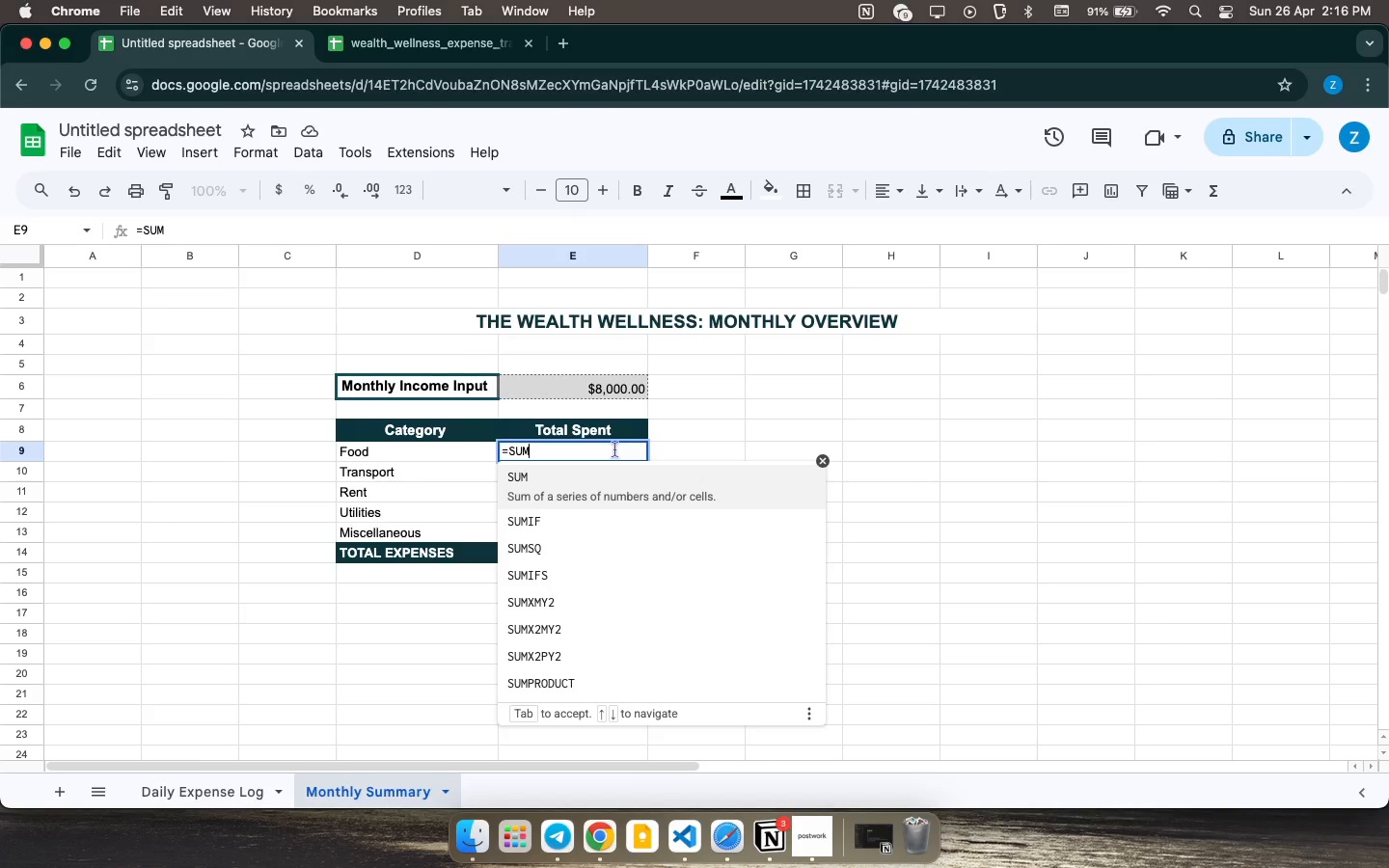 
key(M)
 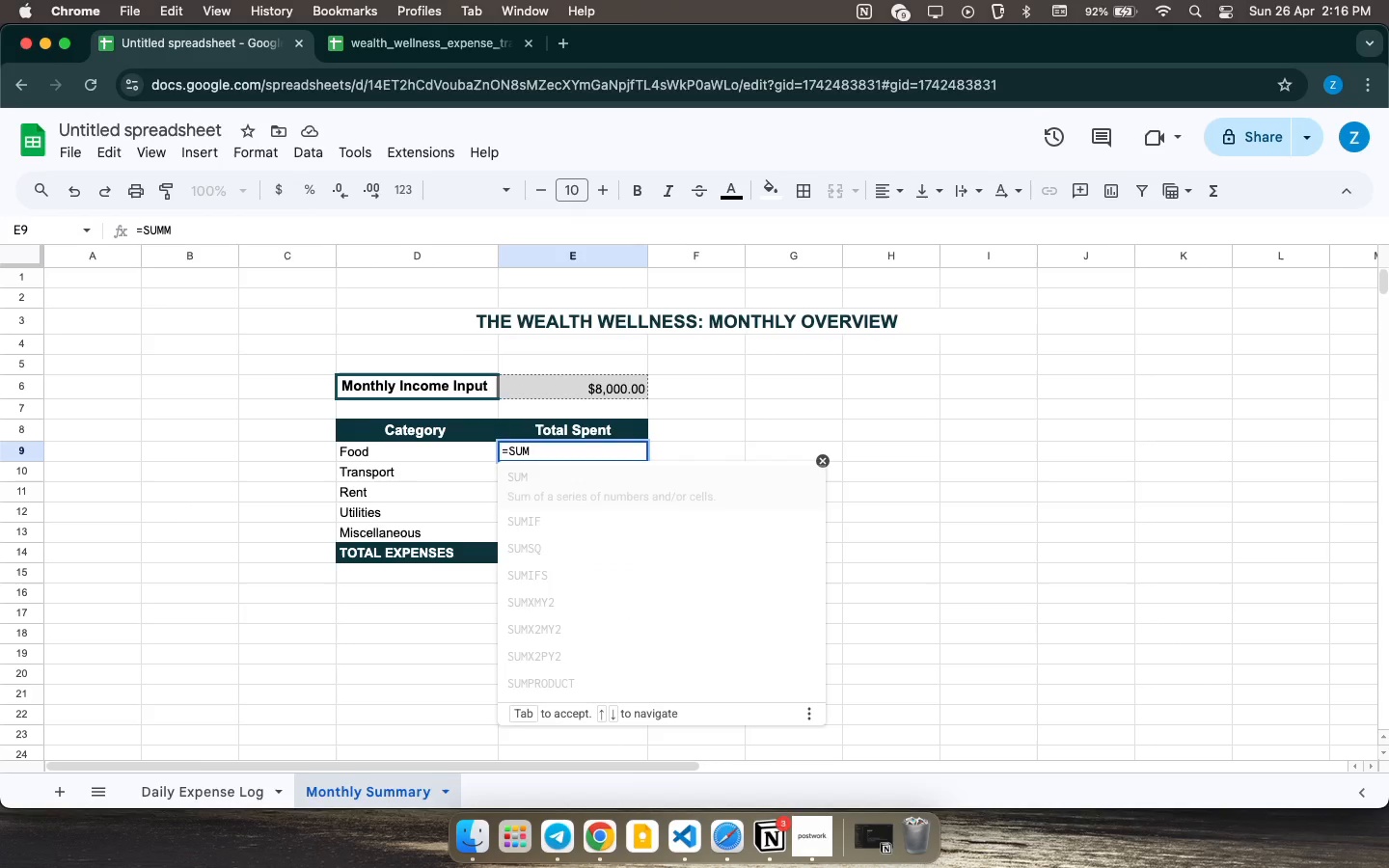 
key(Backspace)
 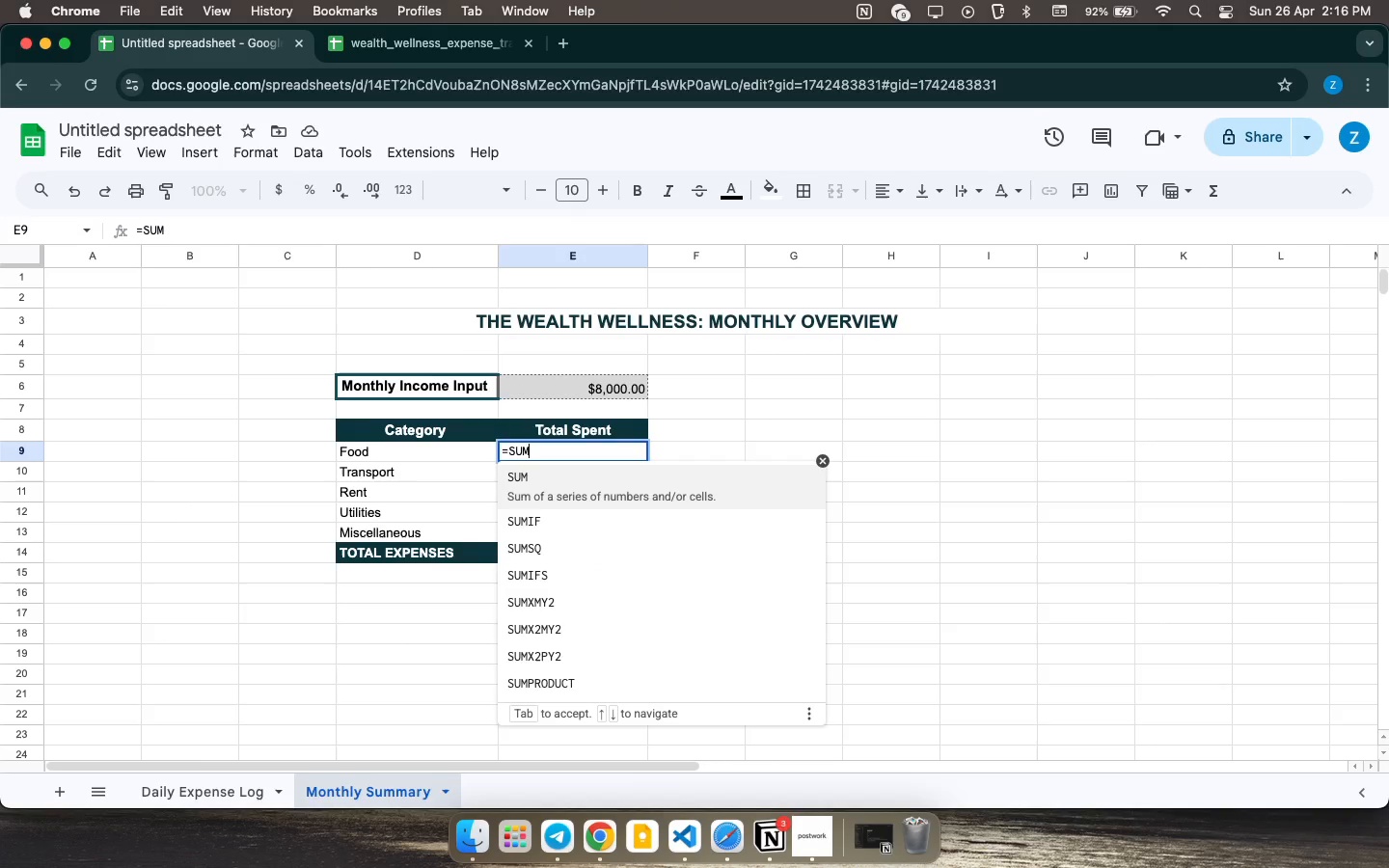 
key(9)
 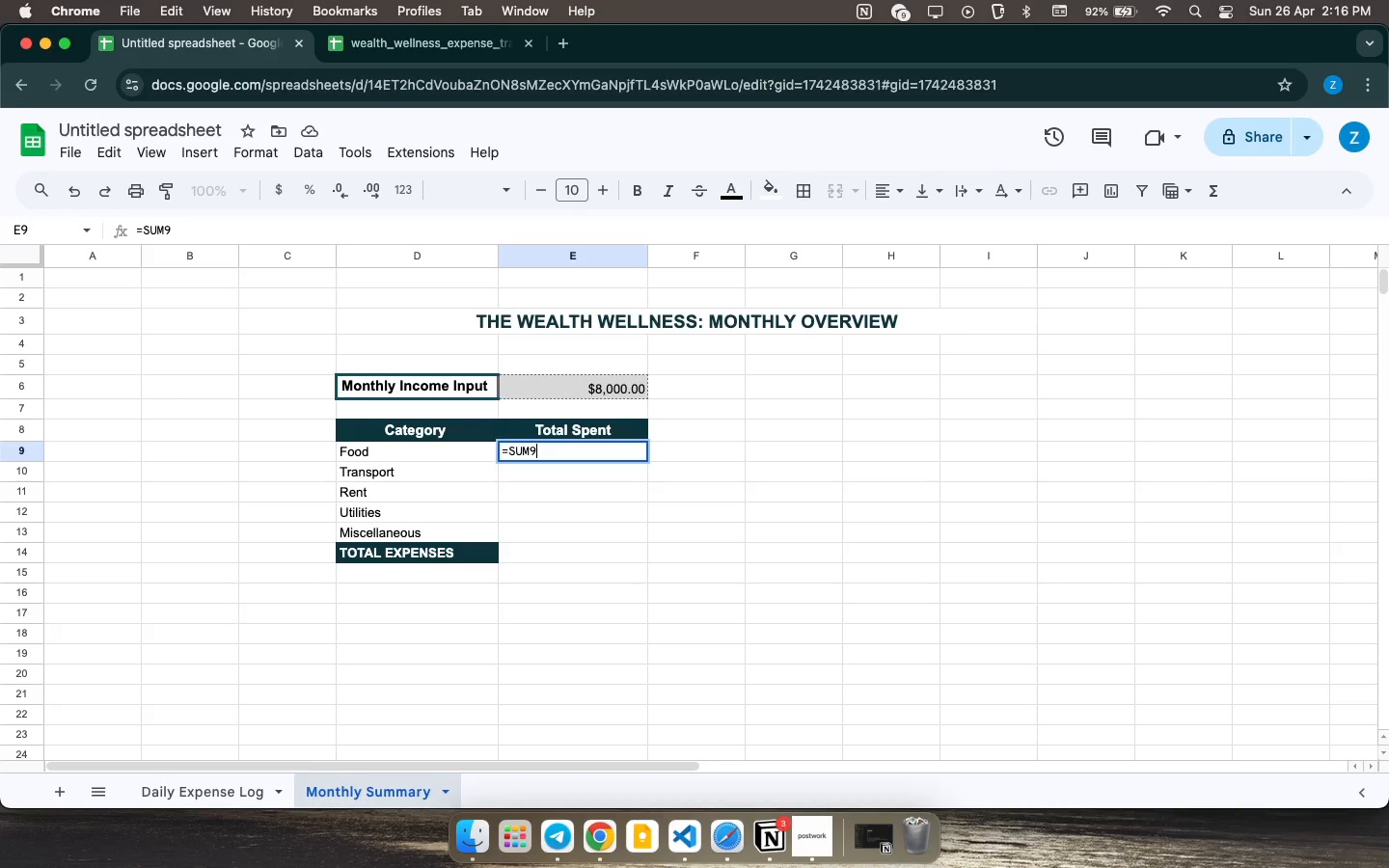 
wait(7.06)
 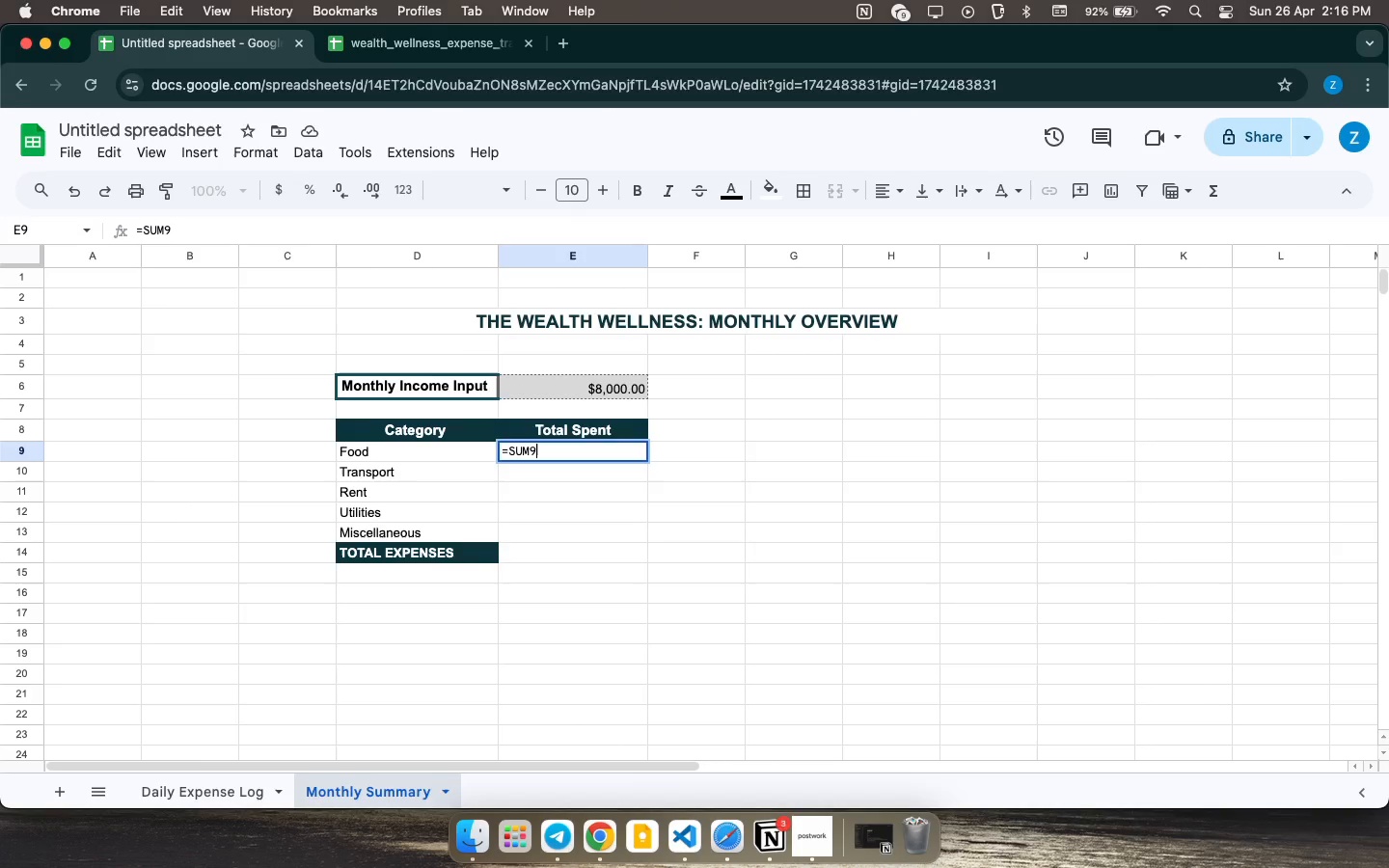 
key(Backspace)
type(IFS)
 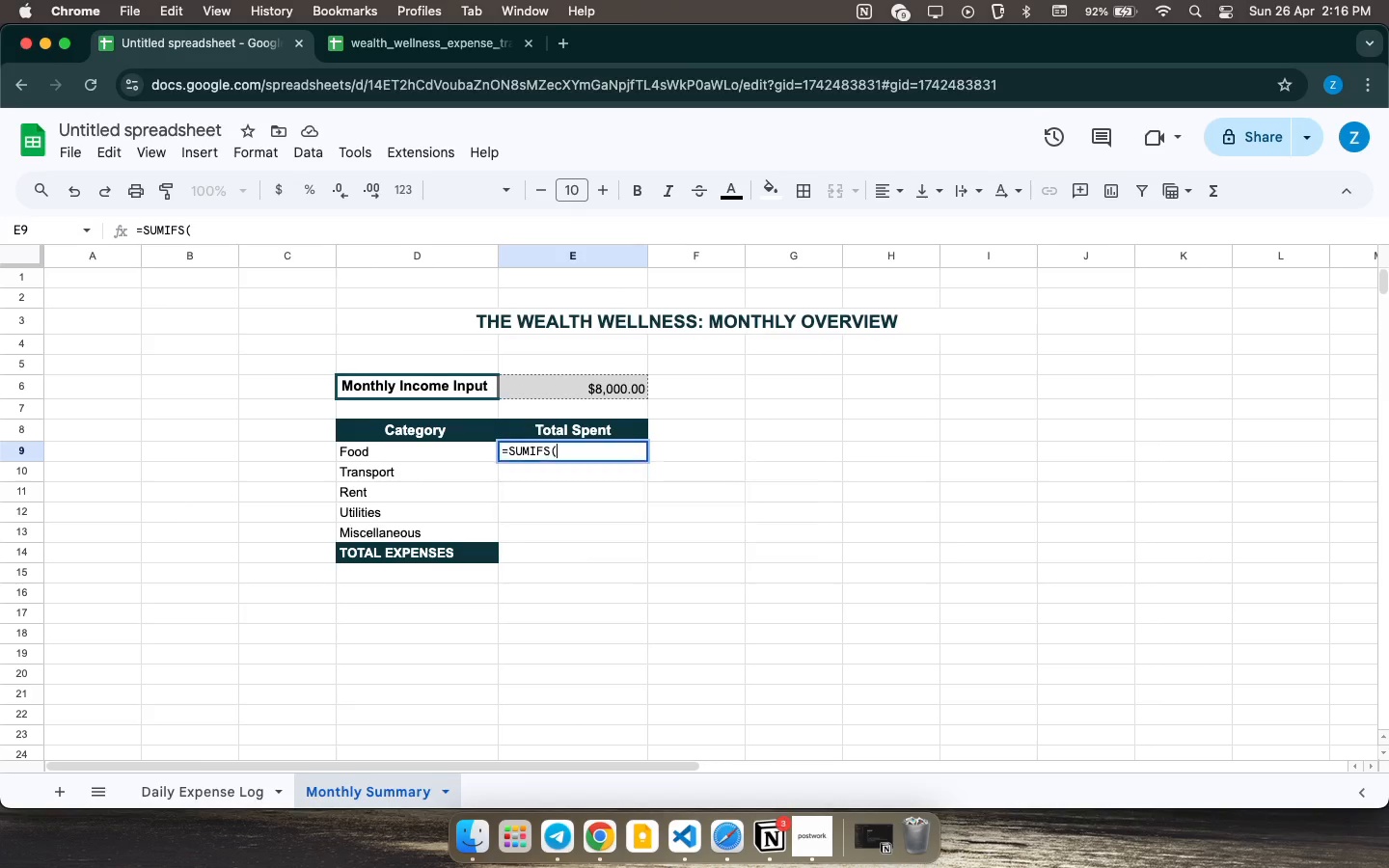 
key(Enter)
 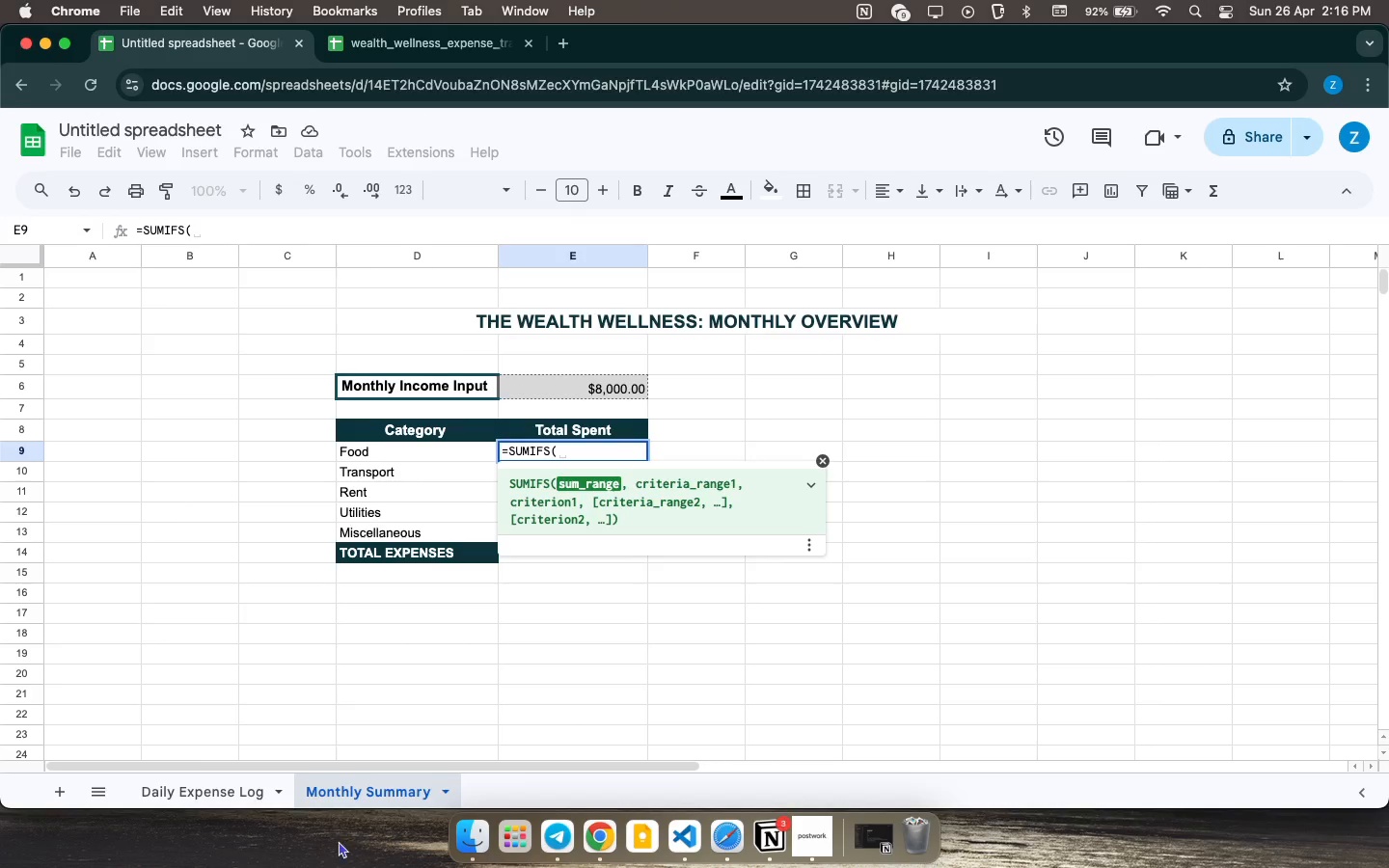 
left_click([212, 792])
 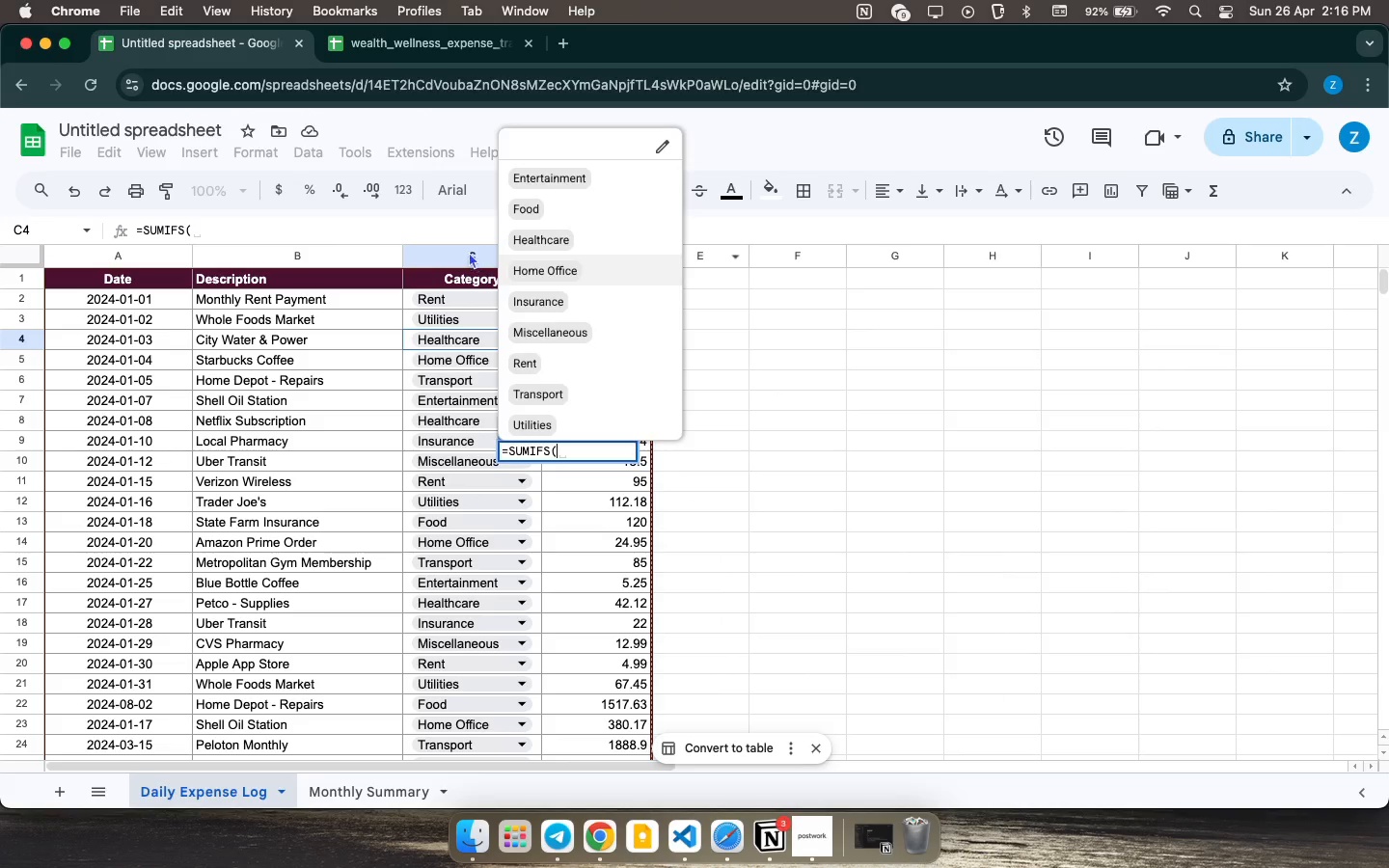 
left_click([471, 252])
 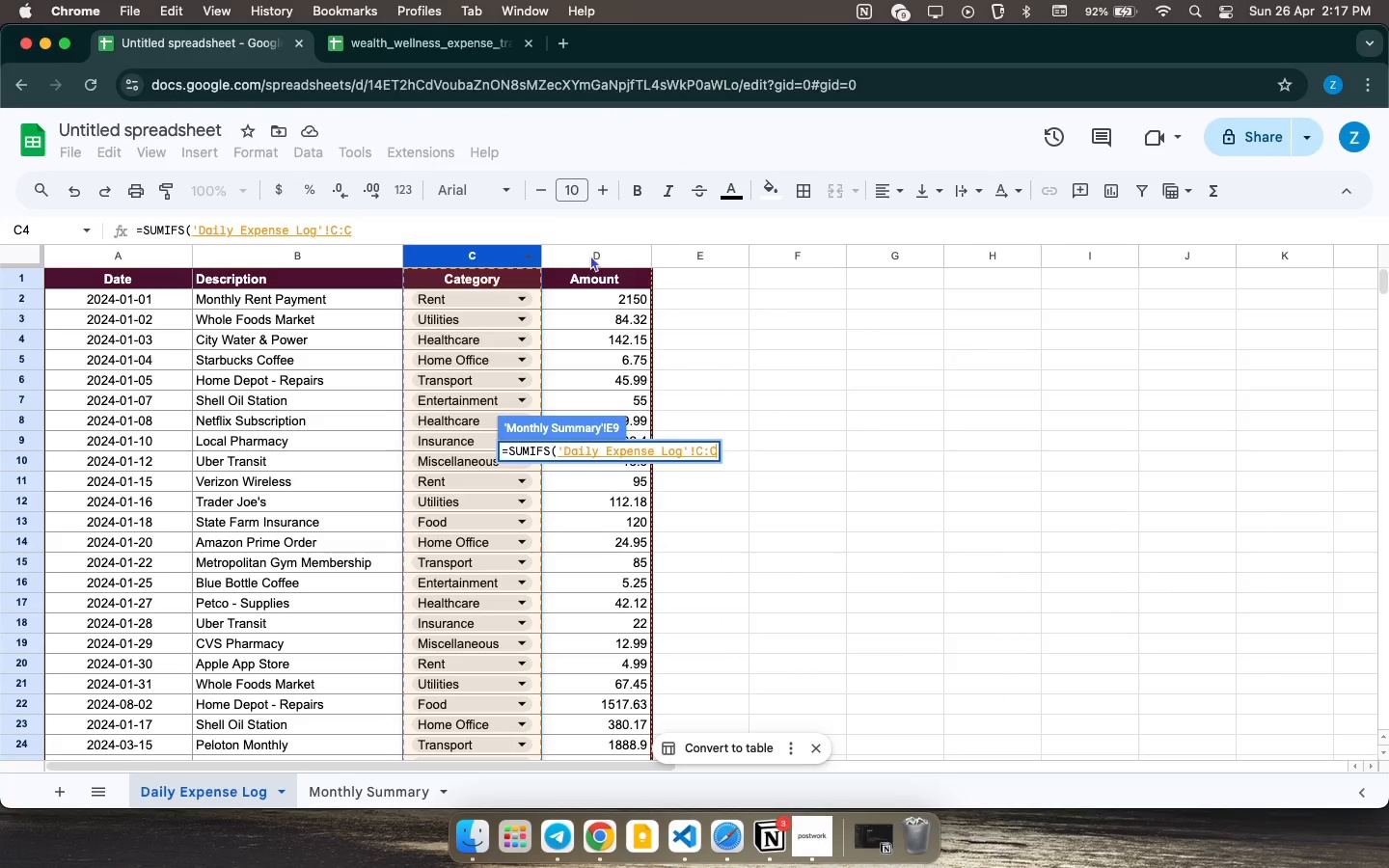 
left_click([592, 254])
 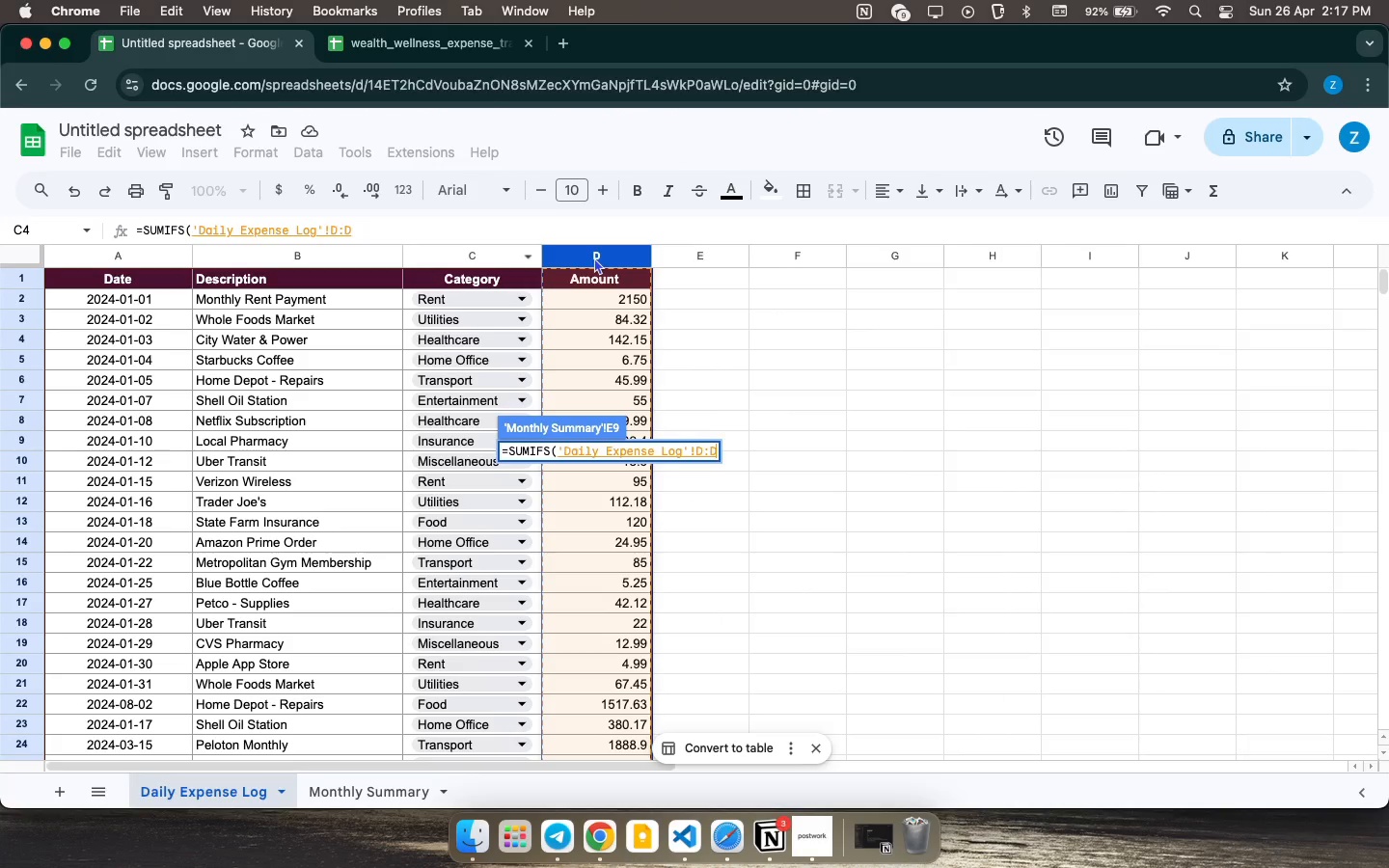 
key(Comma)
 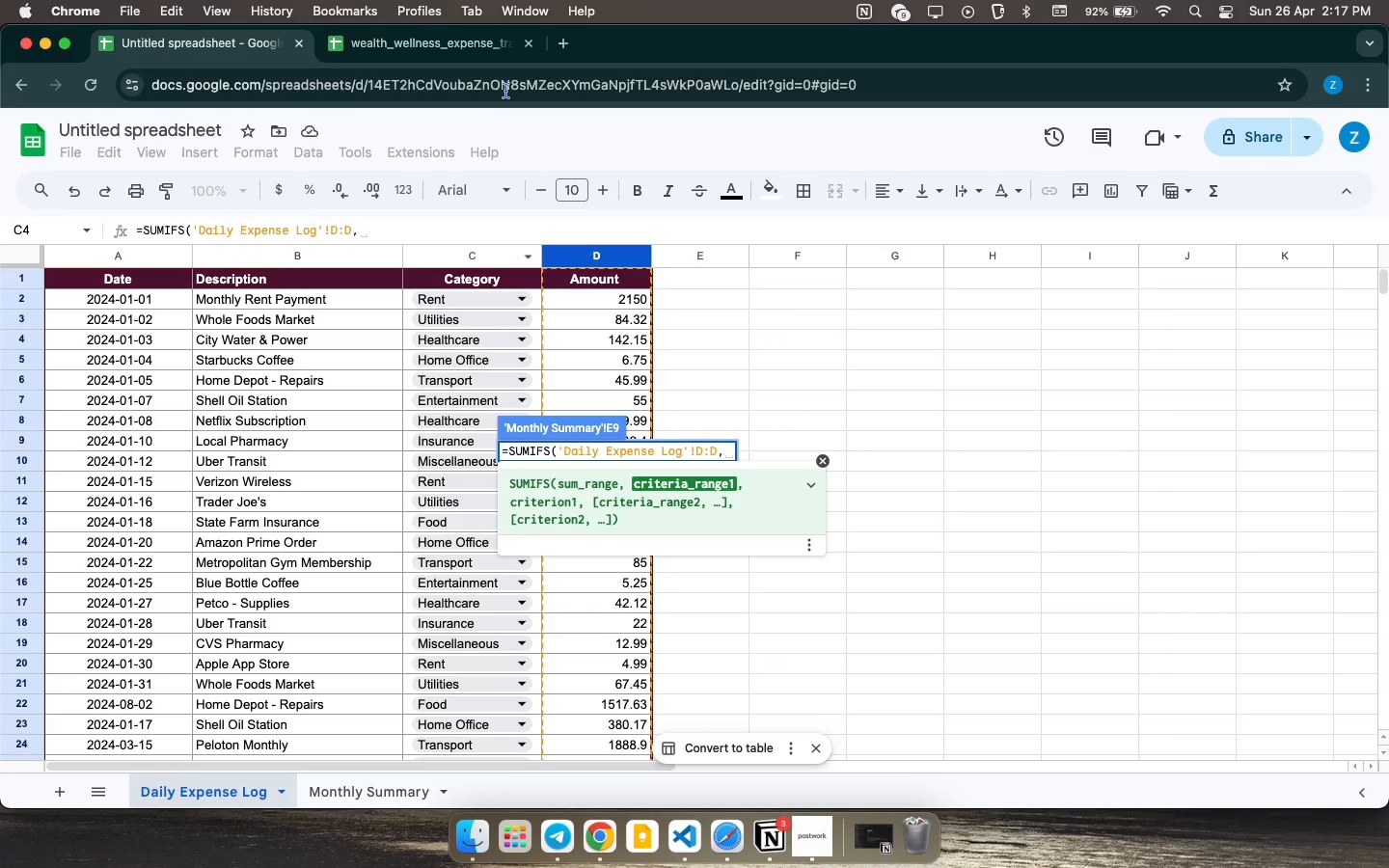 
left_click([483, 253])
 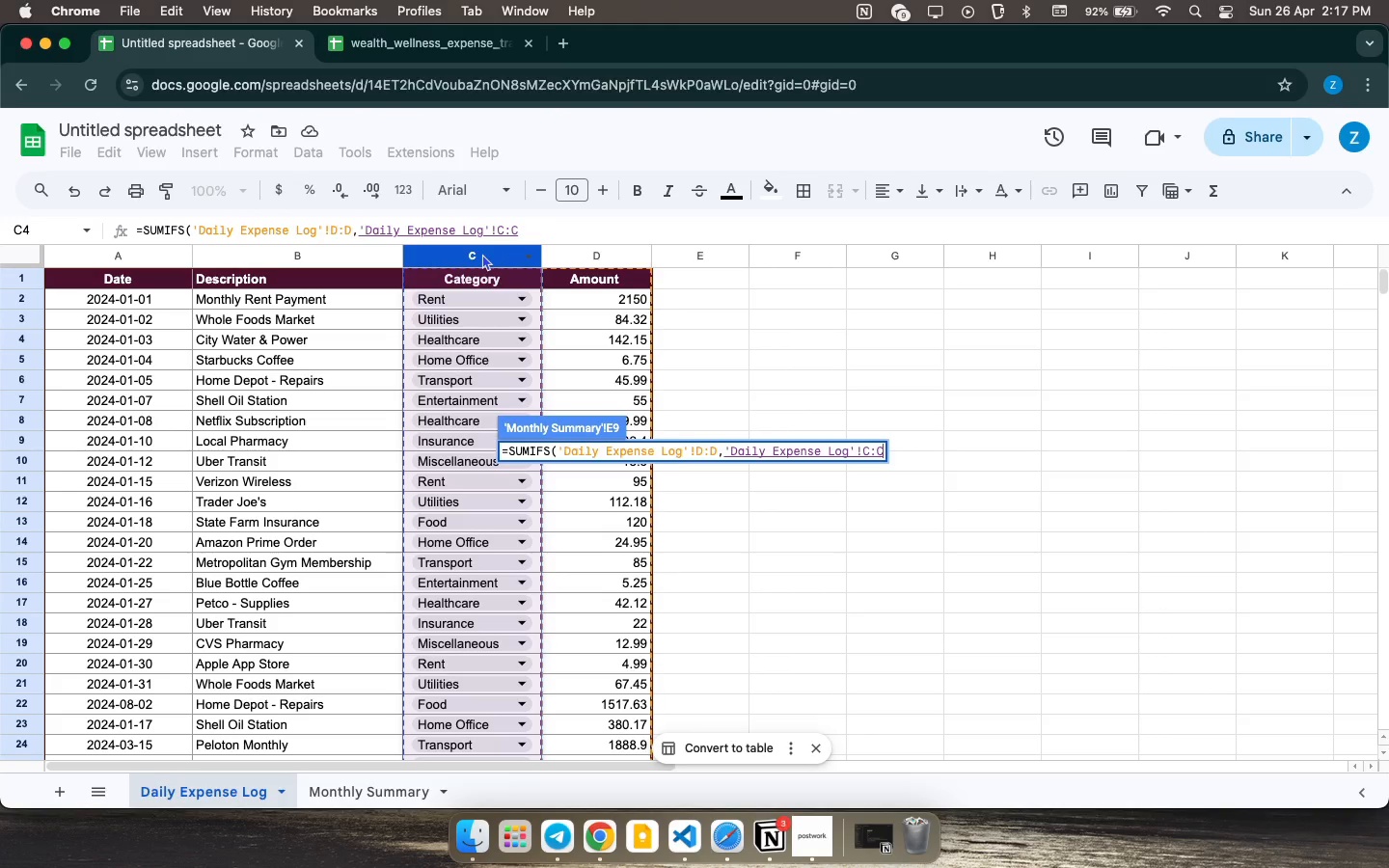 
key(Comma)
 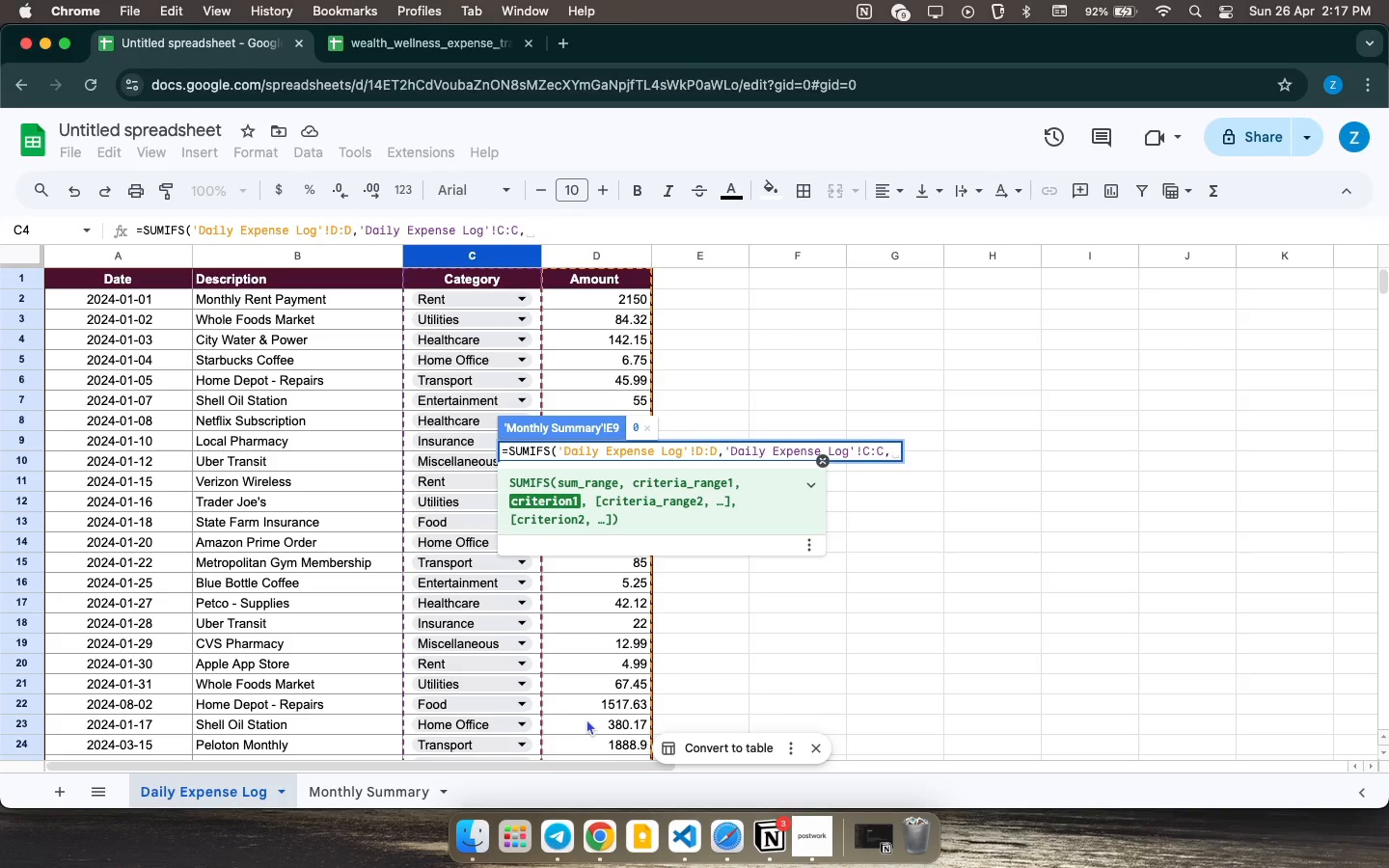 
wait(5.9)
 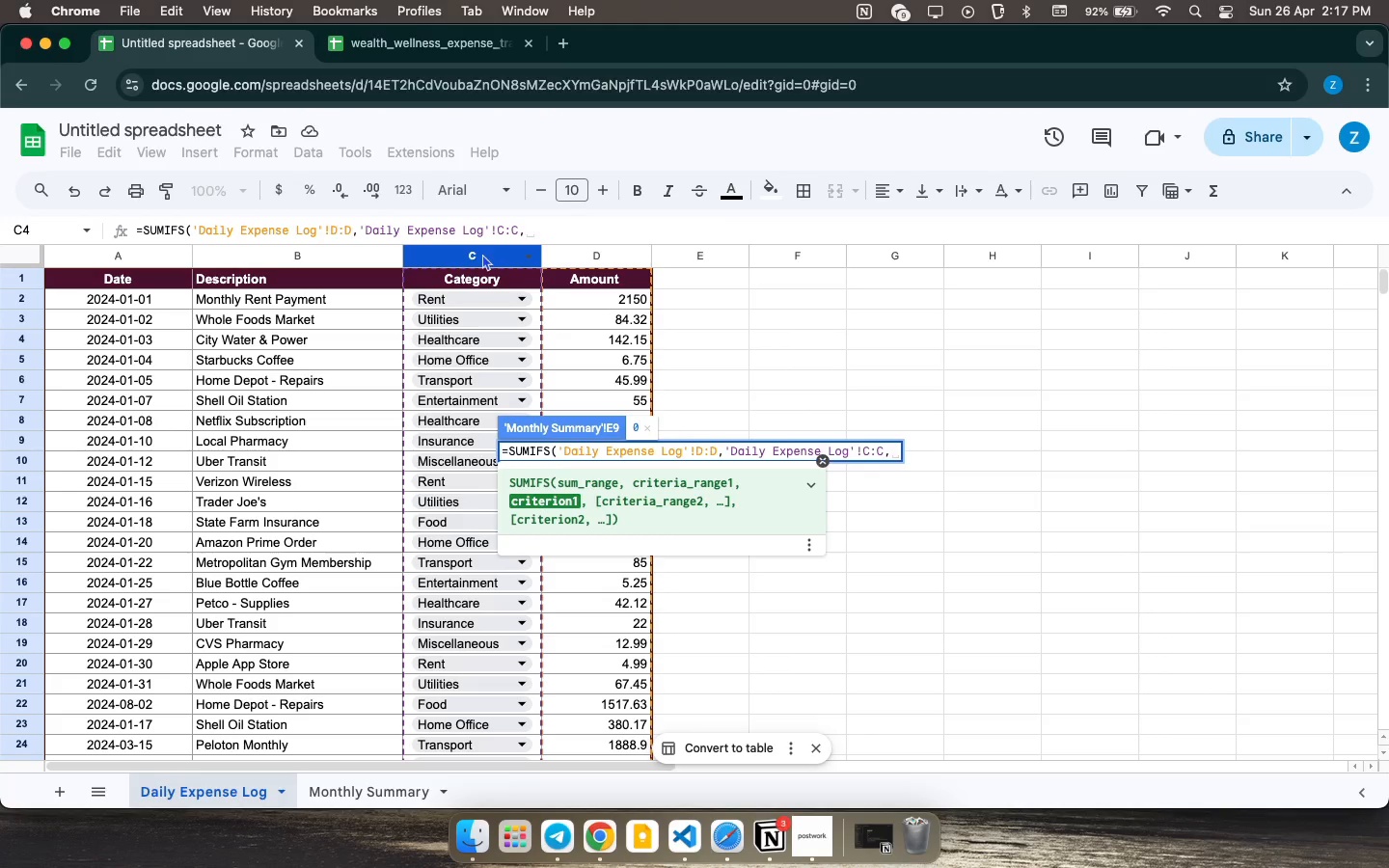 
left_click([358, 789])
 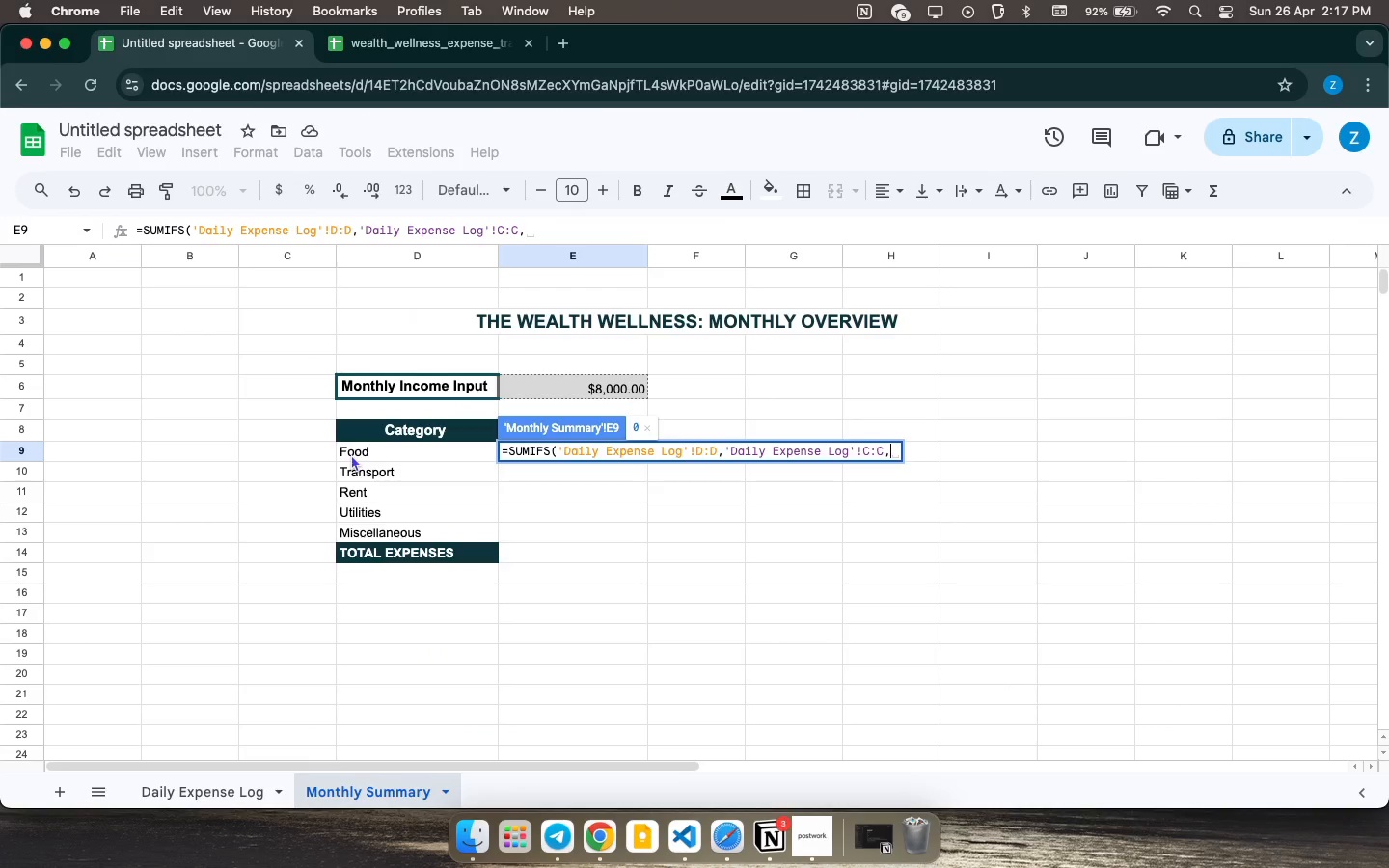 
wait(5.41)
 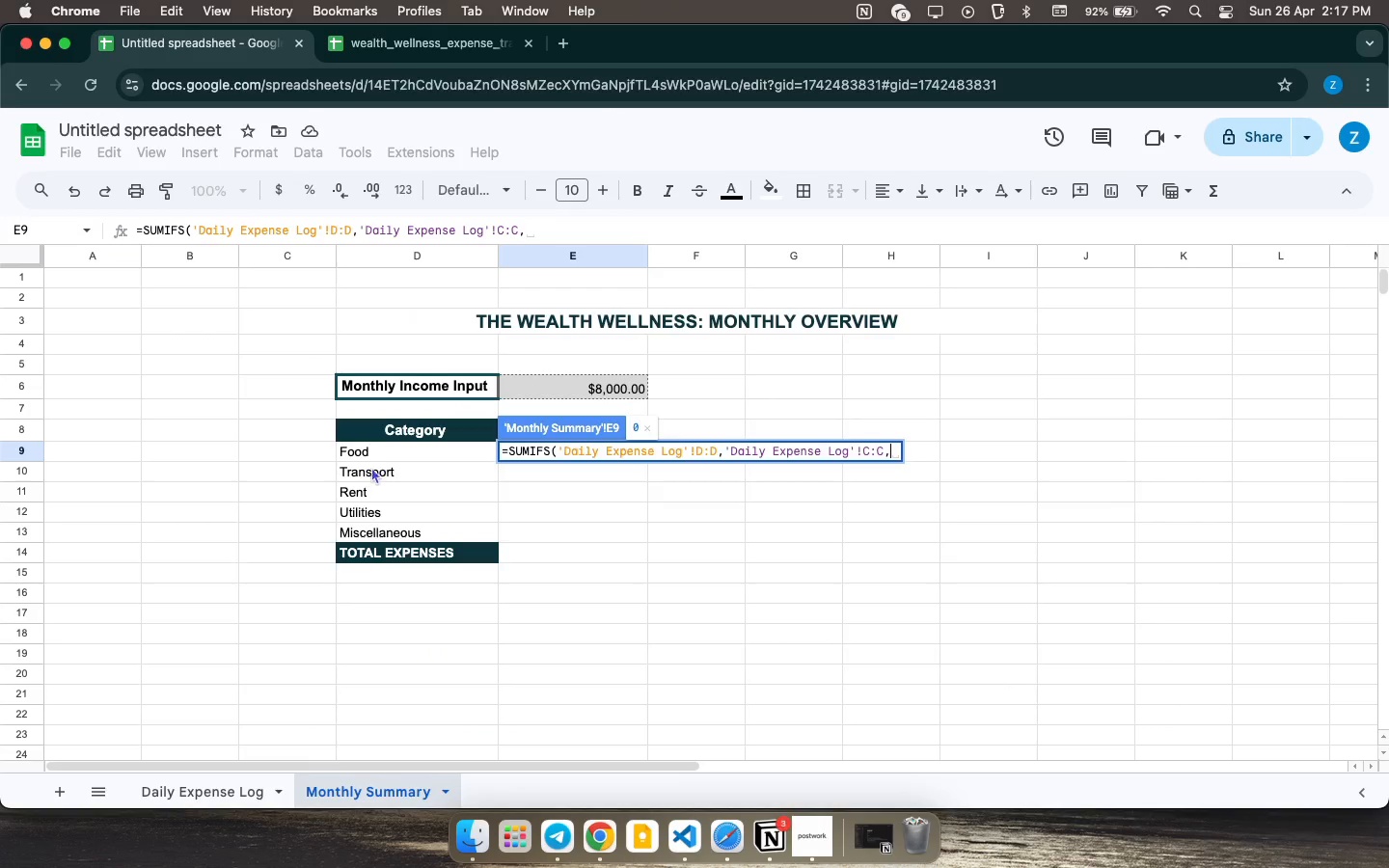 
type(D9)
 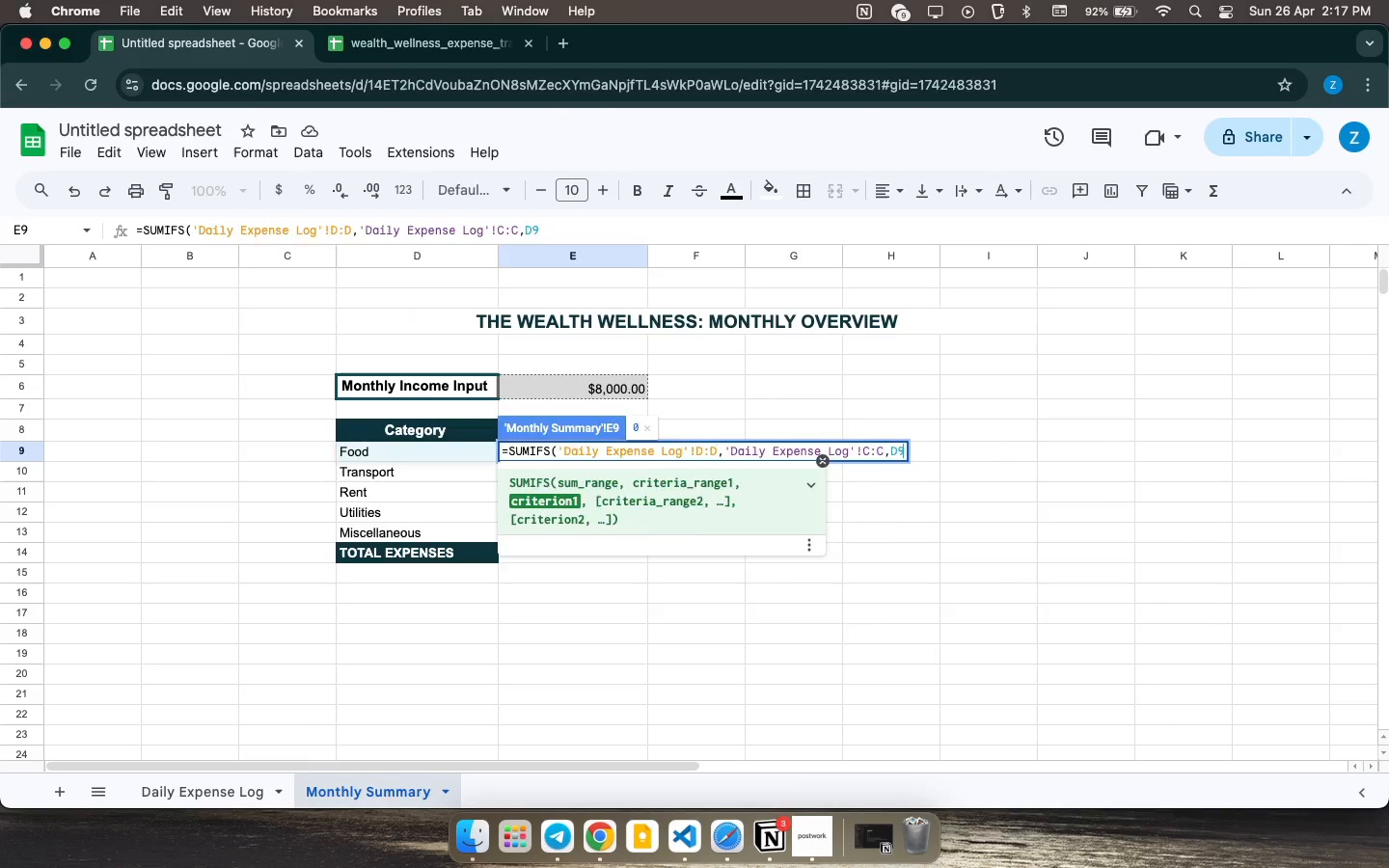 
key(Enter)
 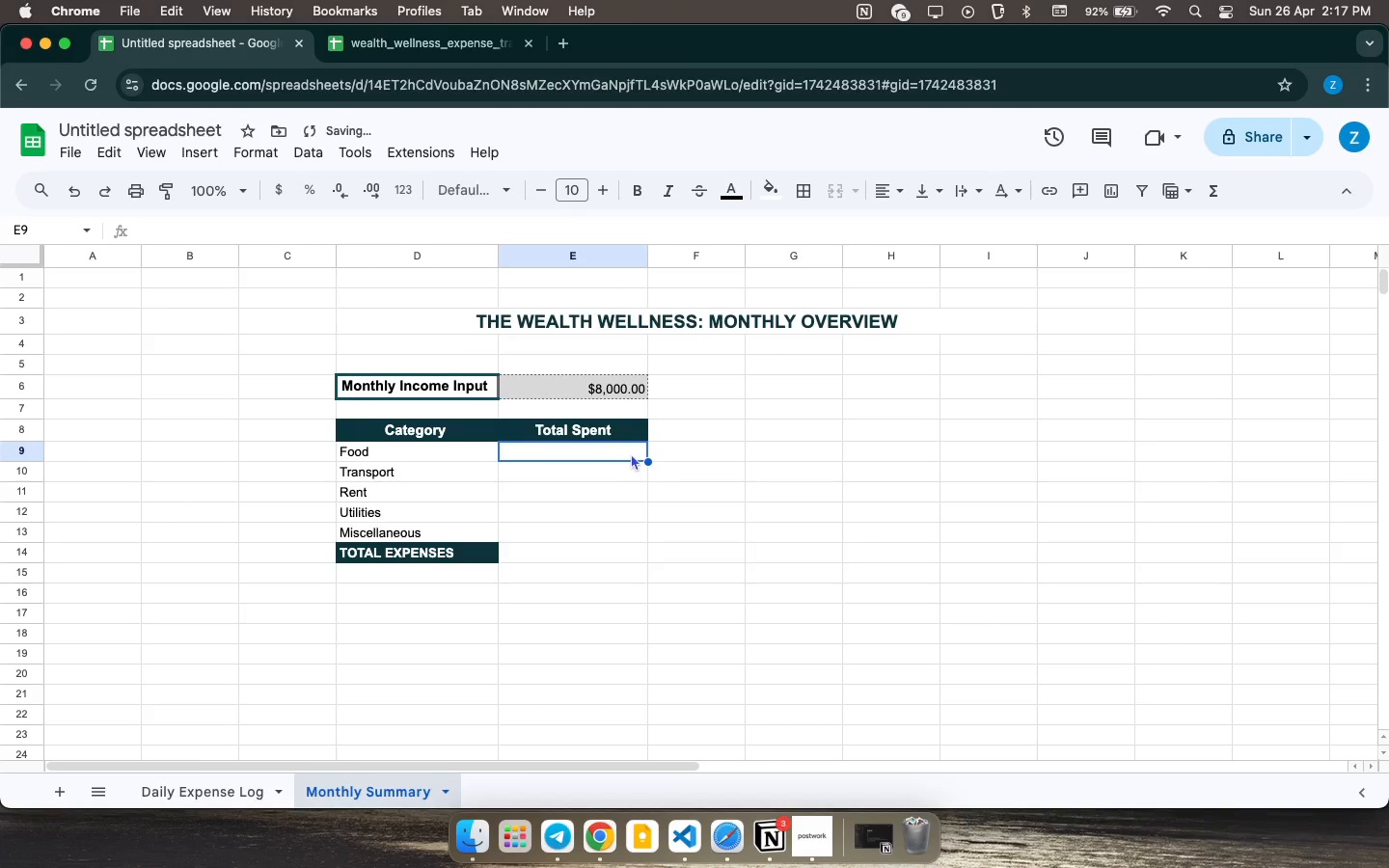 
left_click_drag(start_coordinate=[650, 461], to_coordinate=[646, 532])
 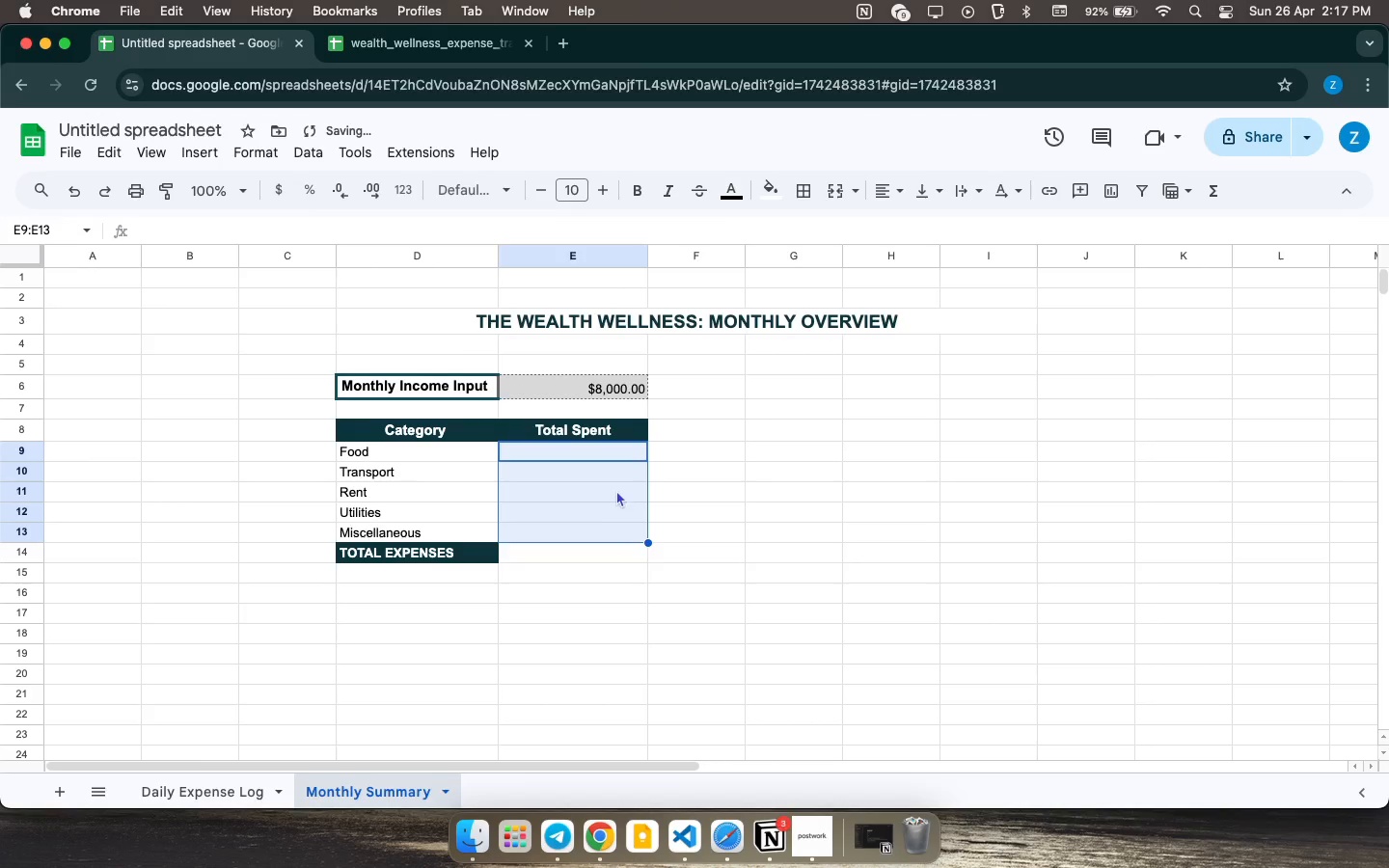 
left_click([615, 486])
 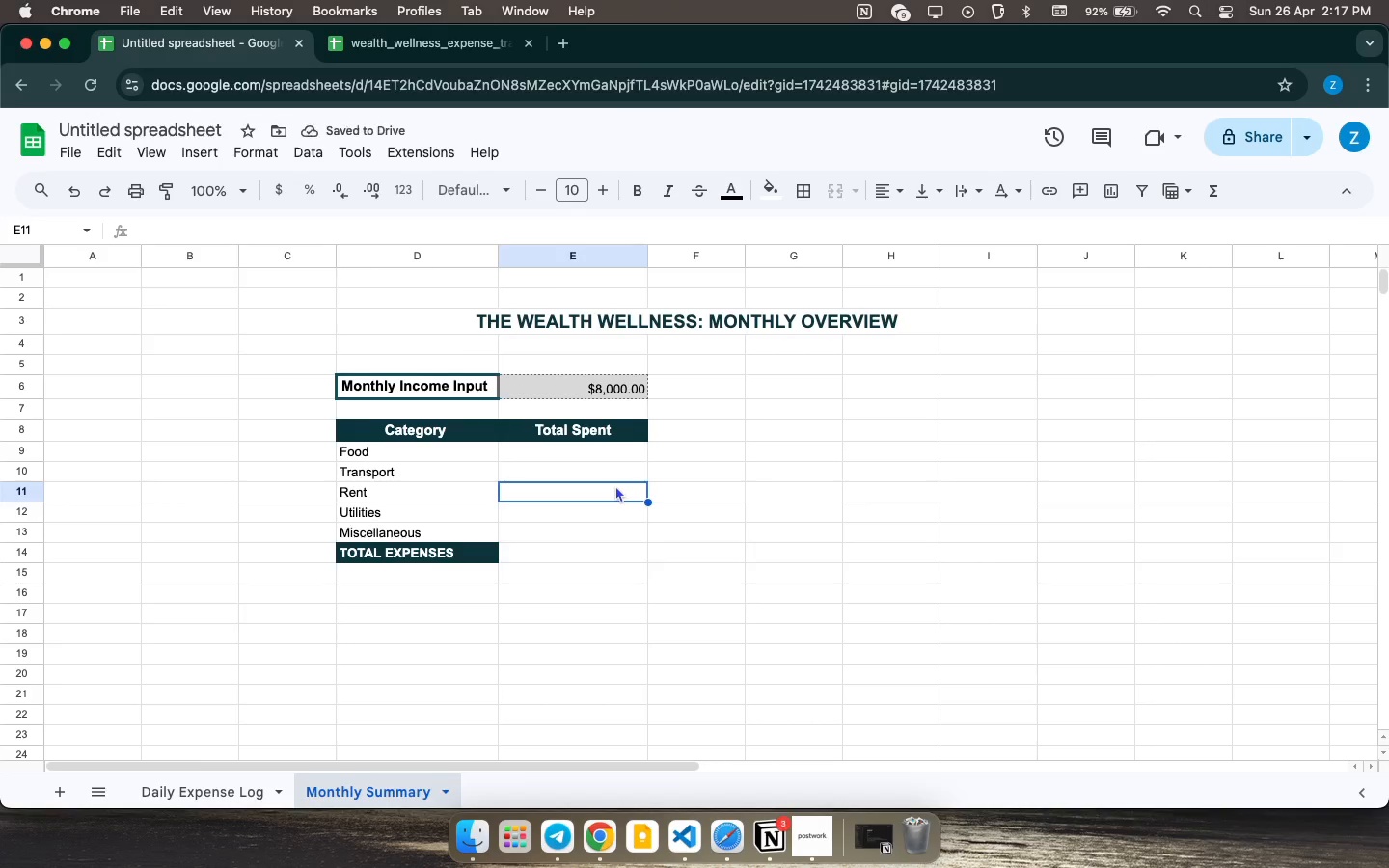 
key(Meta+CommandLeft)
 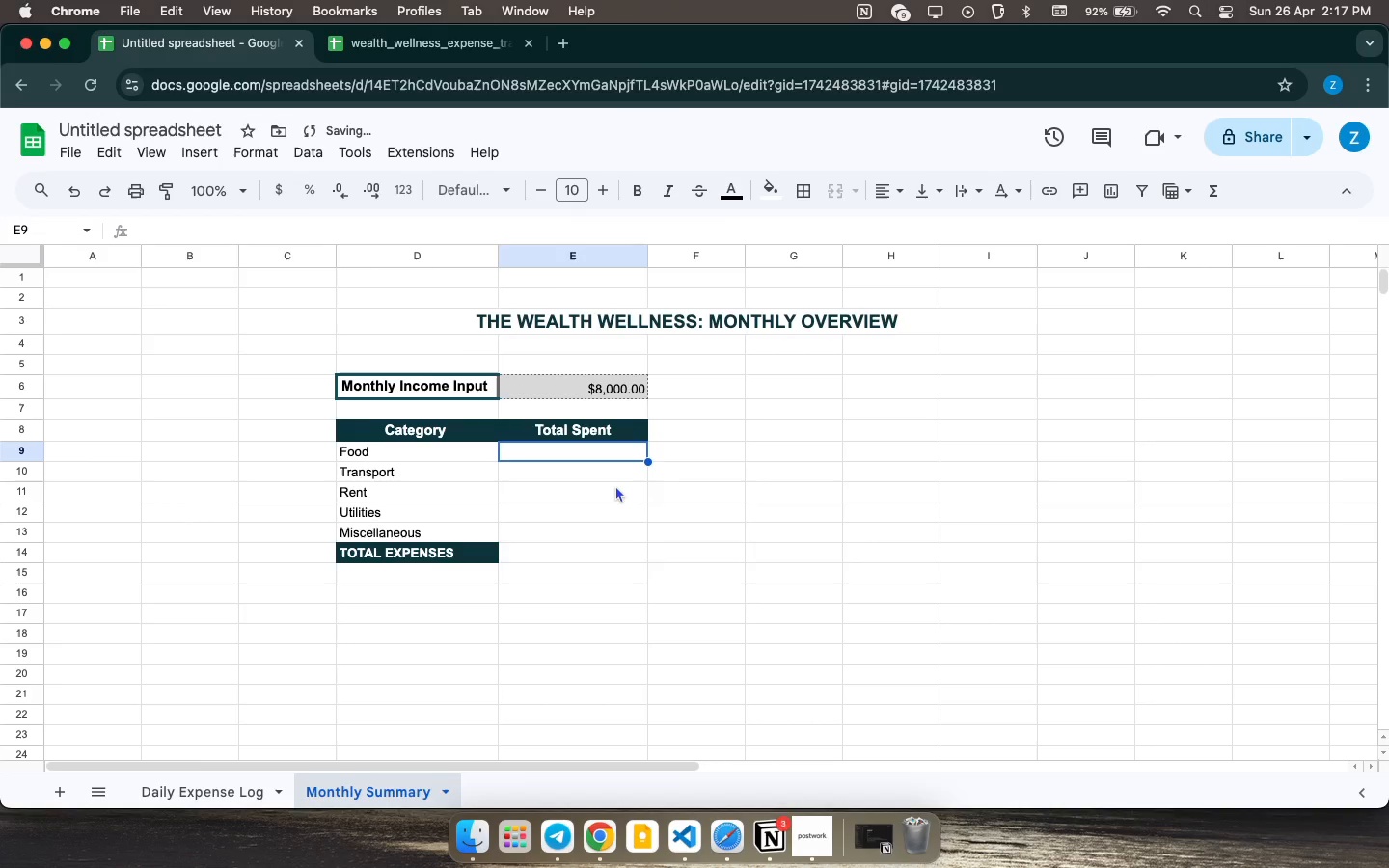 
key(Meta+Z)
 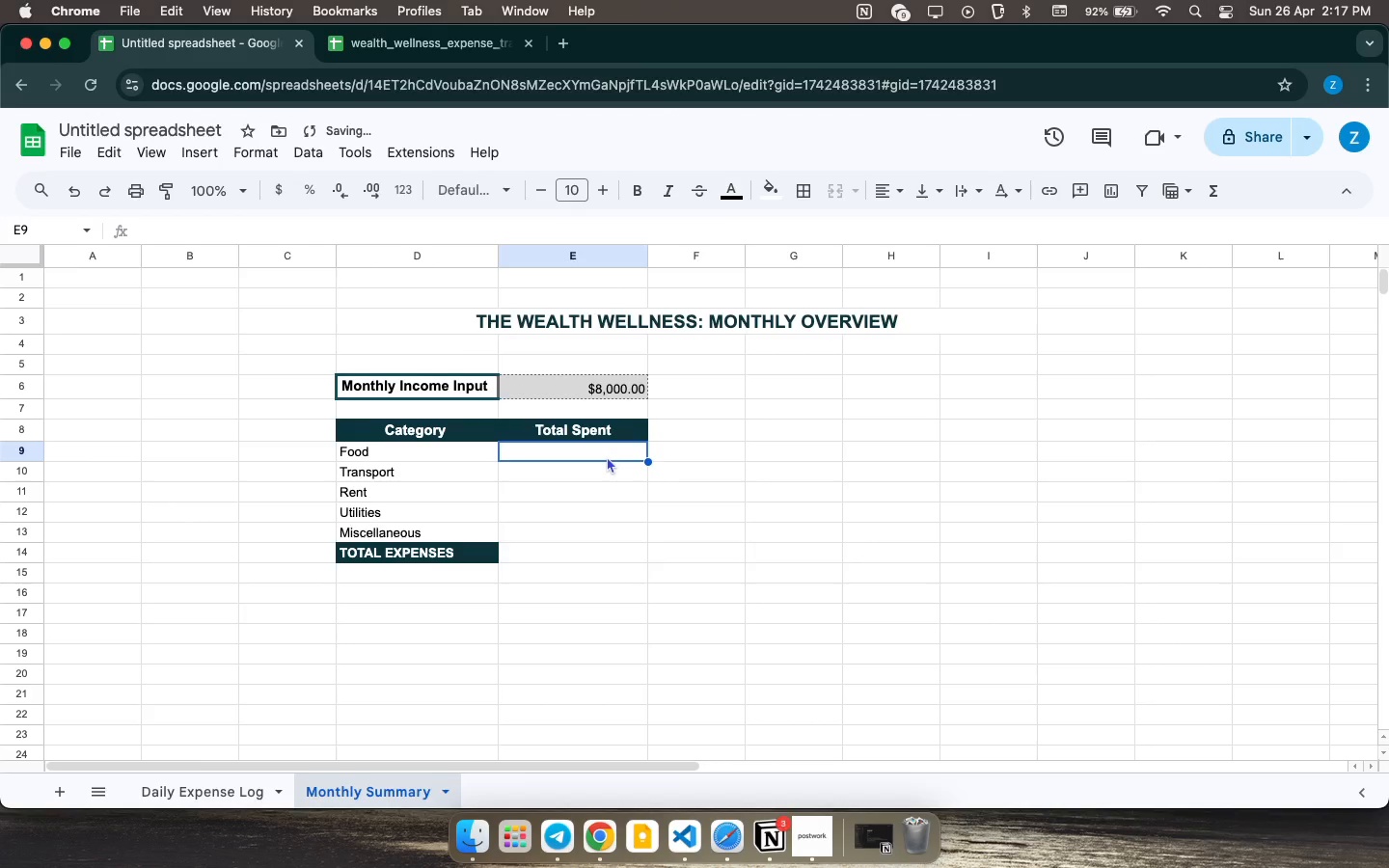 
double_click([607, 456])
 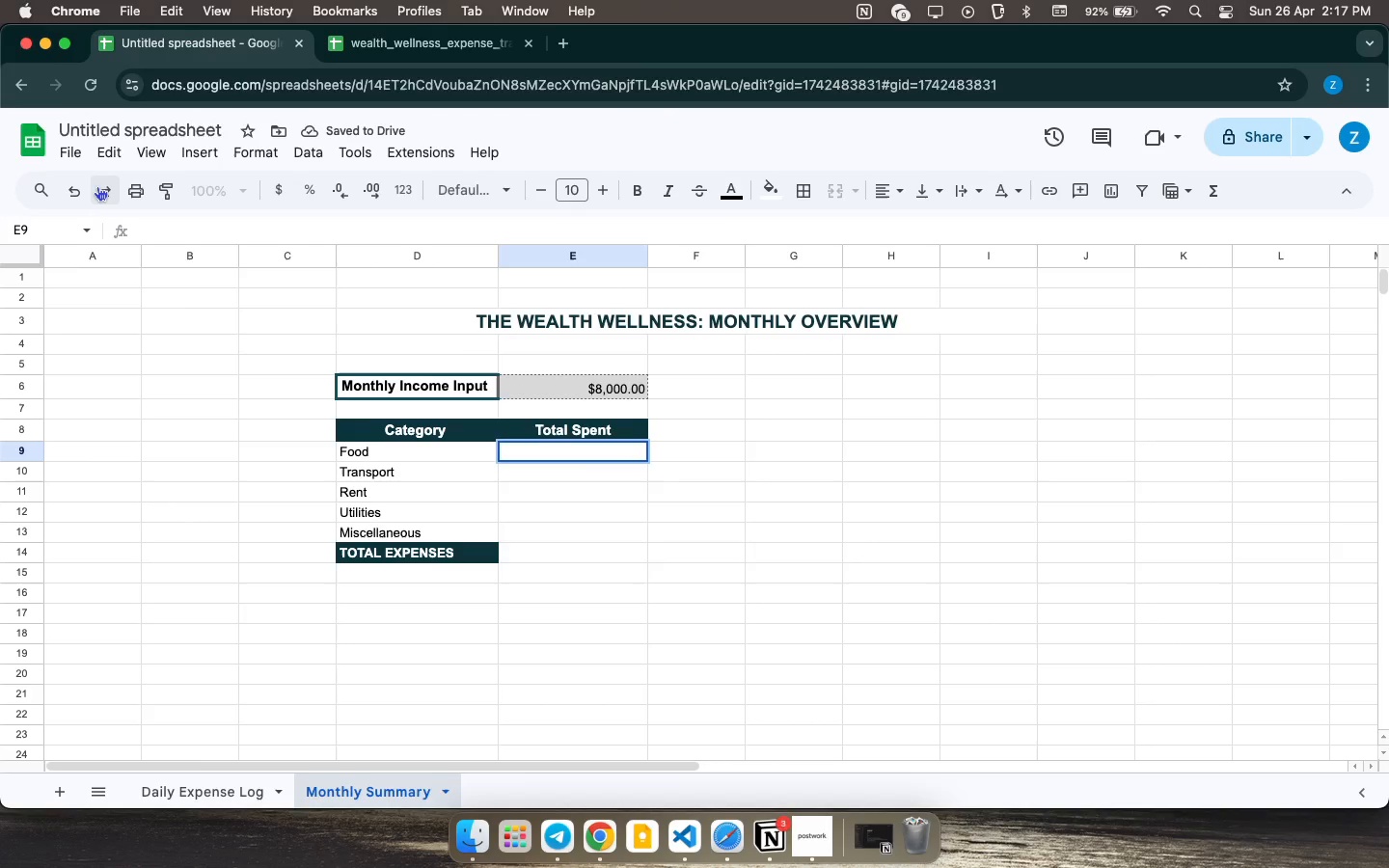 
double_click([97, 186])
 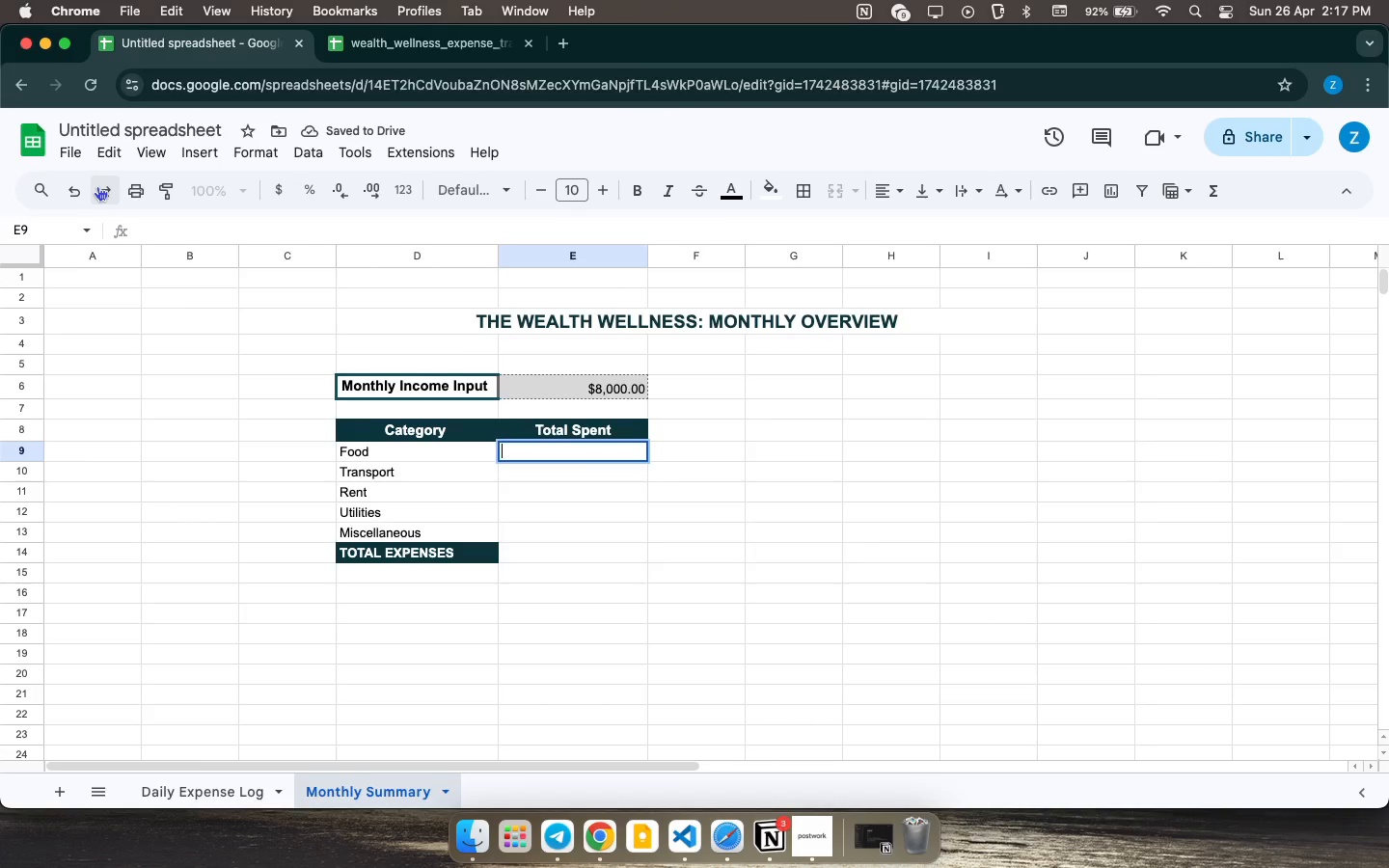 
triple_click([97, 186])
 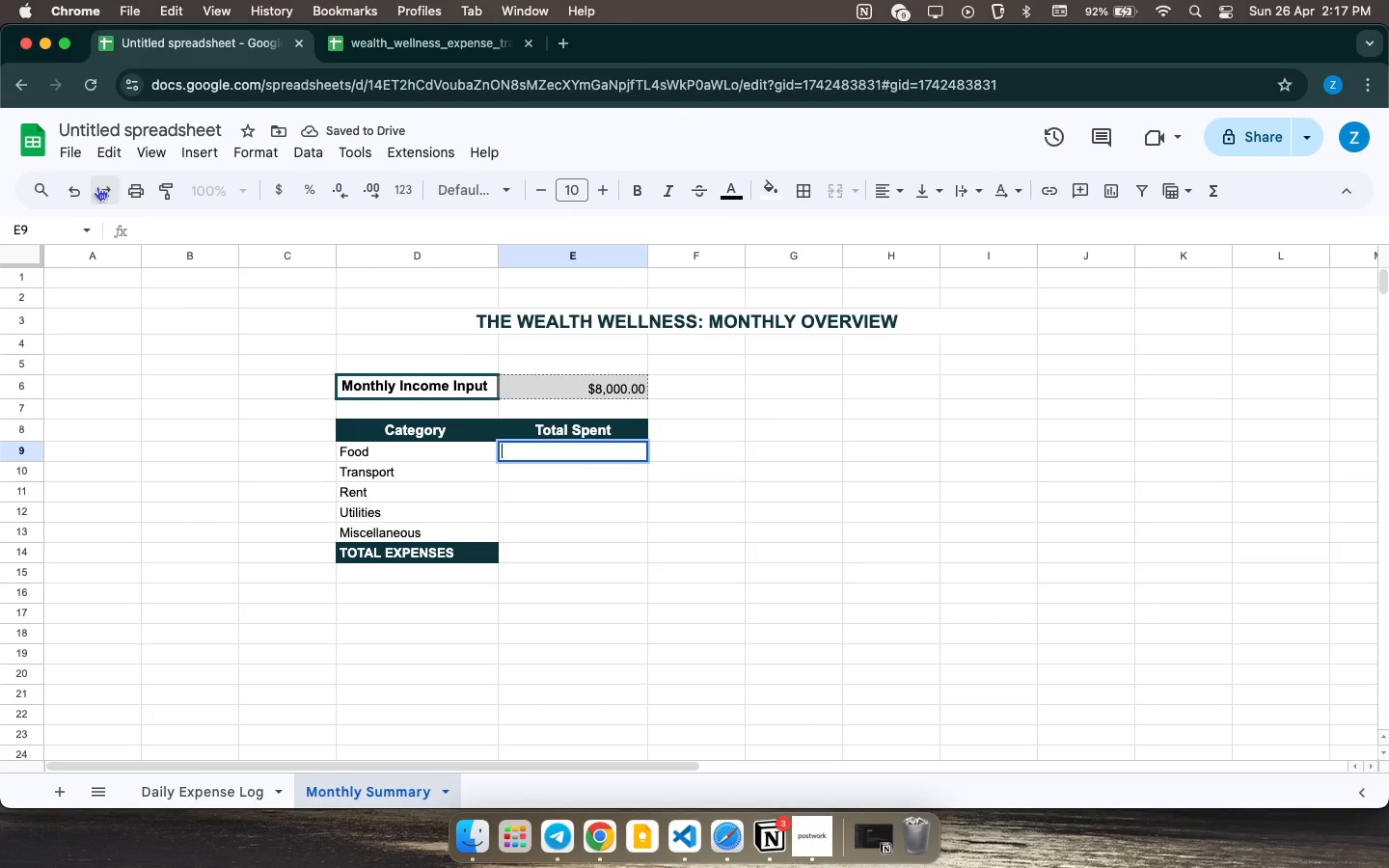 
triple_click([97, 186])
 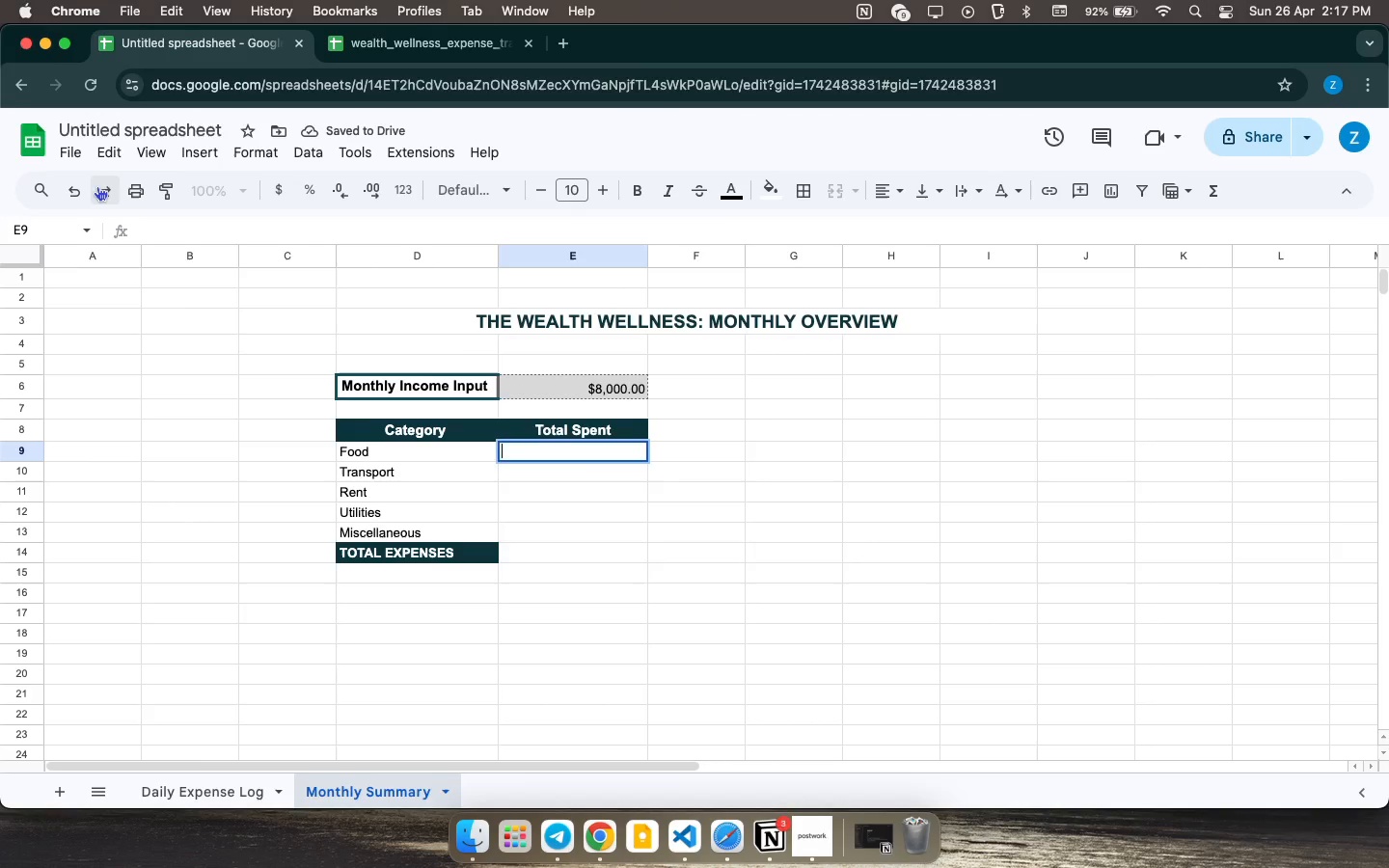 
triple_click([97, 186])
 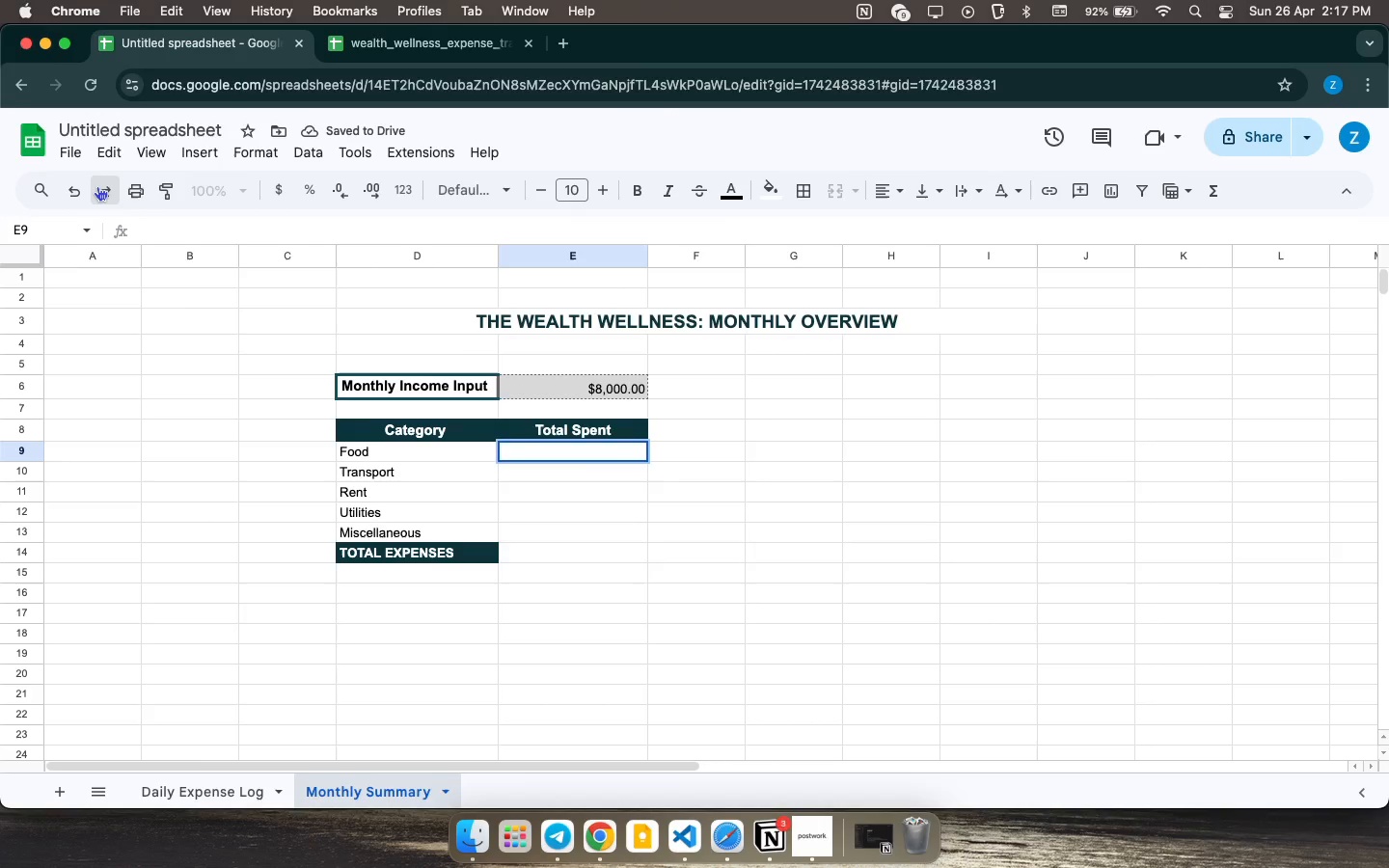 
triple_click([97, 186])
 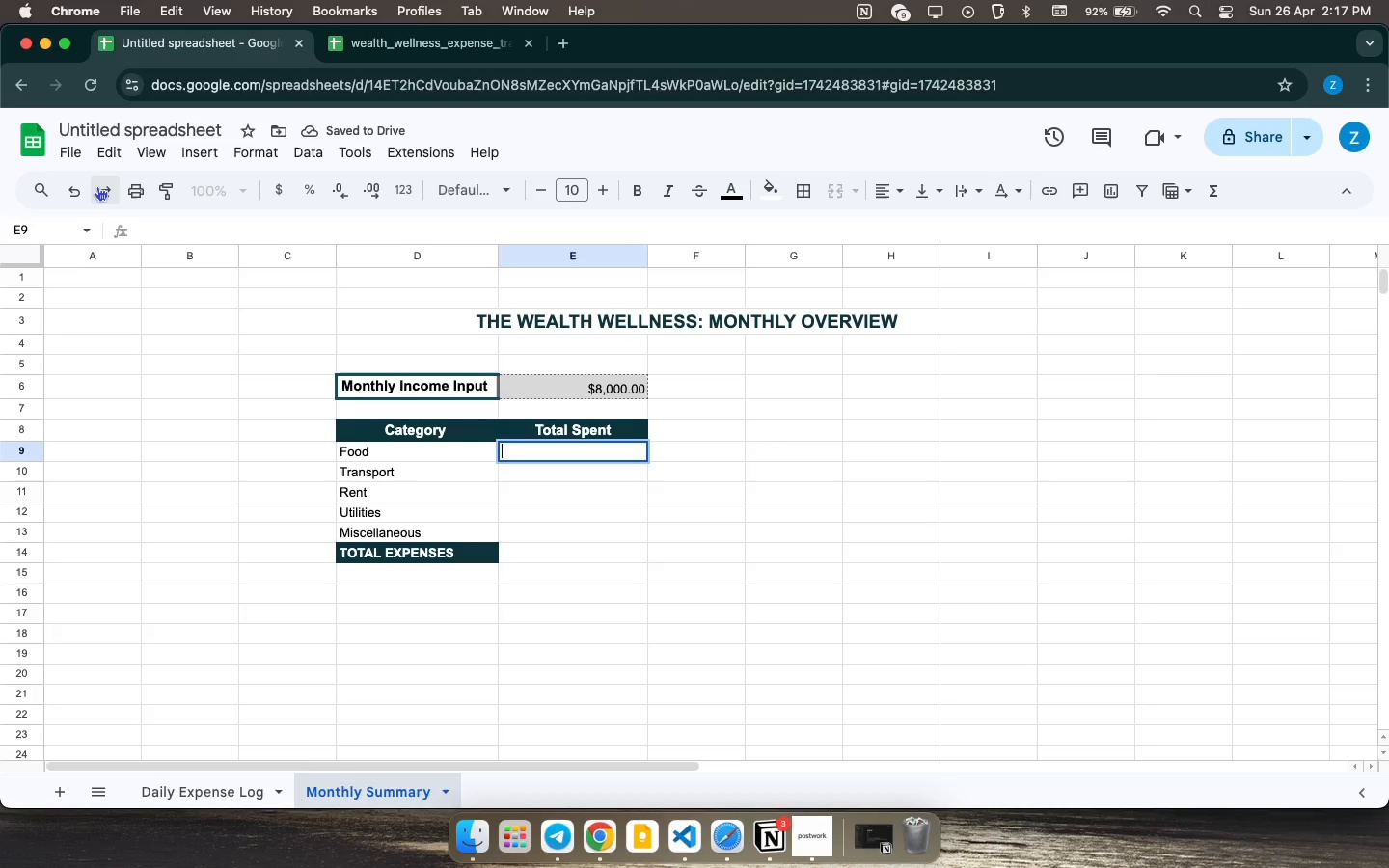 
triple_click([97, 186])
 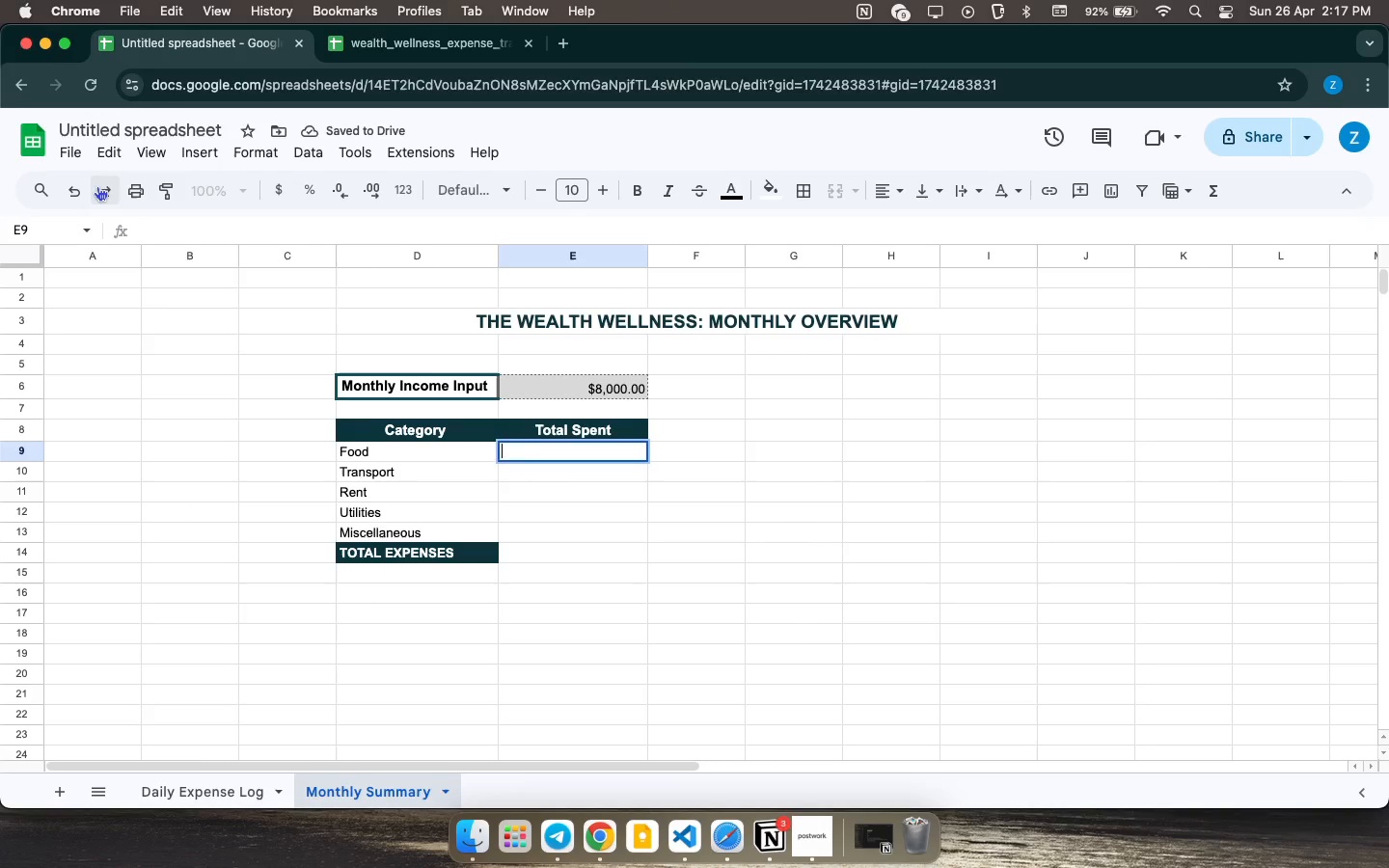 
triple_click([97, 186])
 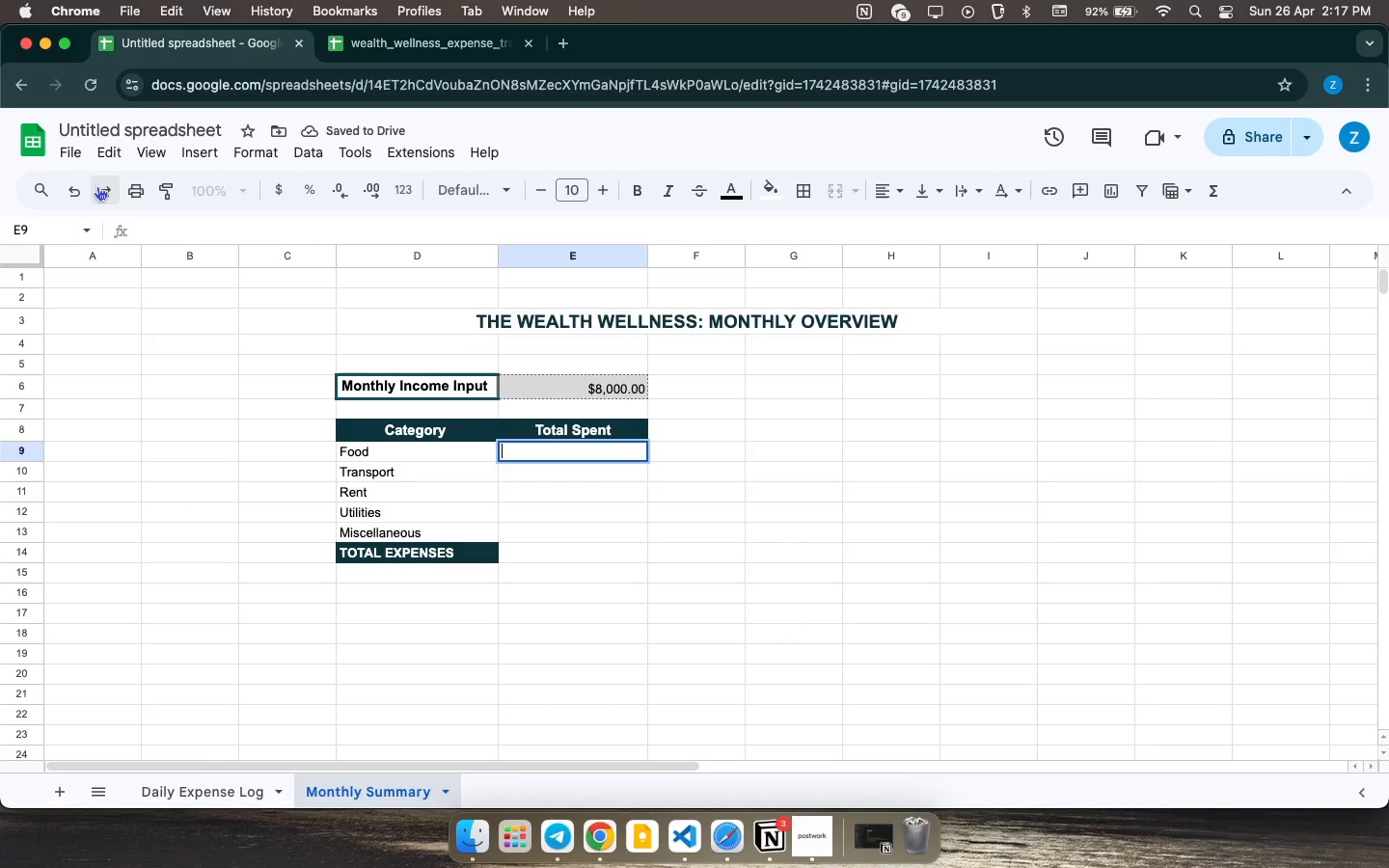 
triple_click([97, 186])
 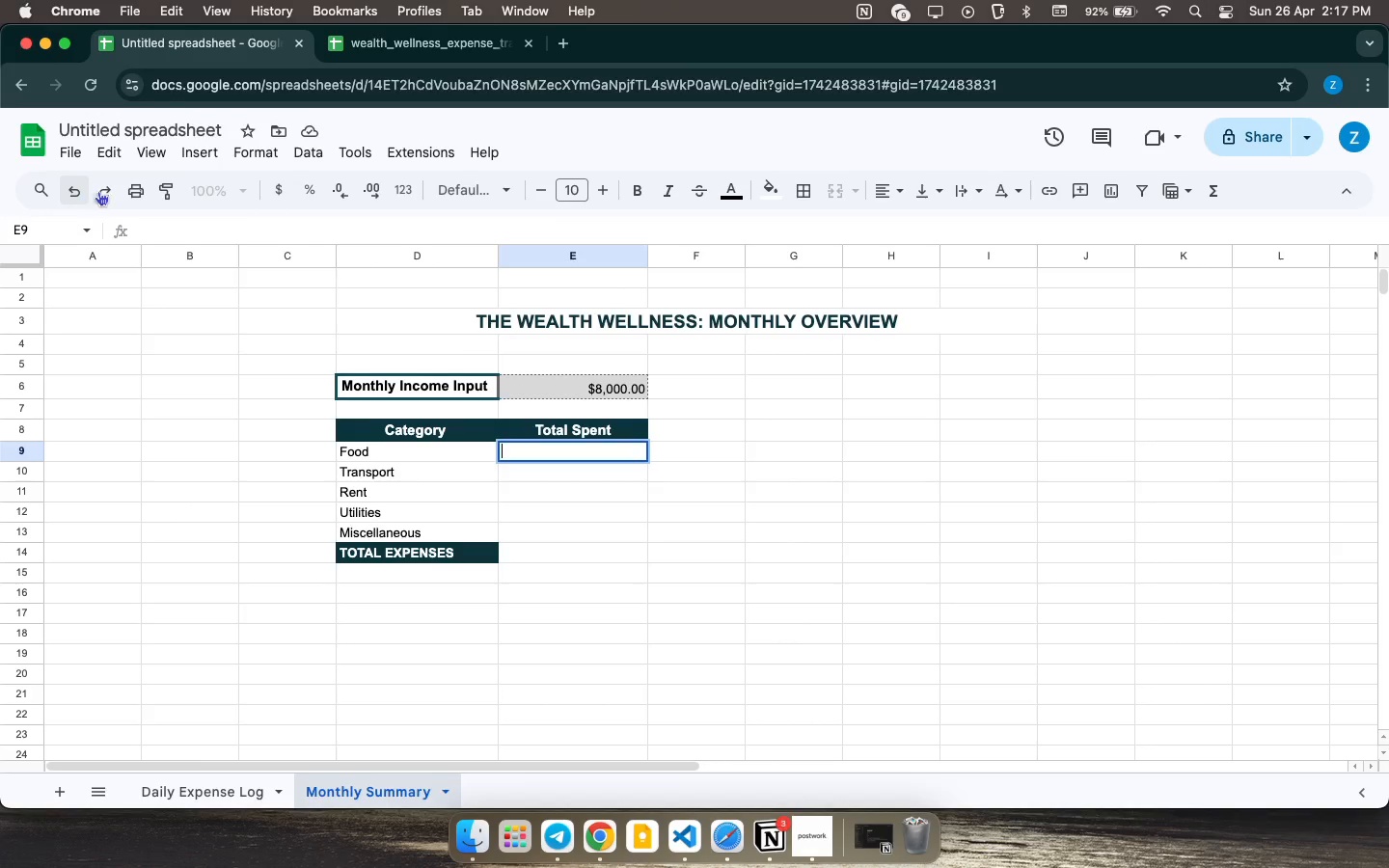 
double_click([105, 190])
 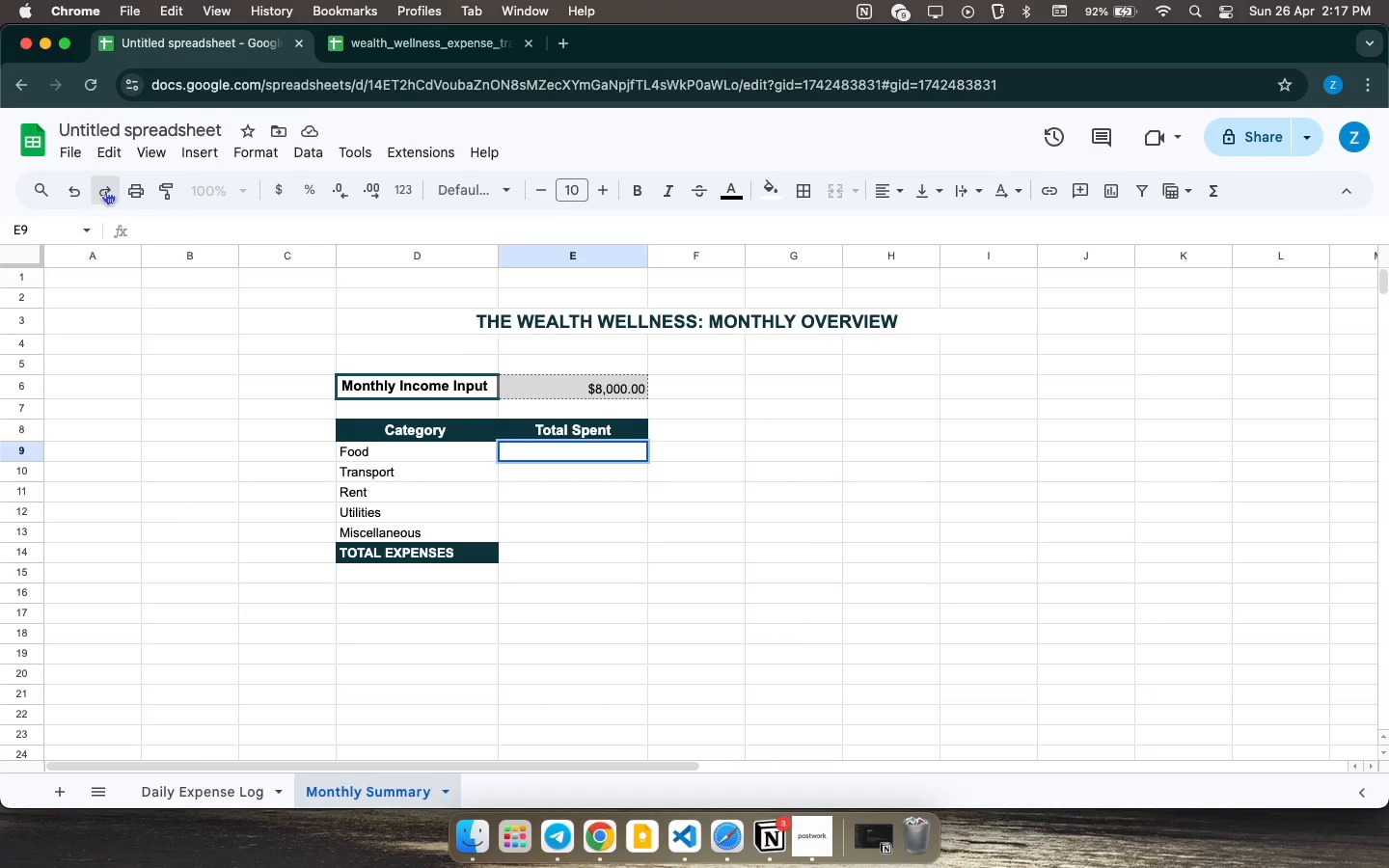 
triple_click([105, 190])
 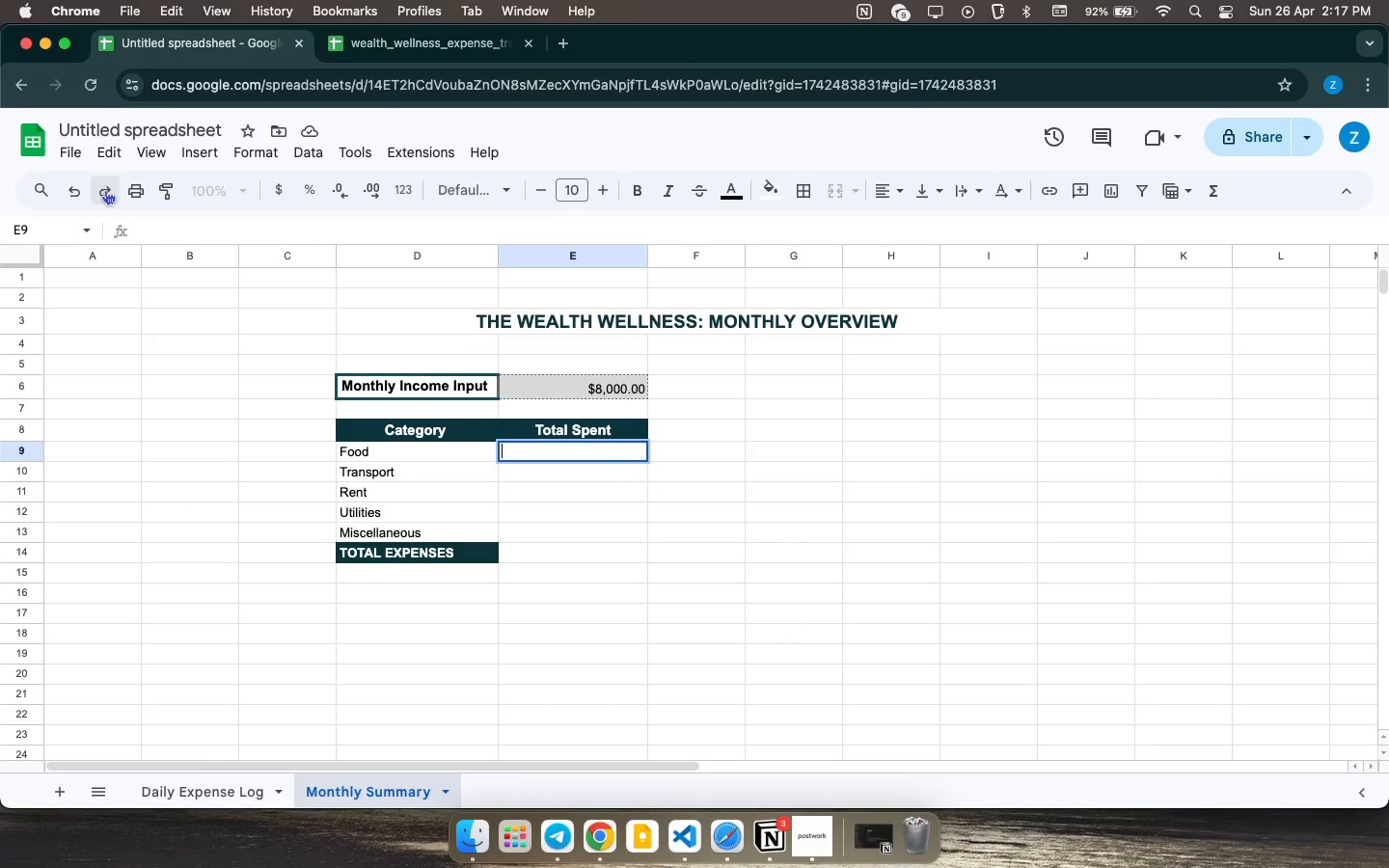 
triple_click([105, 190])
 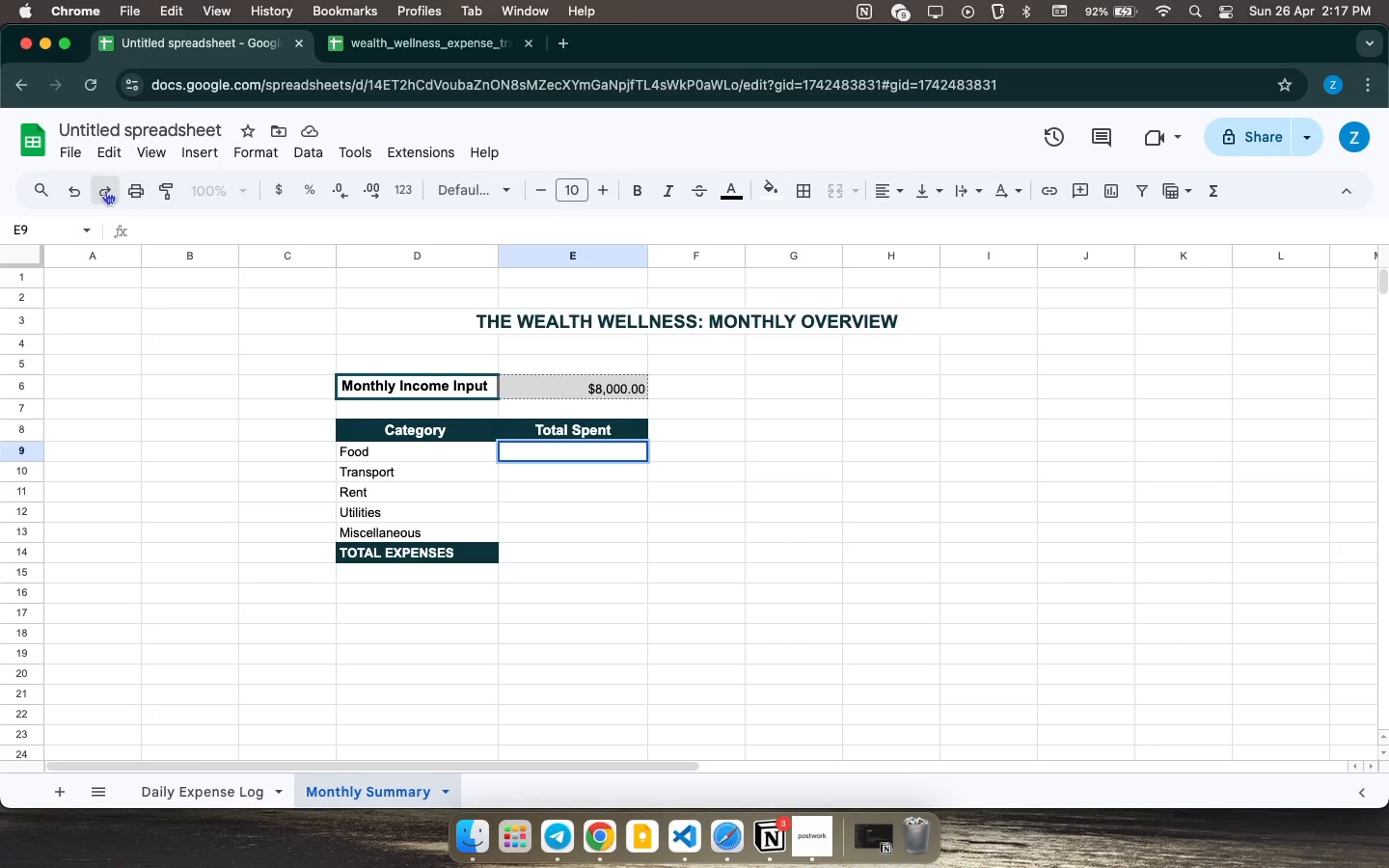 
triple_click([105, 190])
 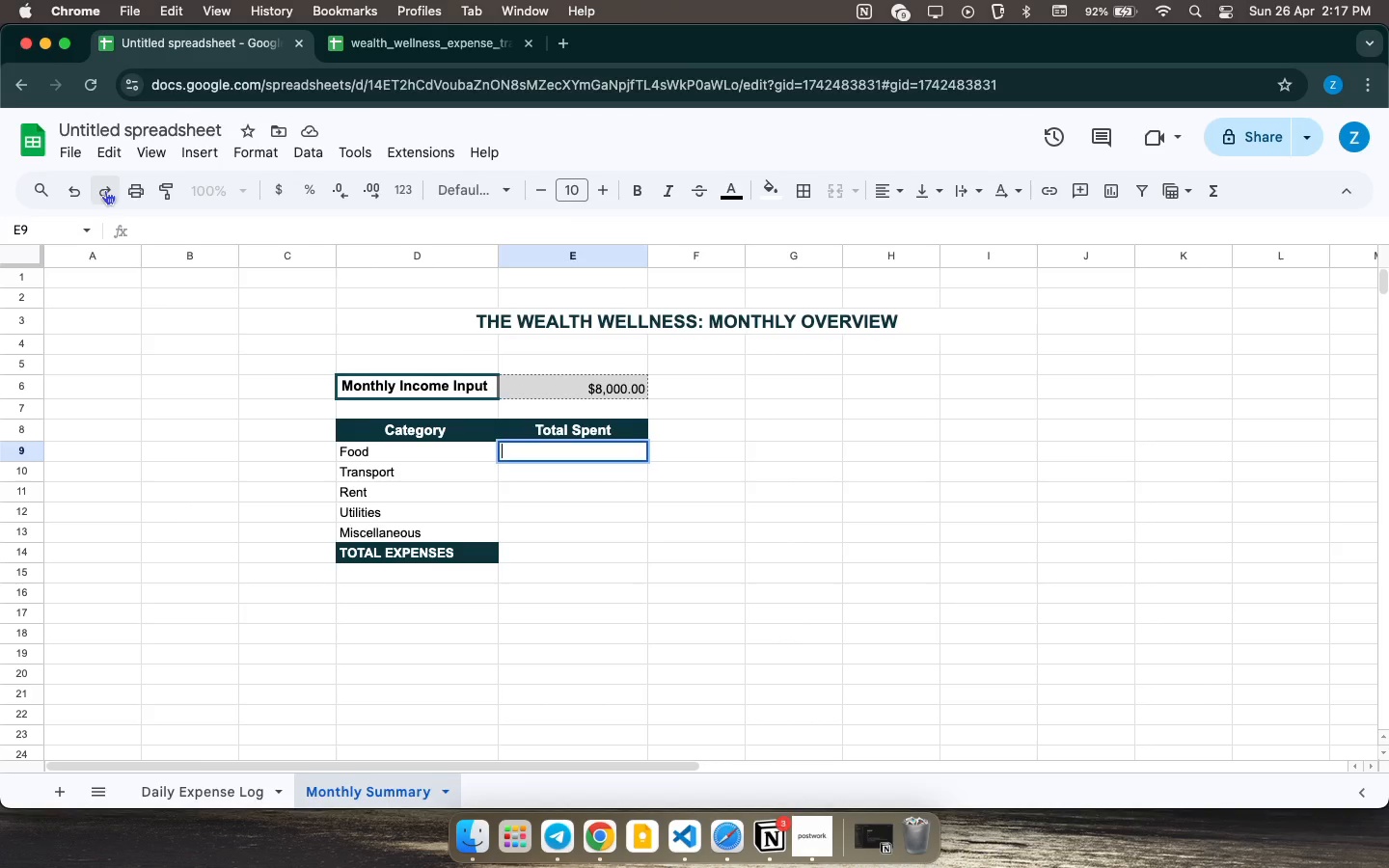 
triple_click([105, 190])
 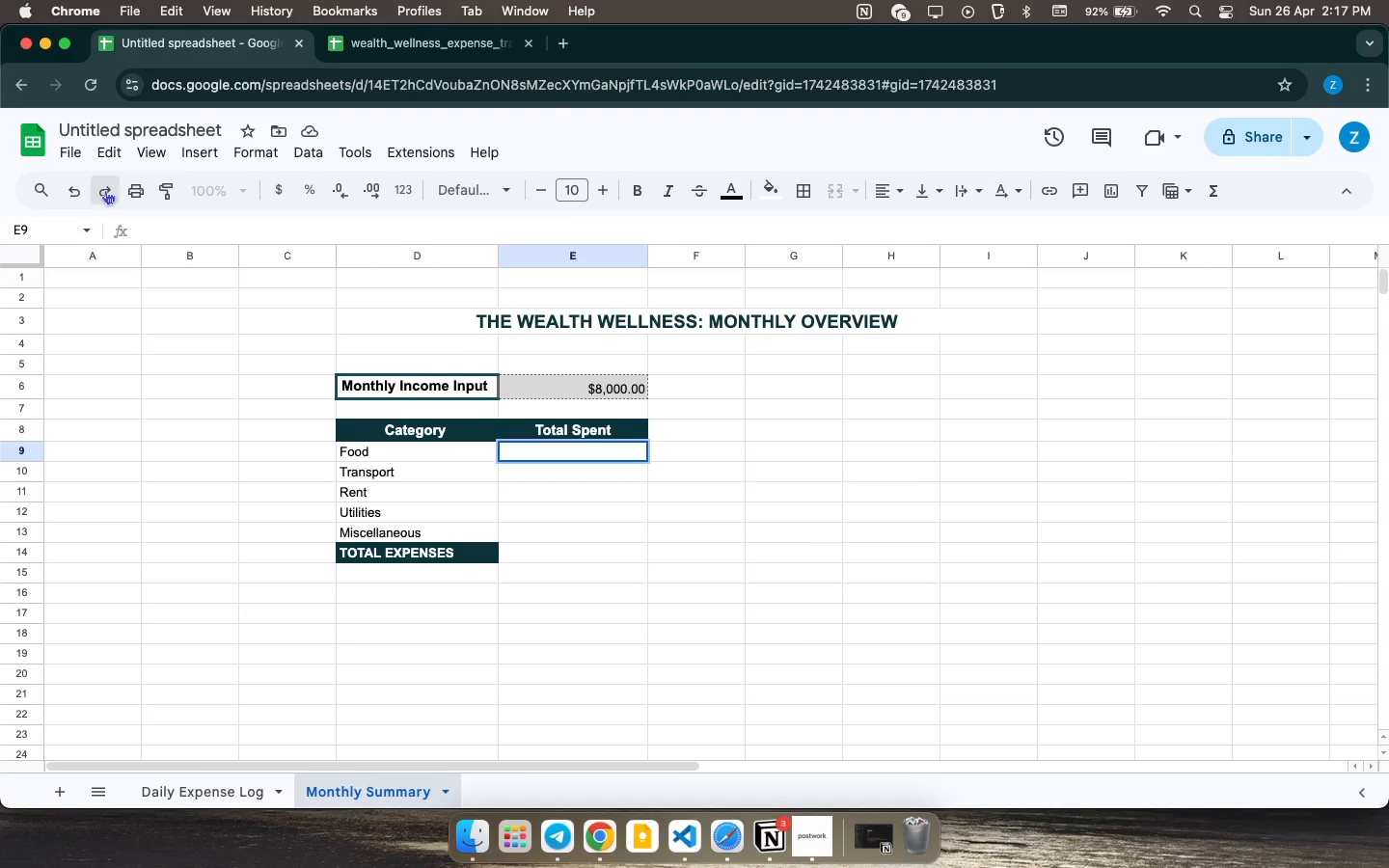 
triple_click([105, 190])
 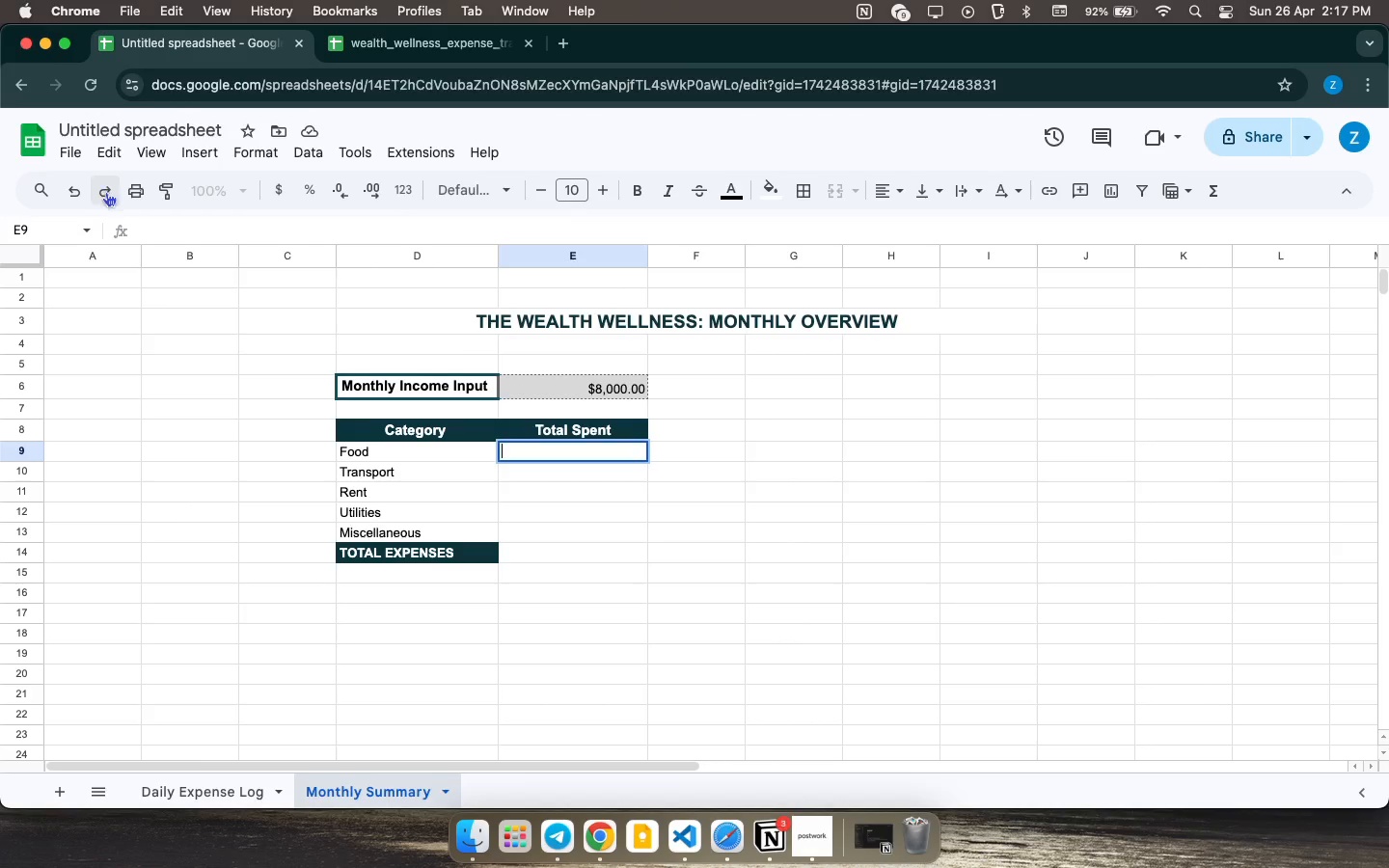 
triple_click([105, 190])
 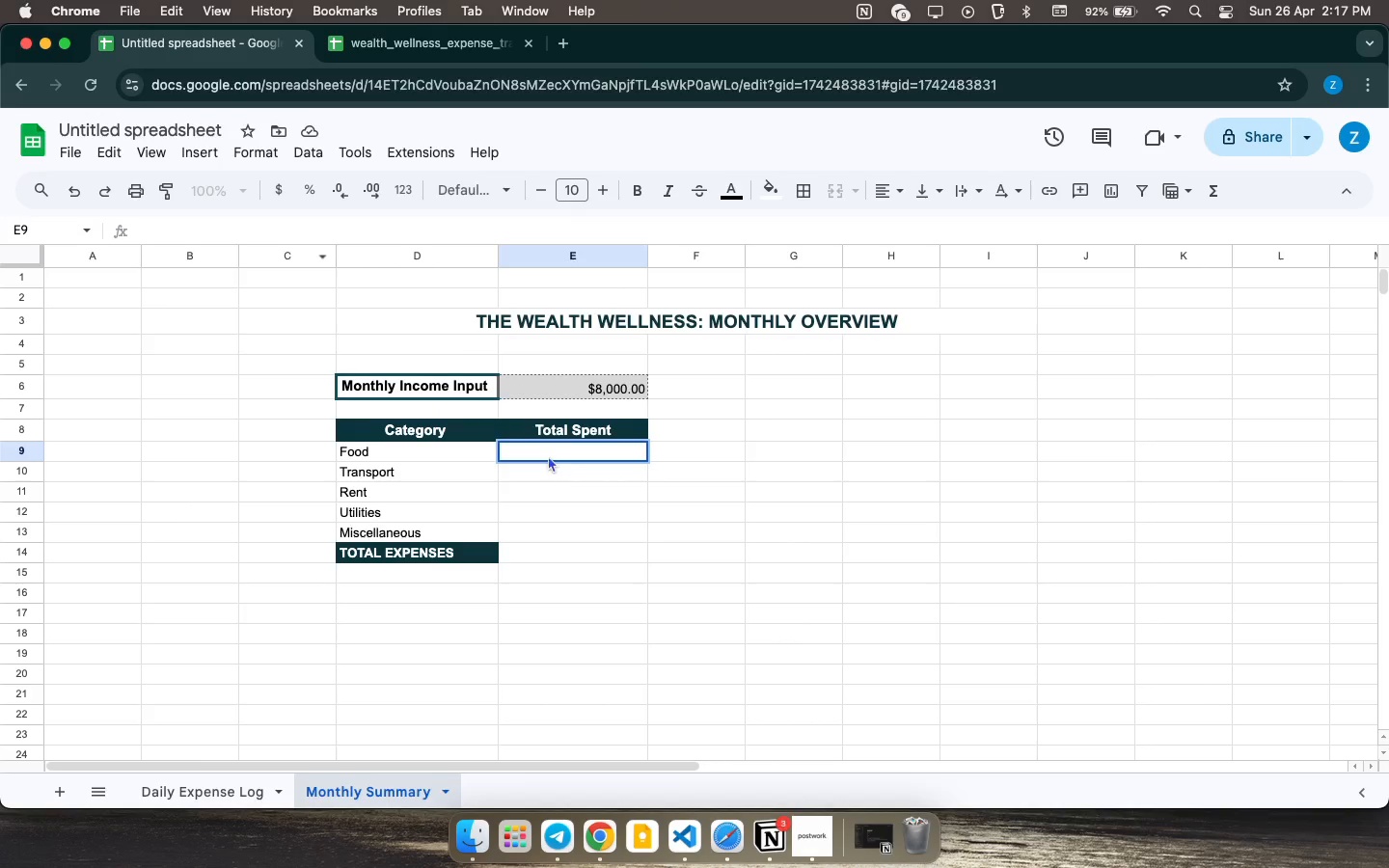 
left_click([548, 455])
 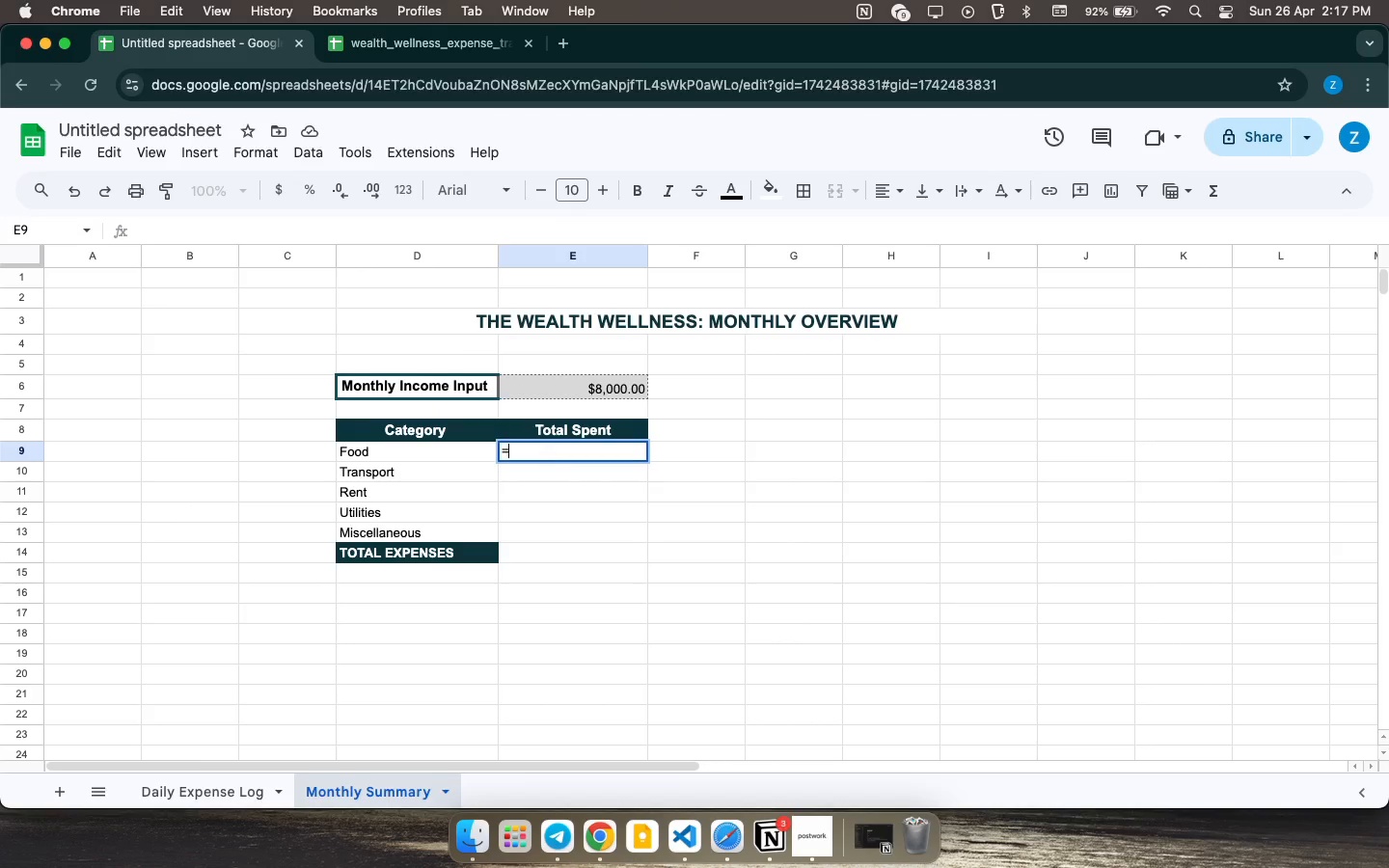 
type(=SUMSIF)
key(Backspace)
key(Backspace)
key(Backspace)
type(IFS)
 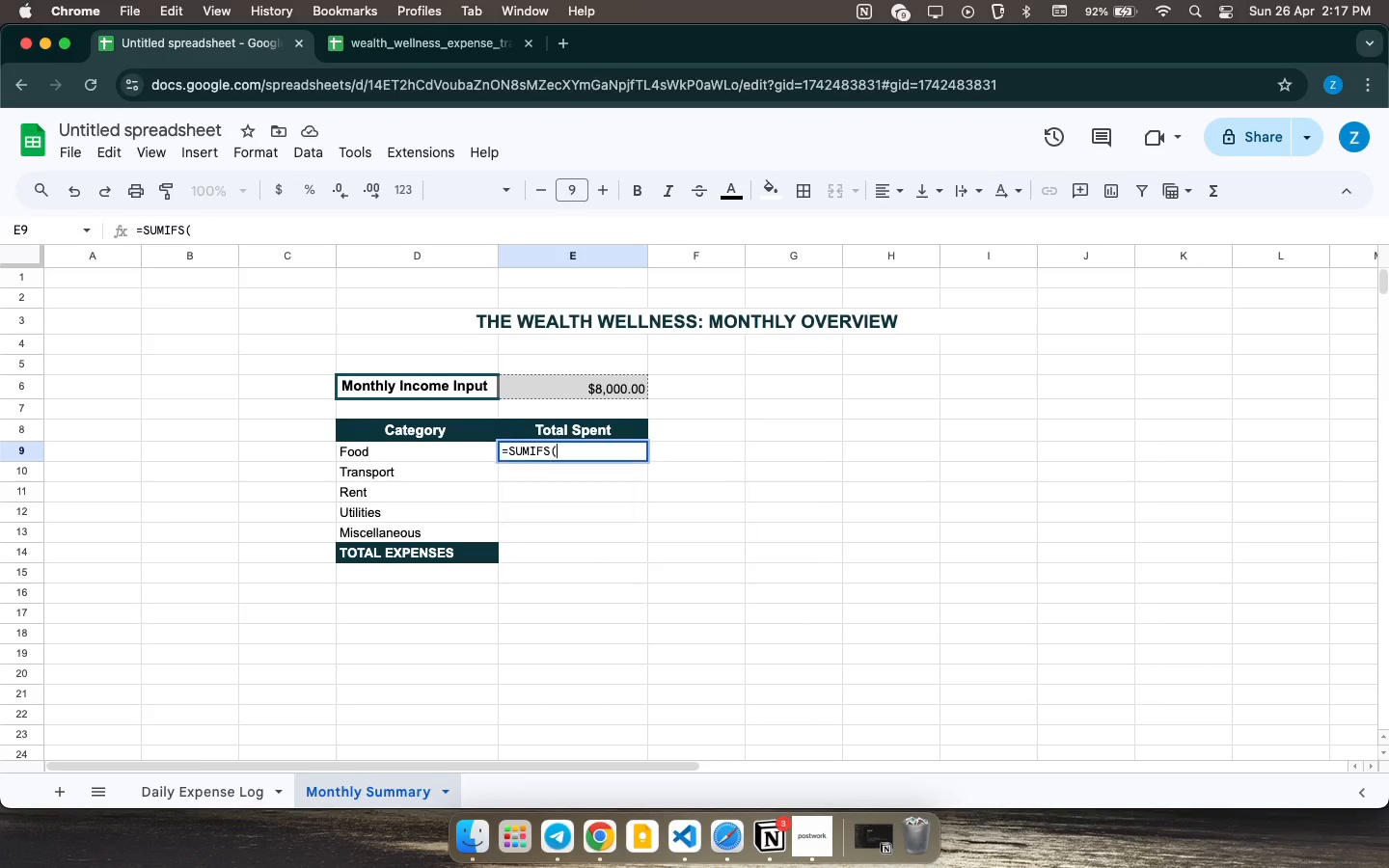 
key(Enter)
 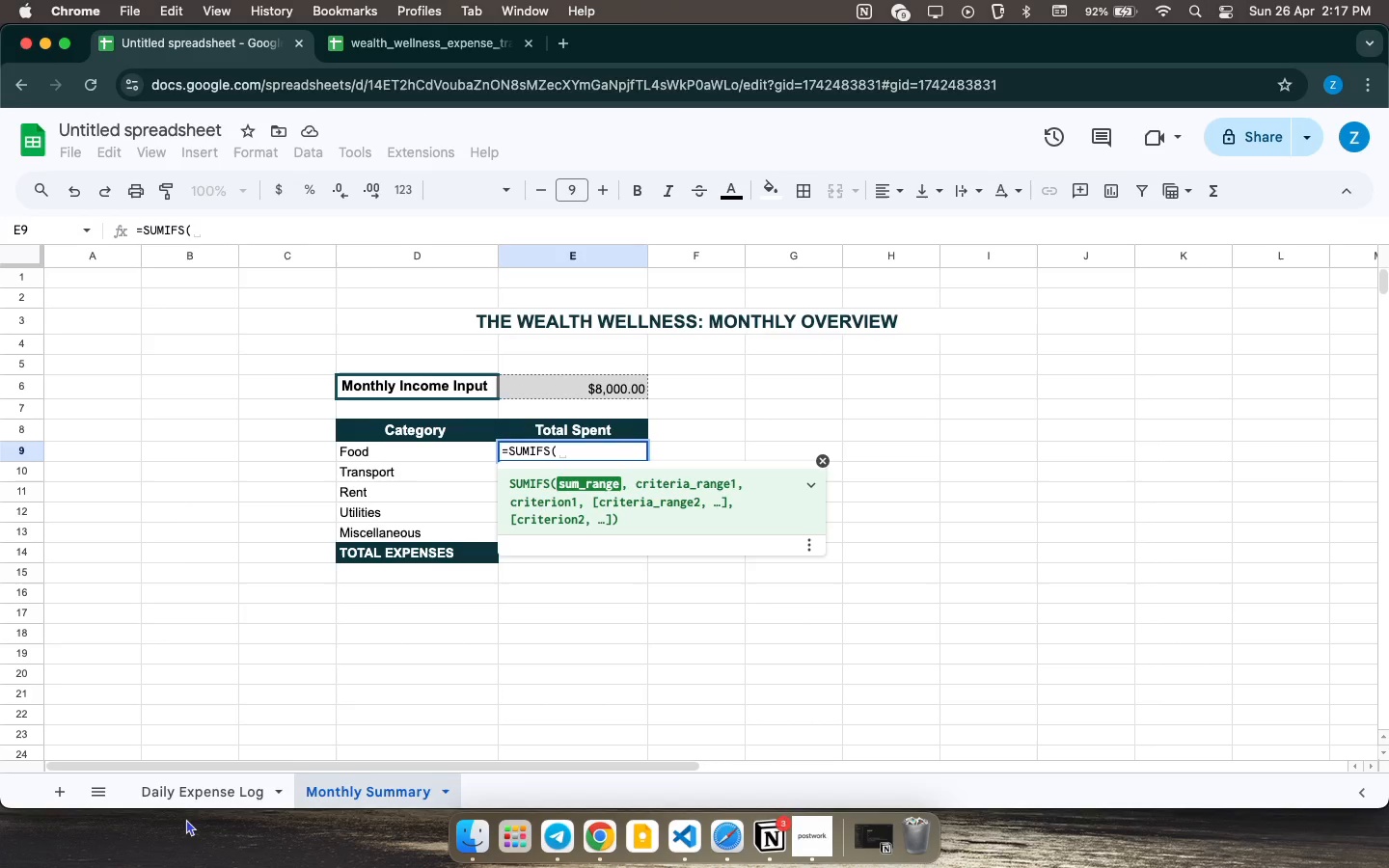 
left_click([201, 789])
 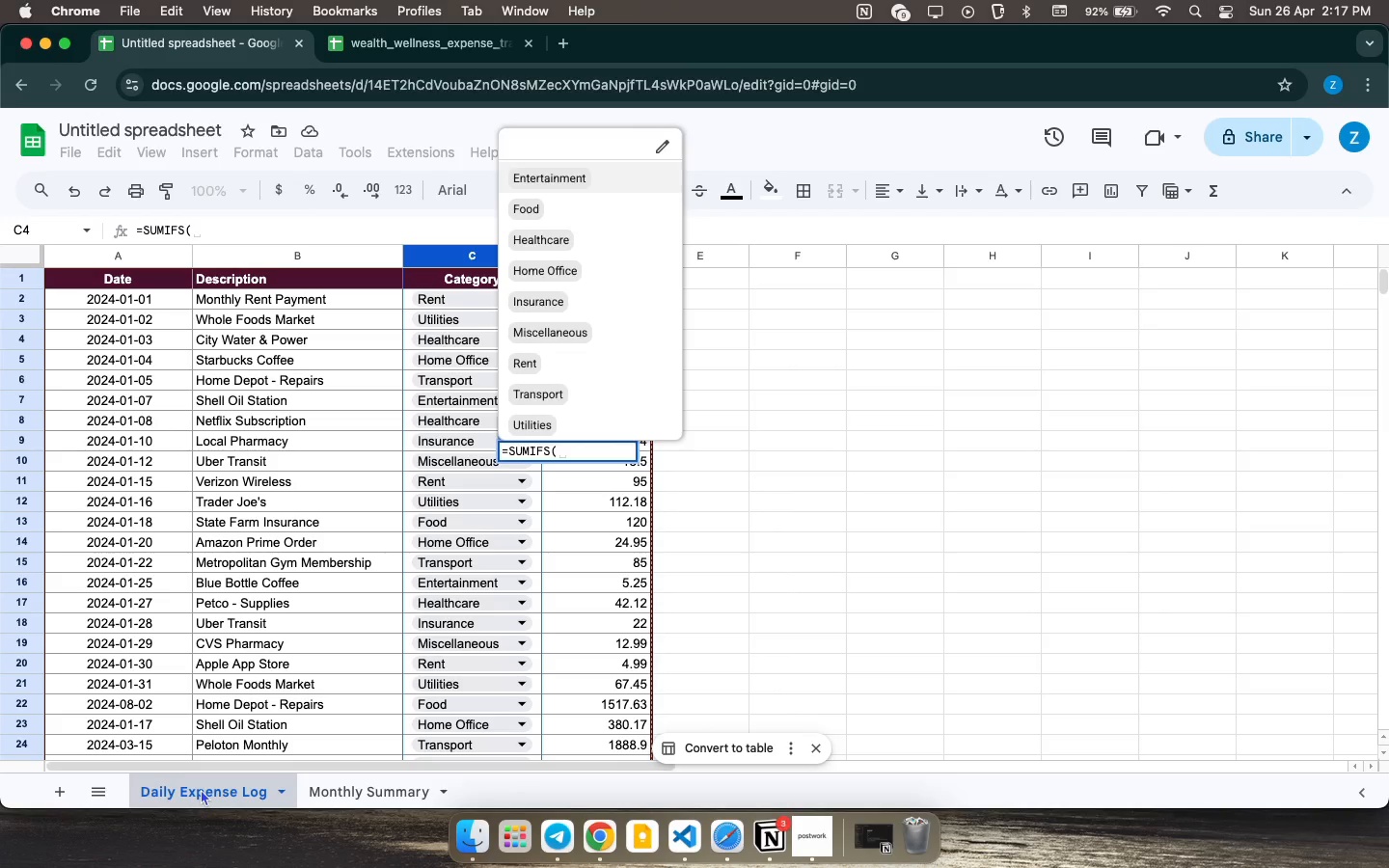 
wait(13.39)
 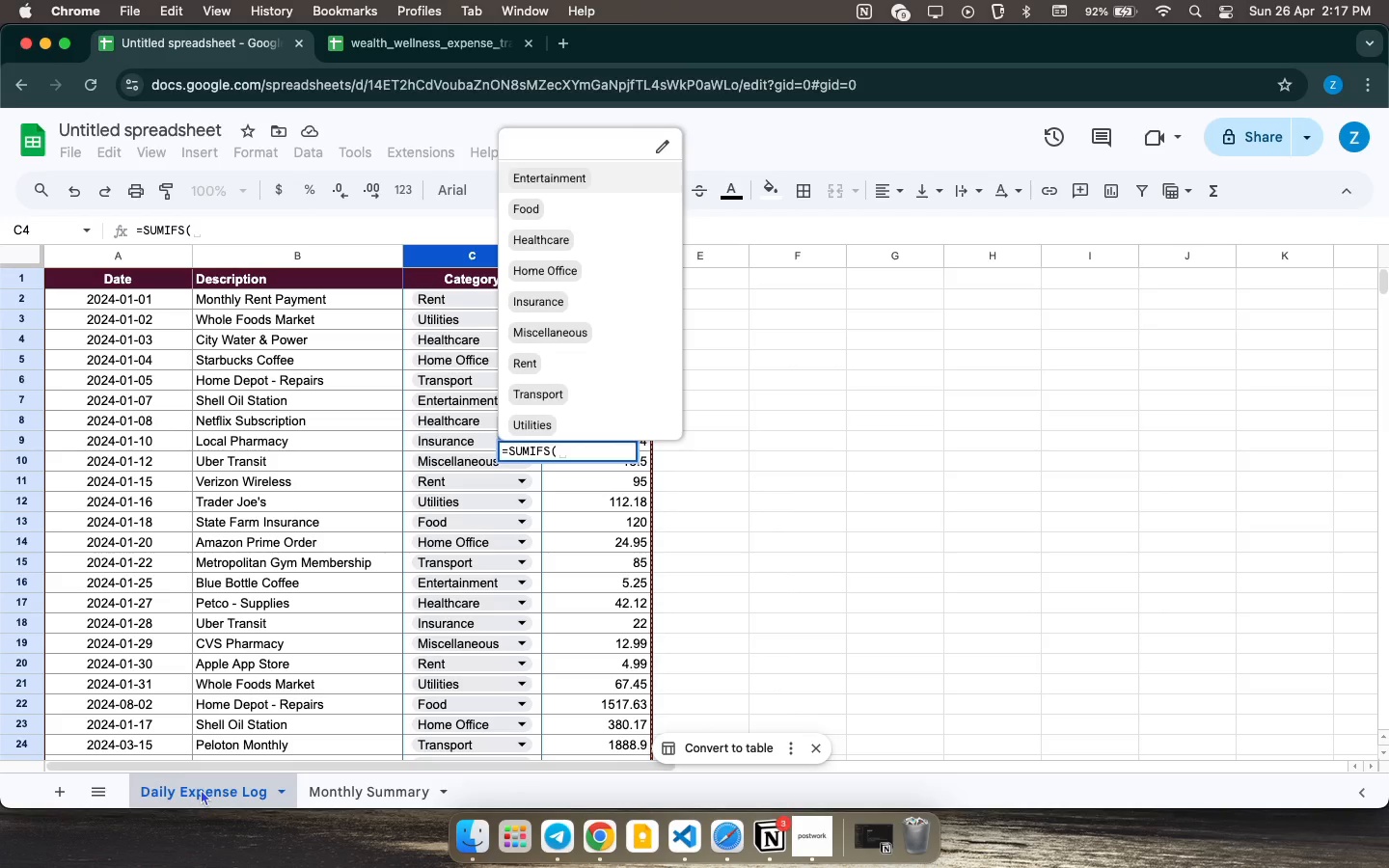 
left_click([474, 253])
 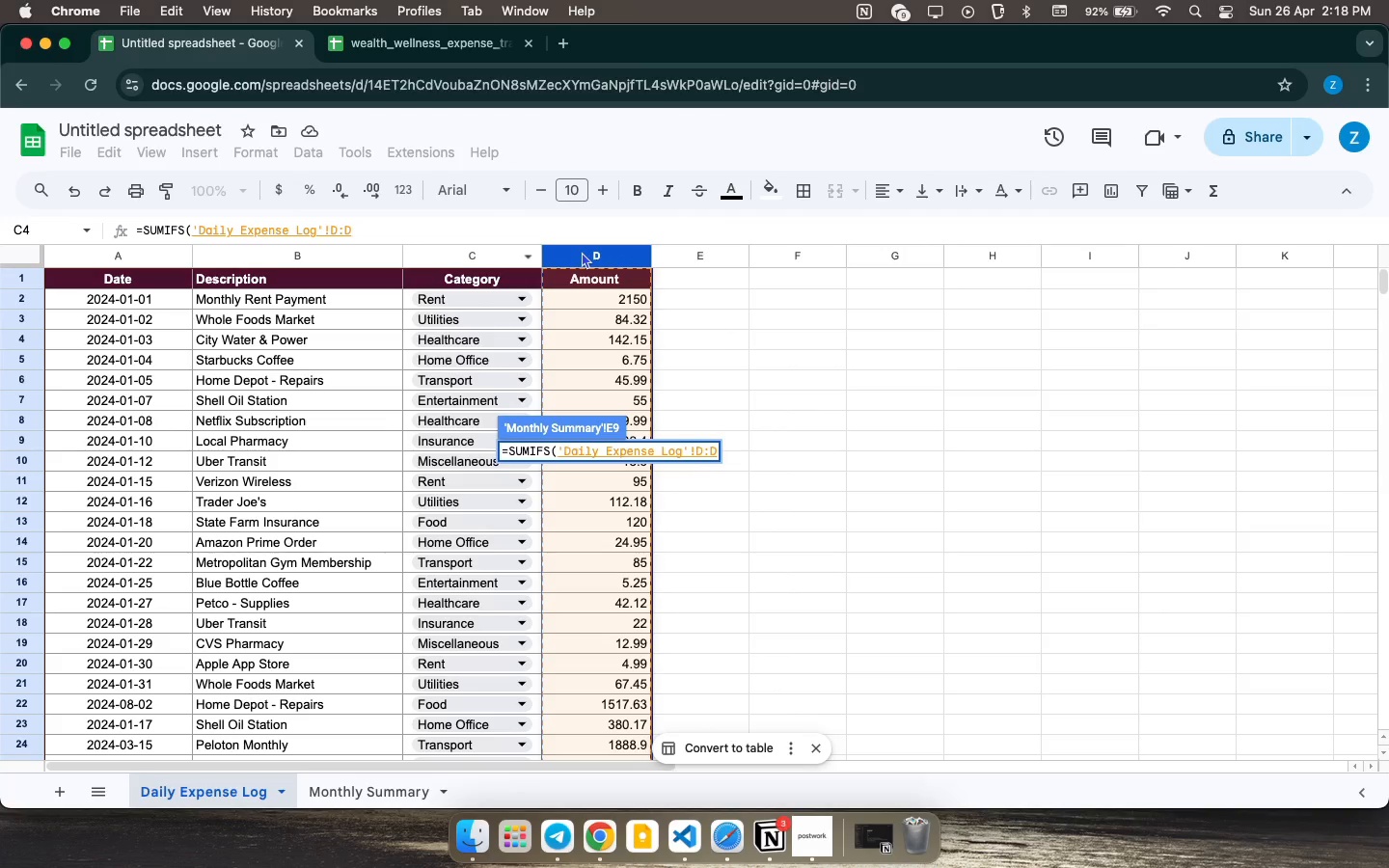 
key(Comma)
 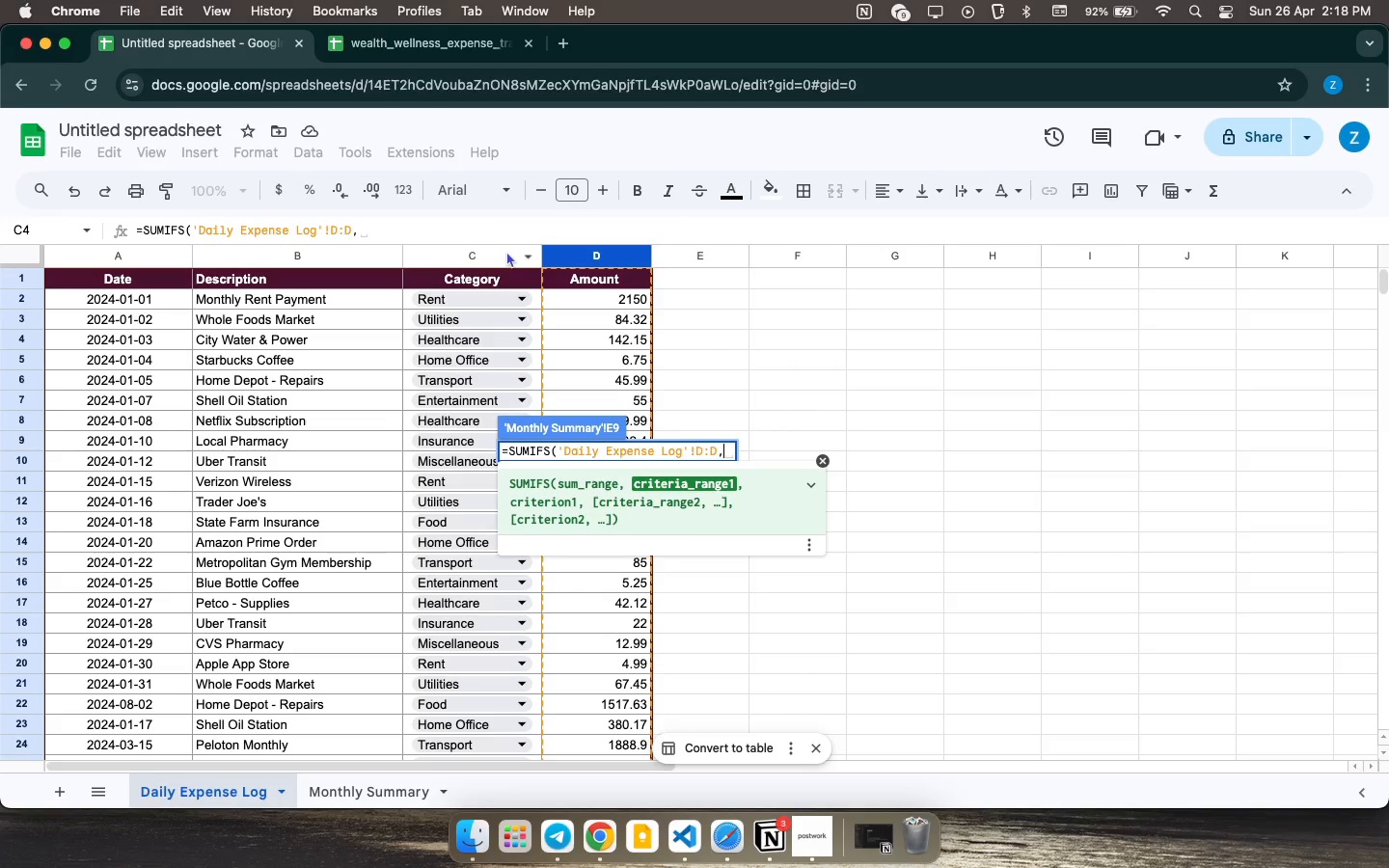 
left_click([496, 247])
 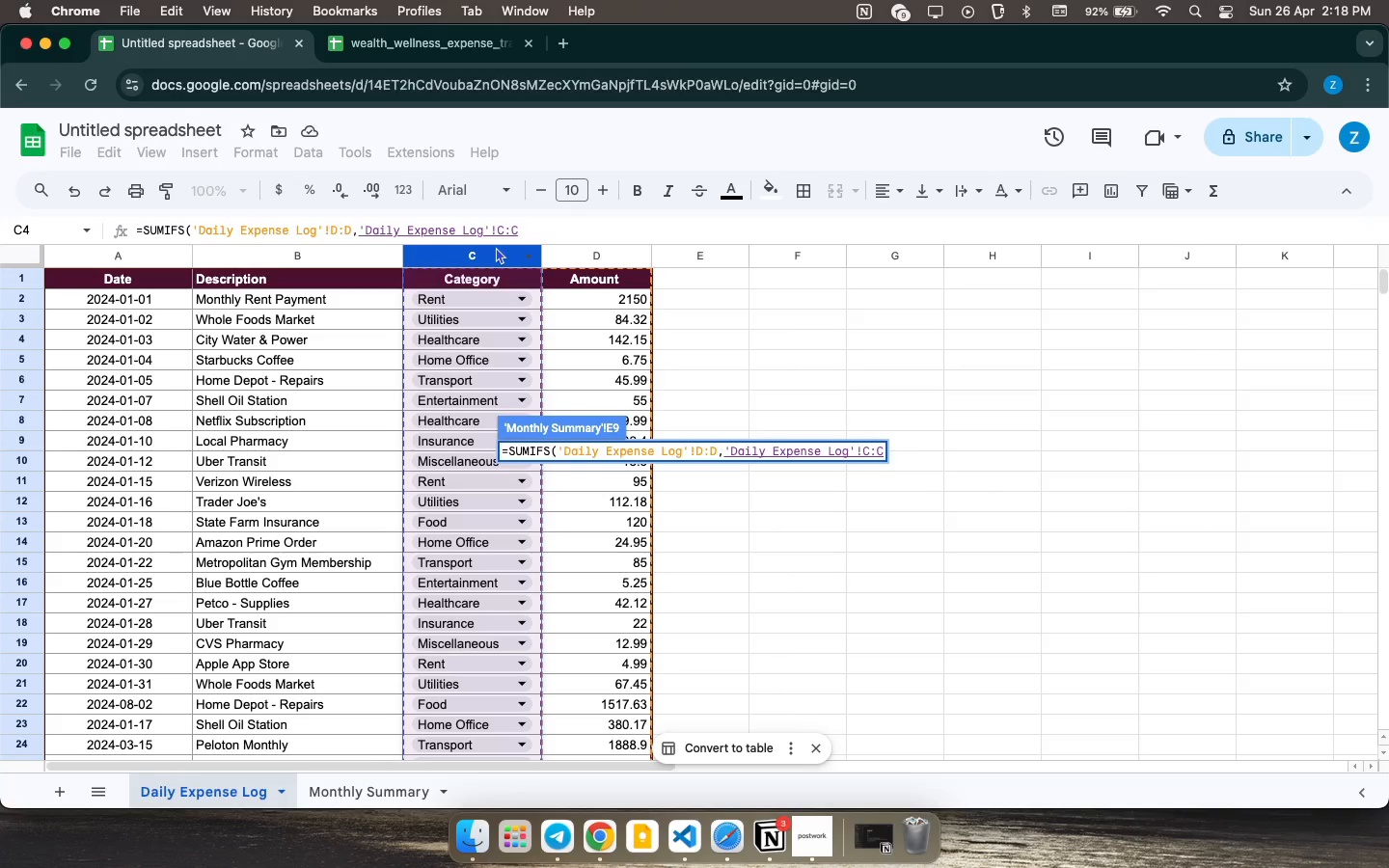 
type(,D9)
 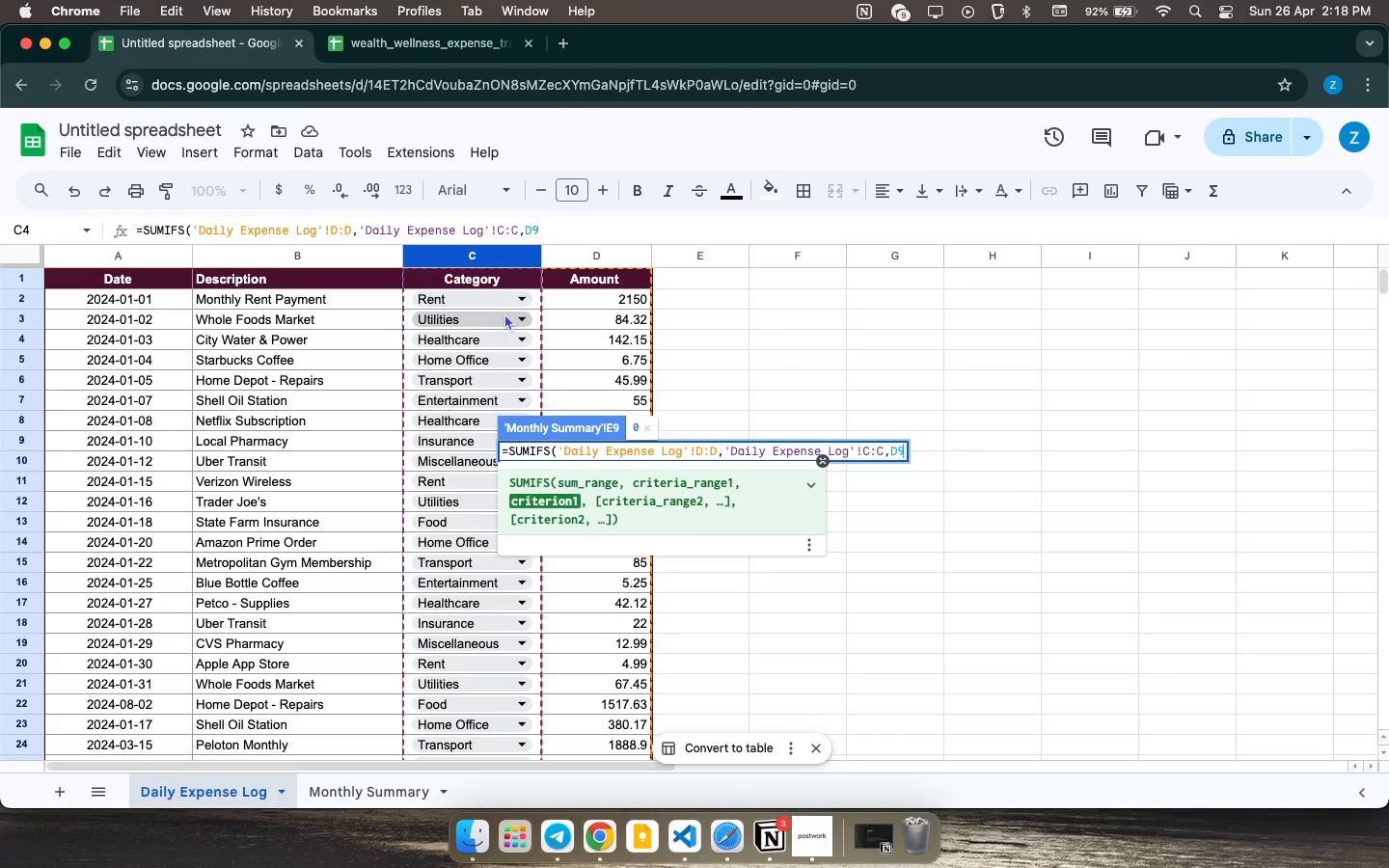 
key(Shift+0)
 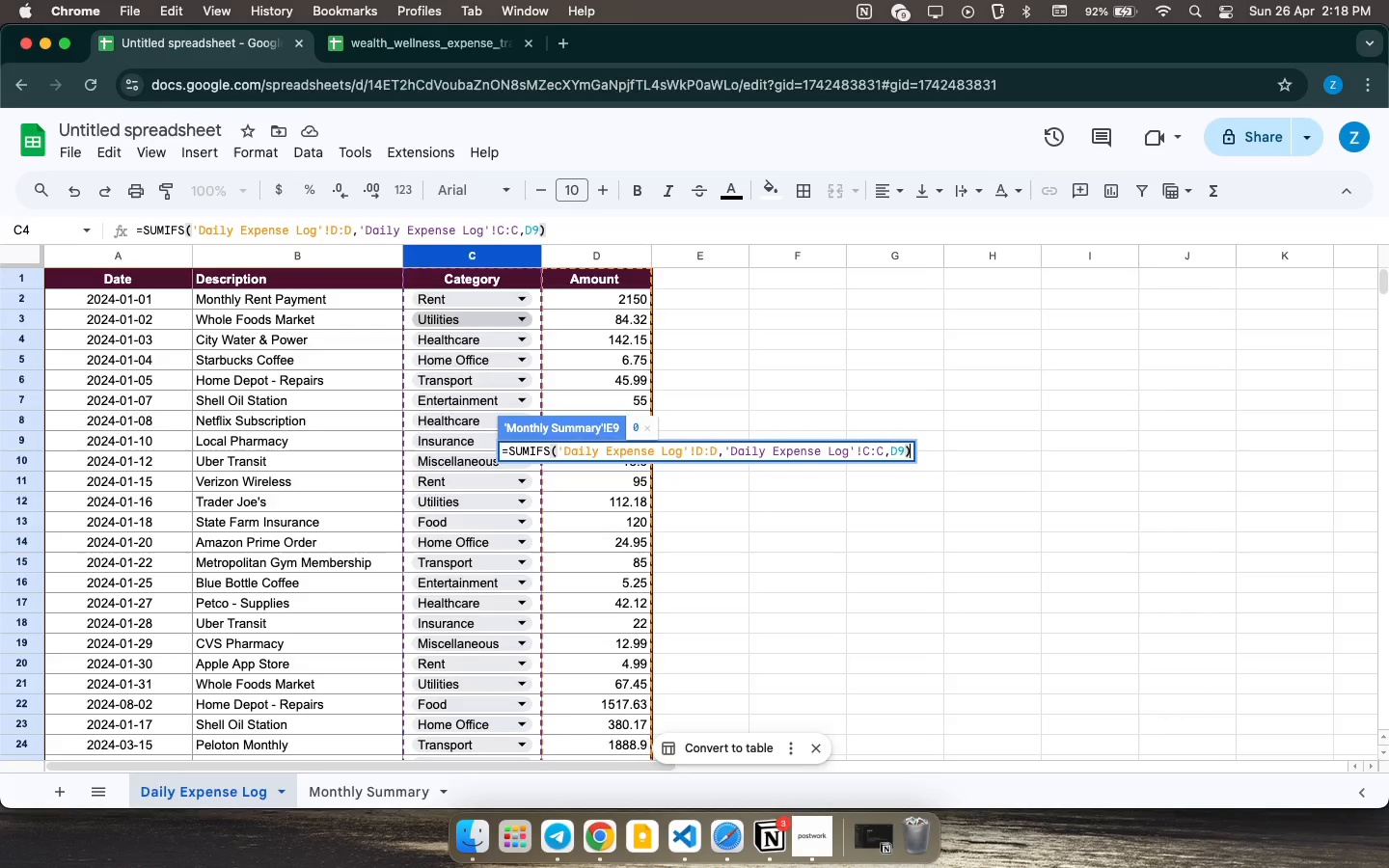 
key(Enter)
 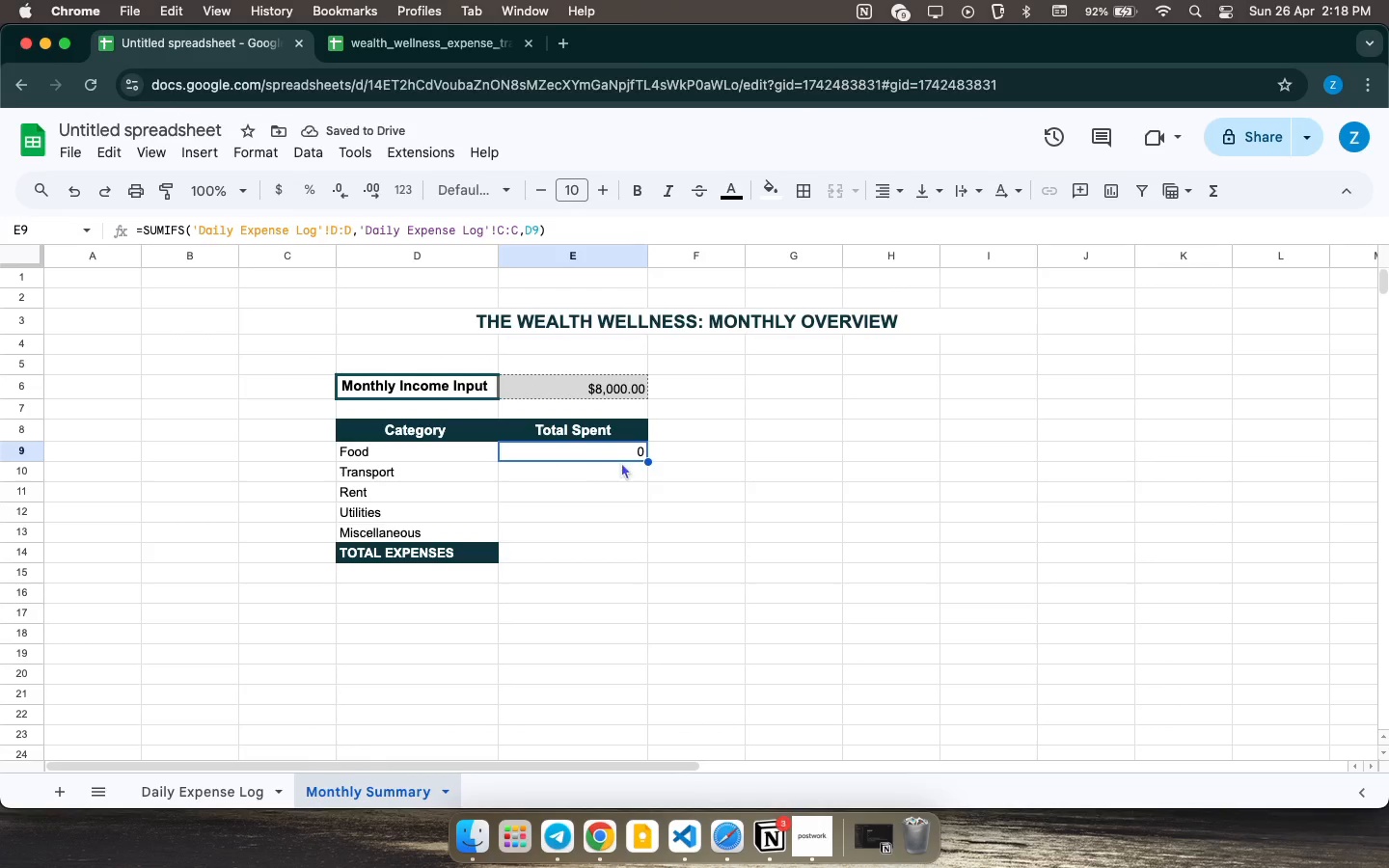 
left_click_drag(start_coordinate=[649, 458], to_coordinate=[643, 529])
 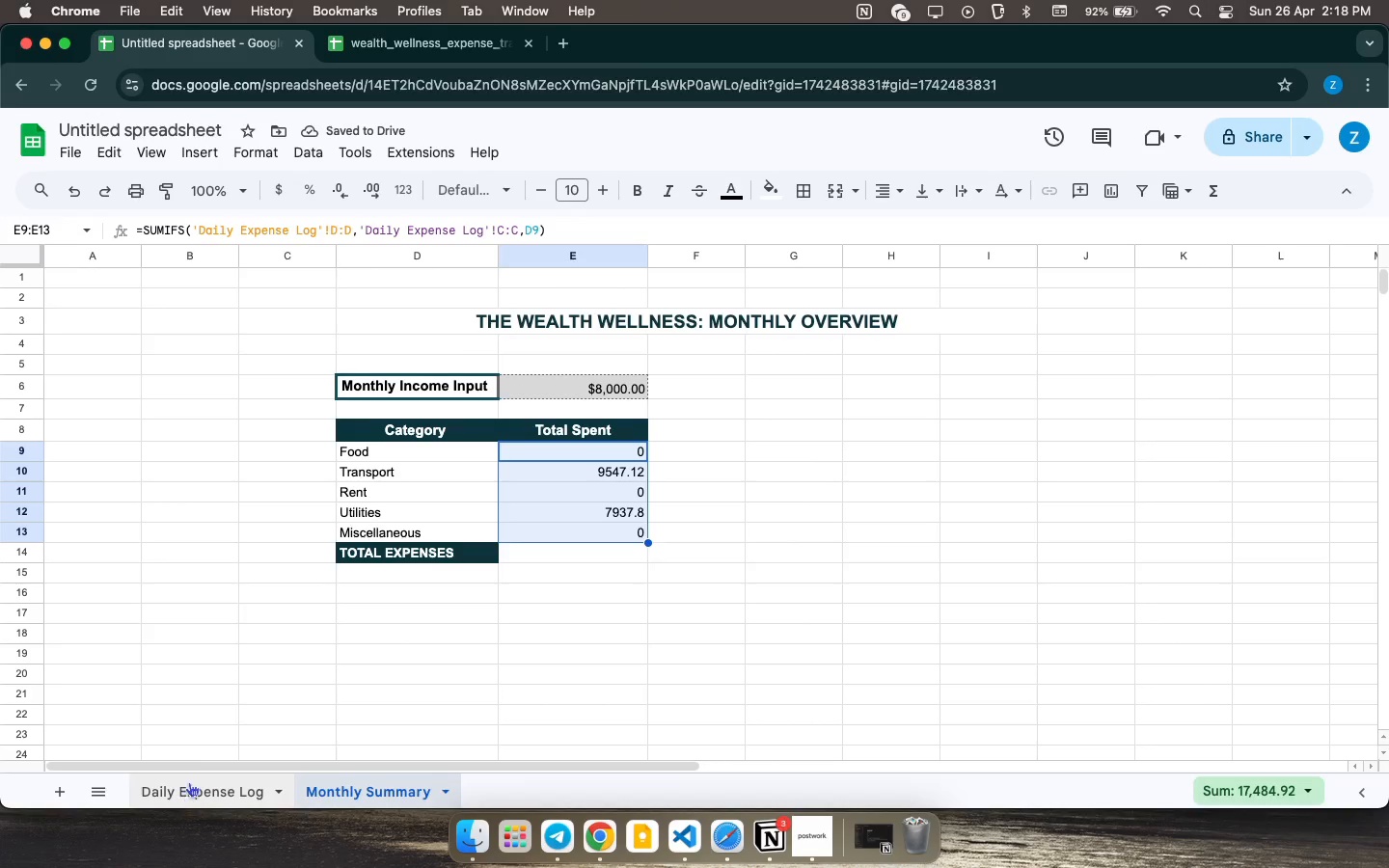 
wait(5.36)
 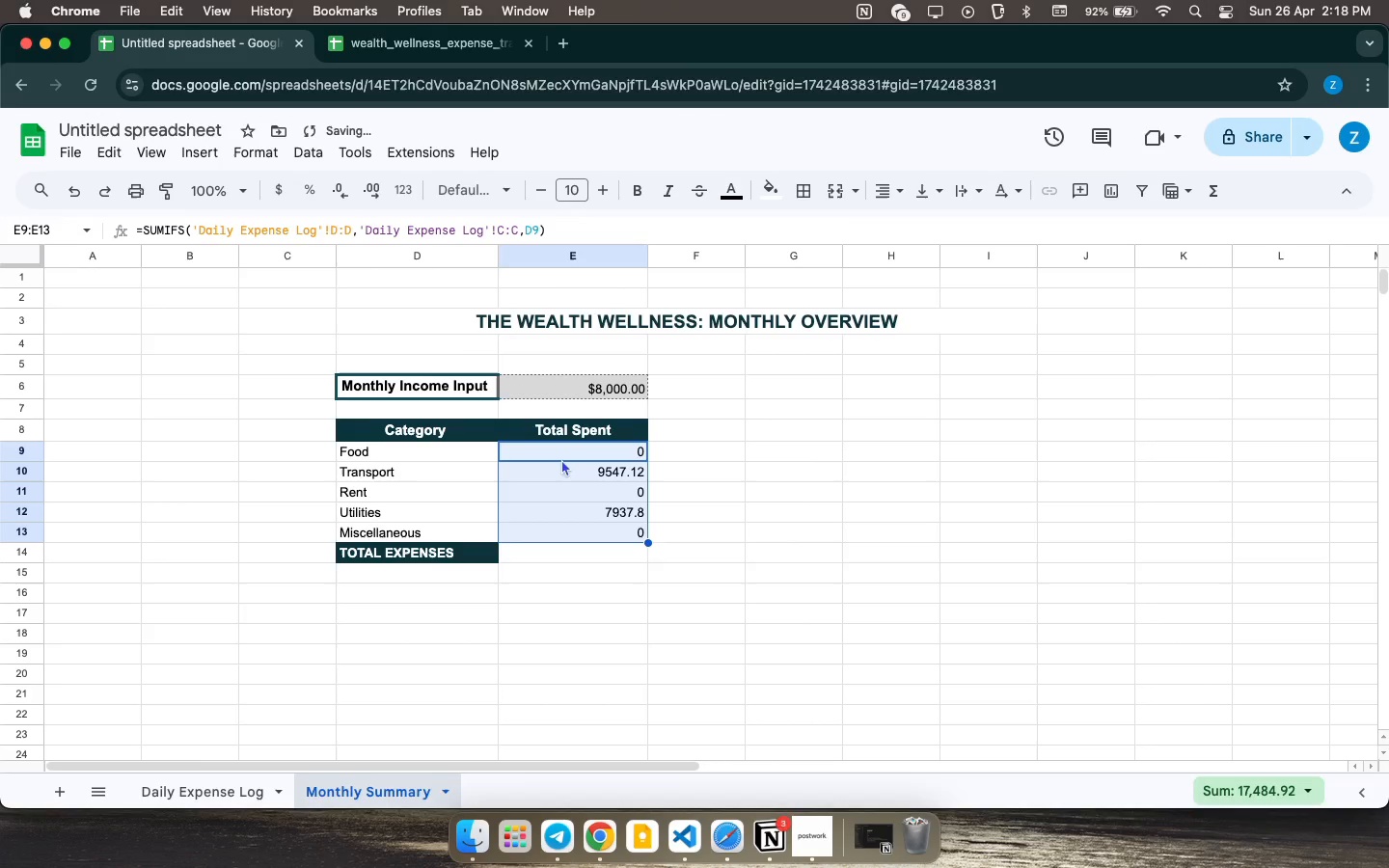 
left_click([471, 558])
 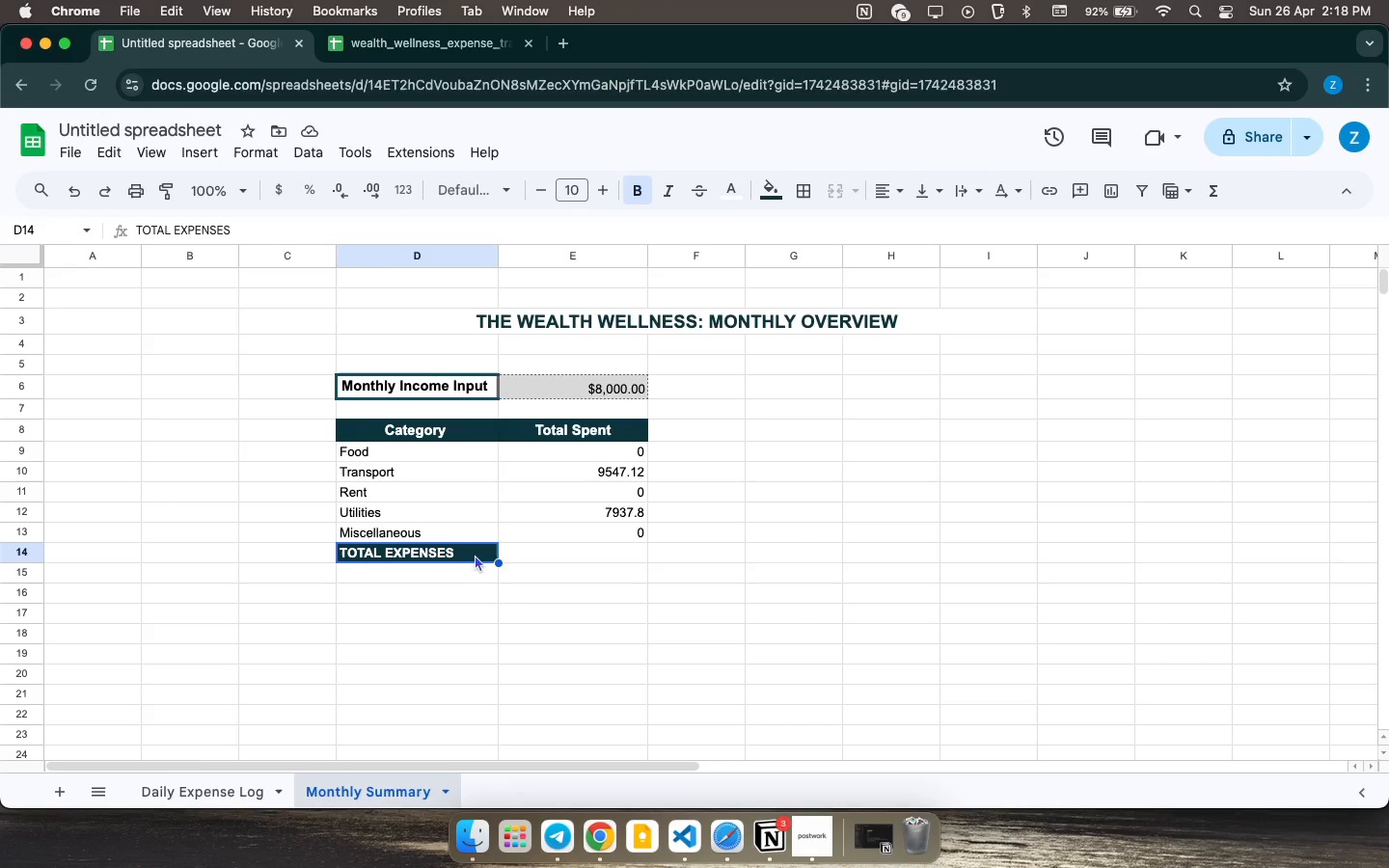 
hold_key(key=CommandLeft, duration=1.57)
left_click_drag(start_coordinate=[475, 555], to_coordinate=[477, 585])
 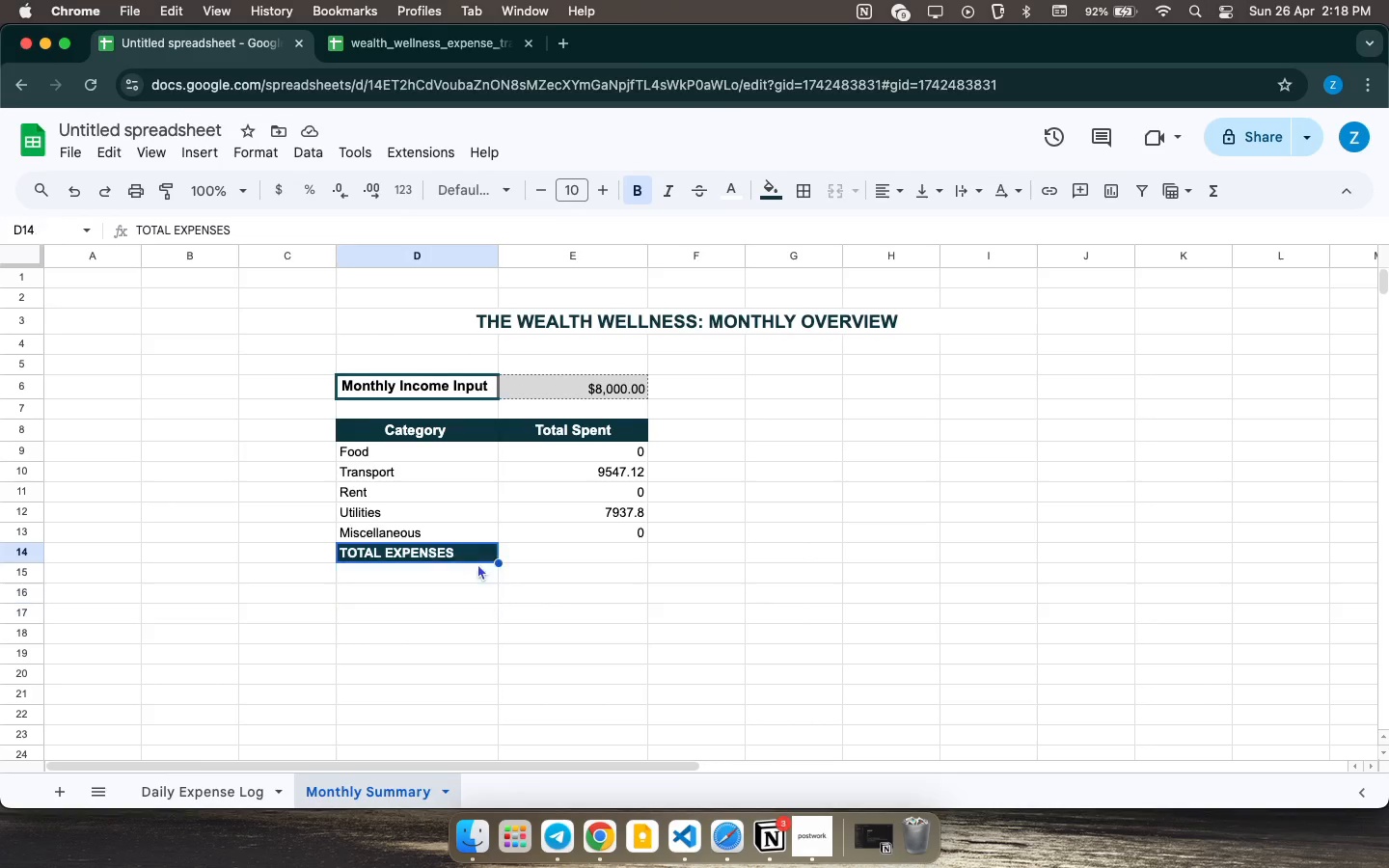 
left_click([477, 563])
 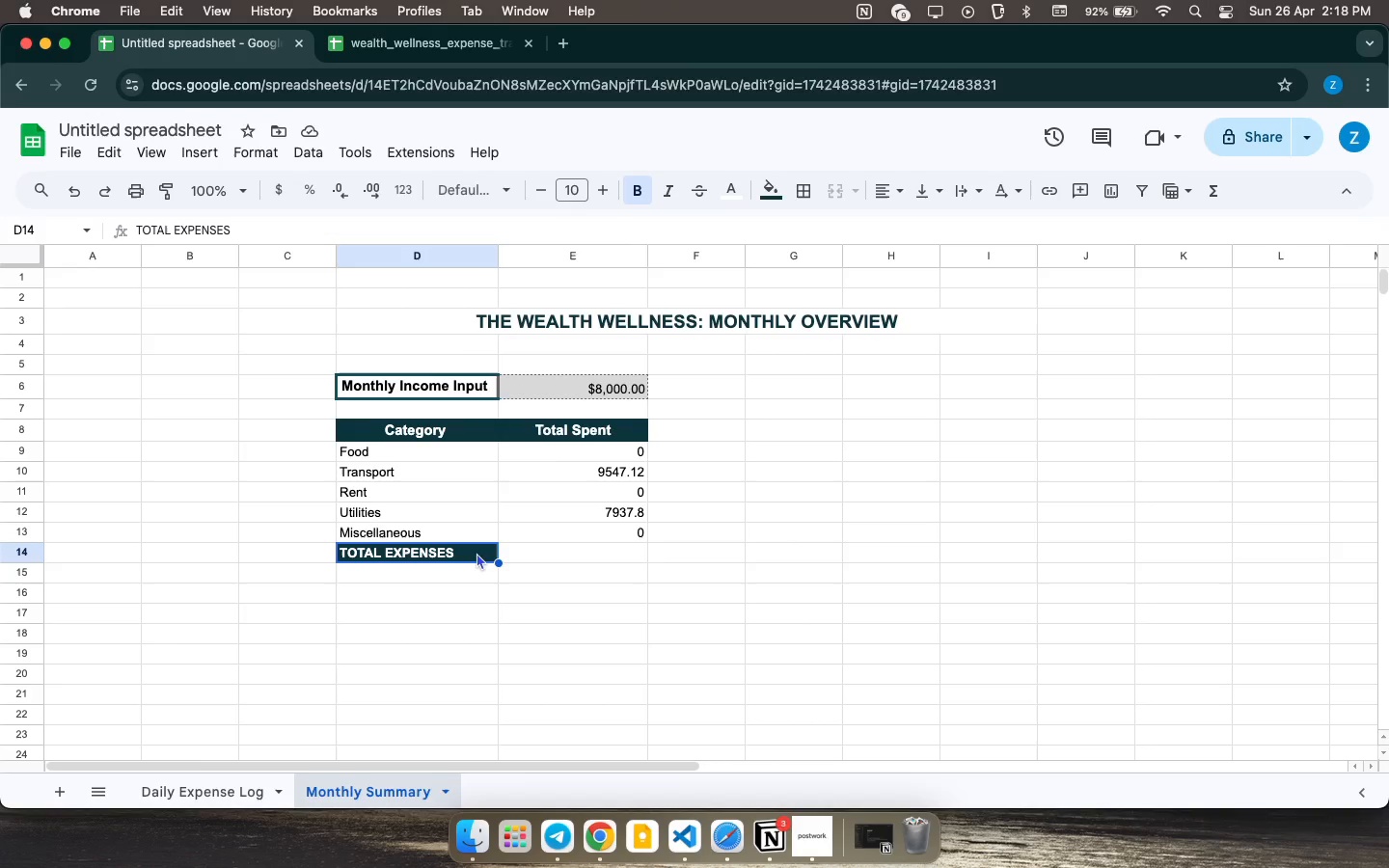 
hold_key(key=ShiftLeft, duration=1.03)
left_click_drag(start_coordinate=[477, 553], to_coordinate=[479, 579])
 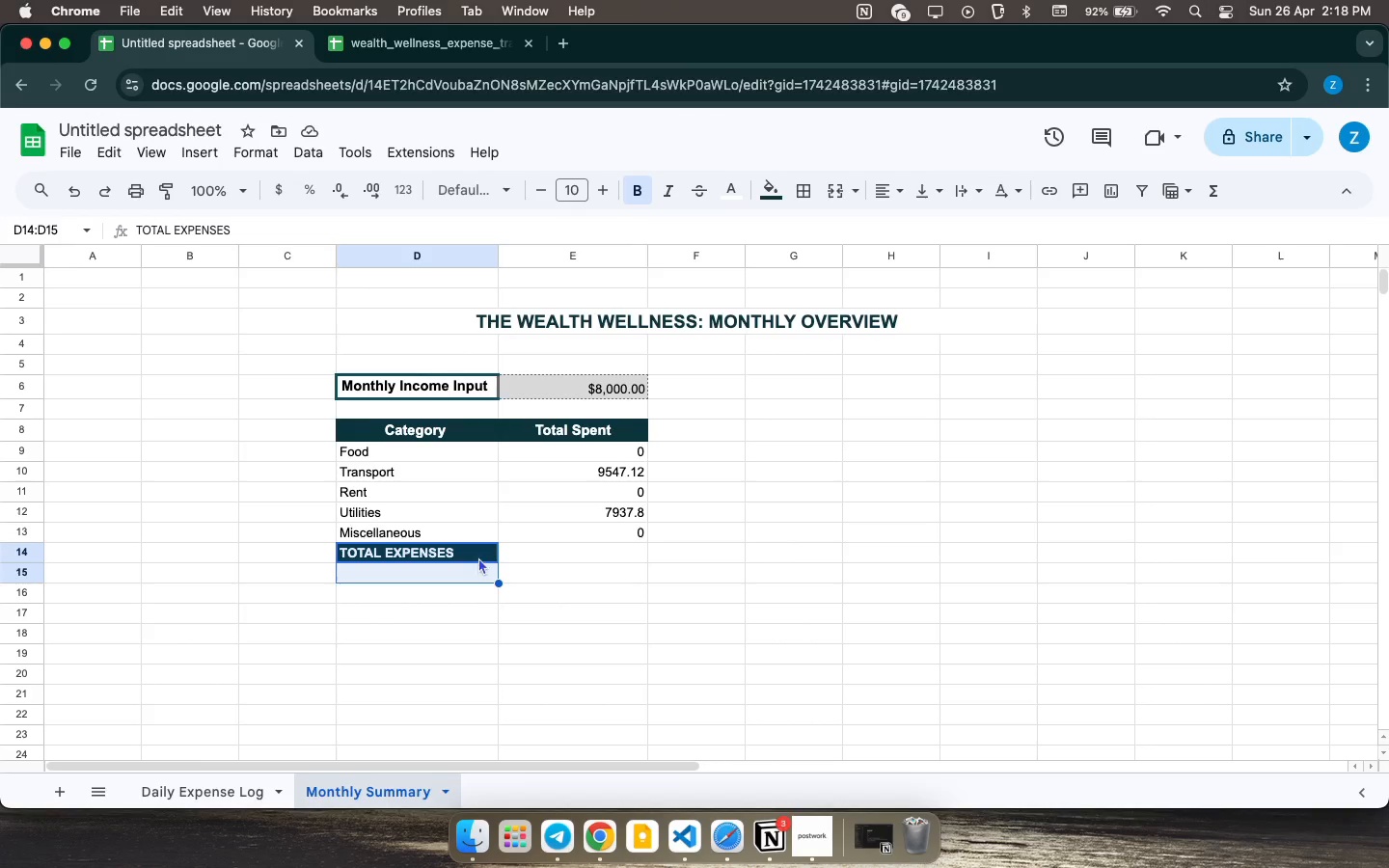 
left_click([478, 556])
 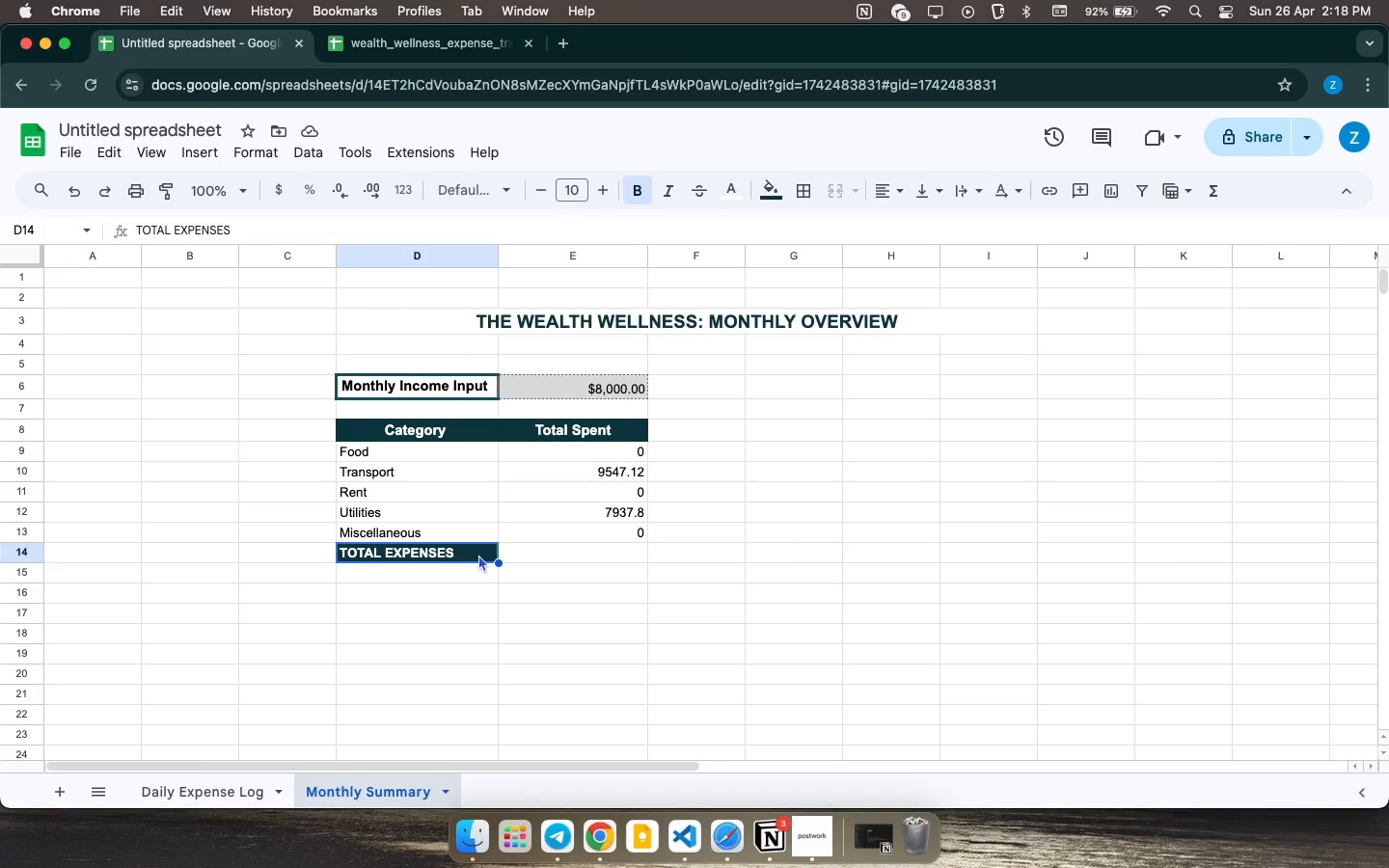 
key(Meta+CommandLeft)
 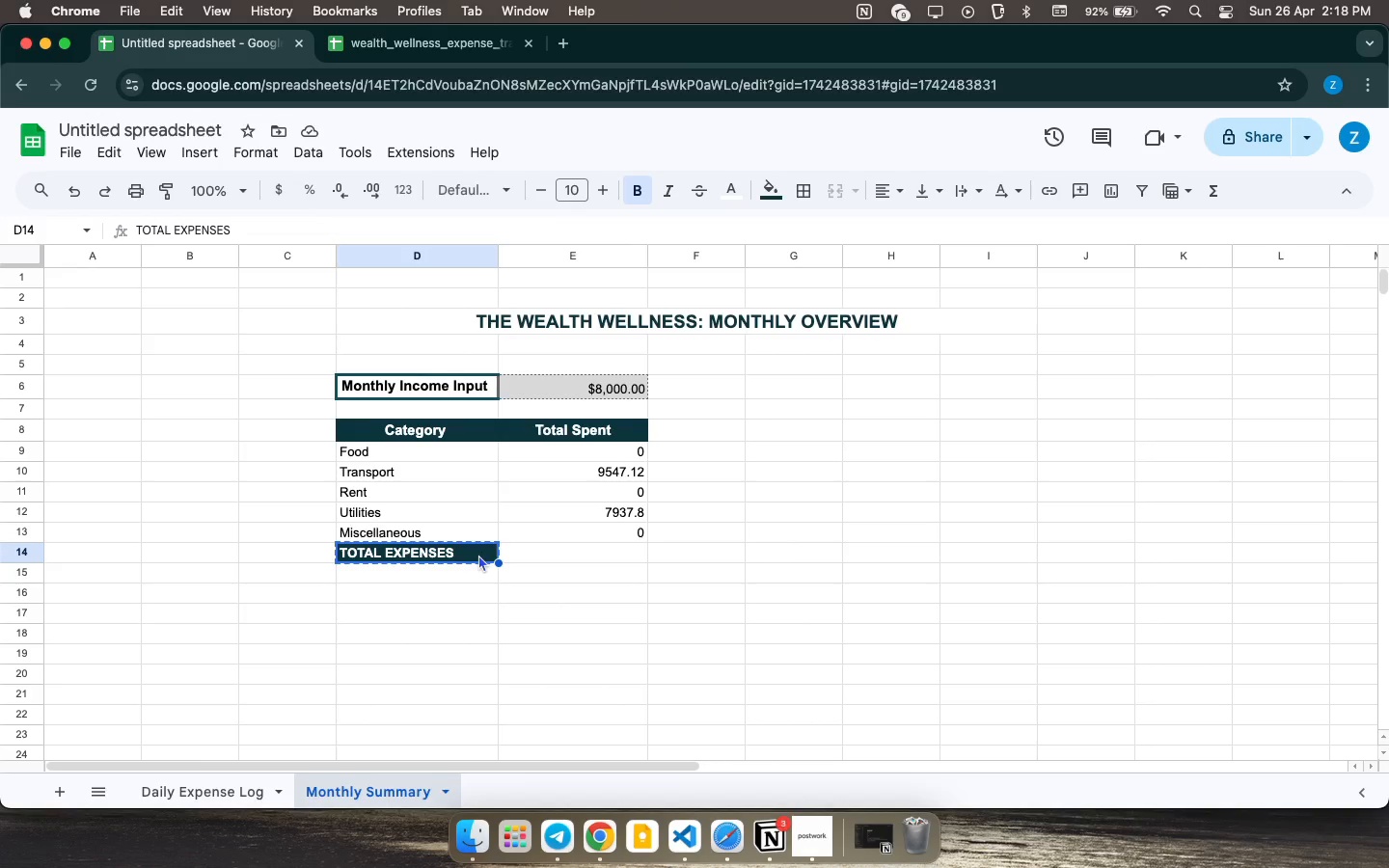 
key(Meta+C)
 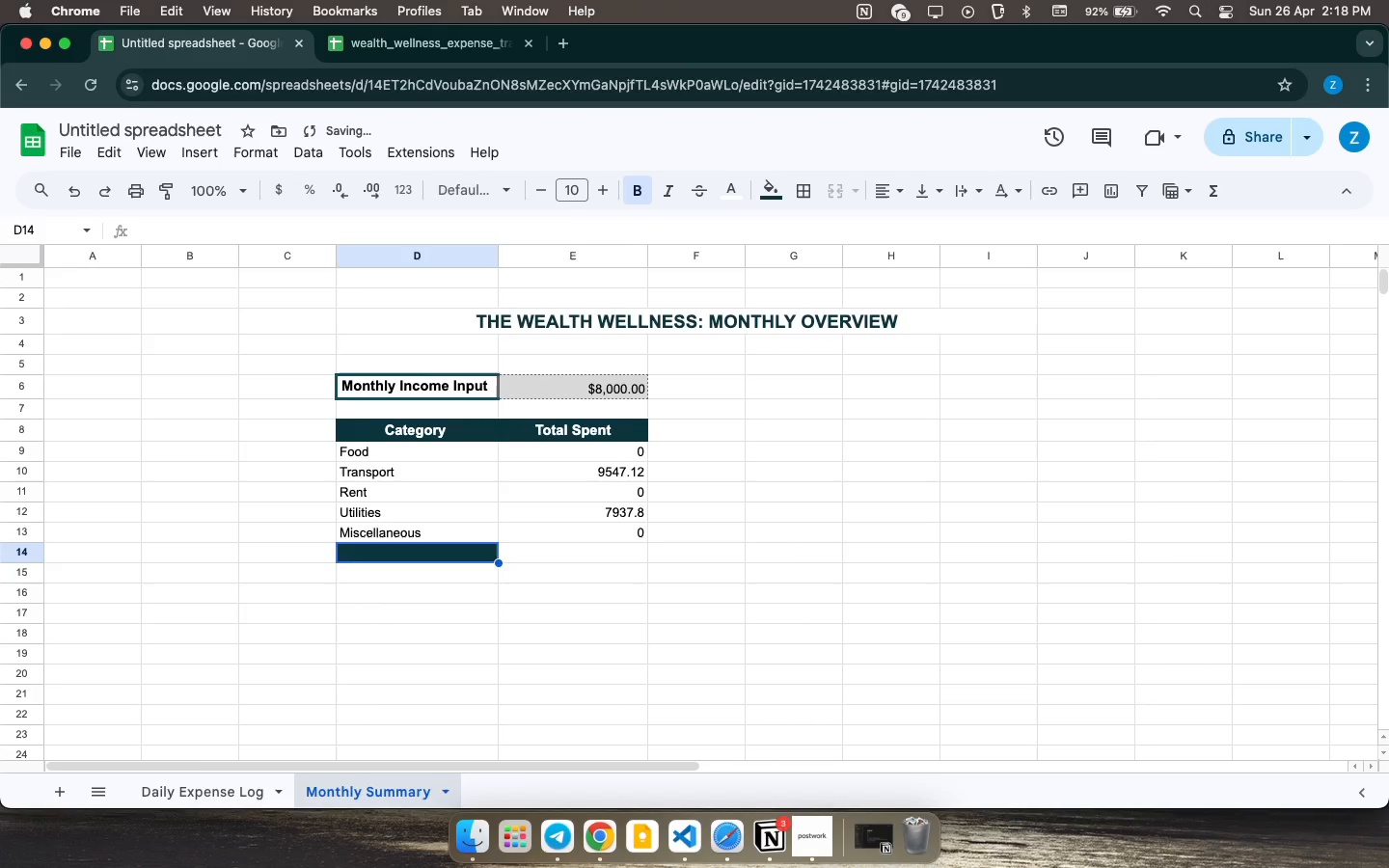 
key(Backspace)
 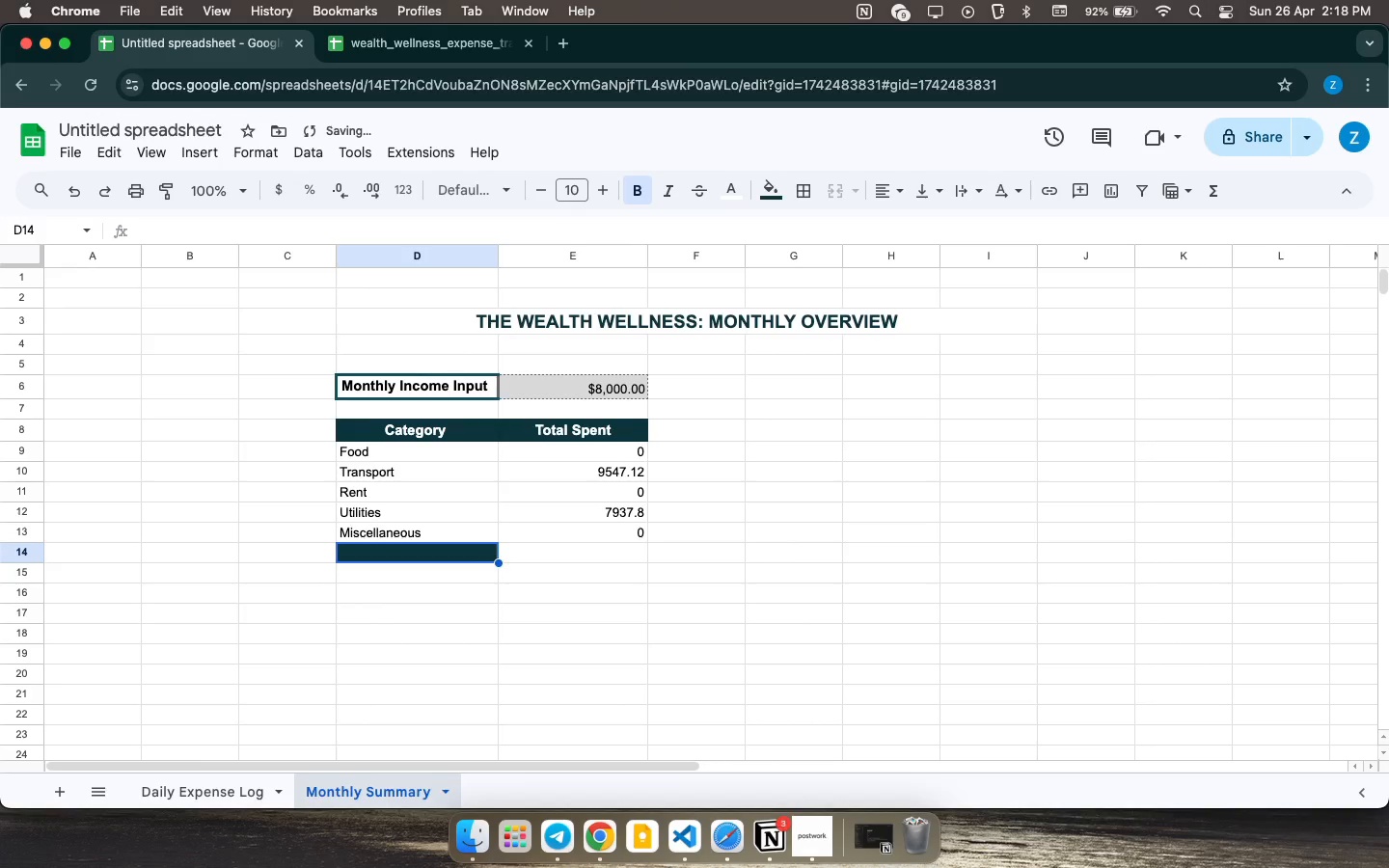 
key(Meta+CommandLeft)
 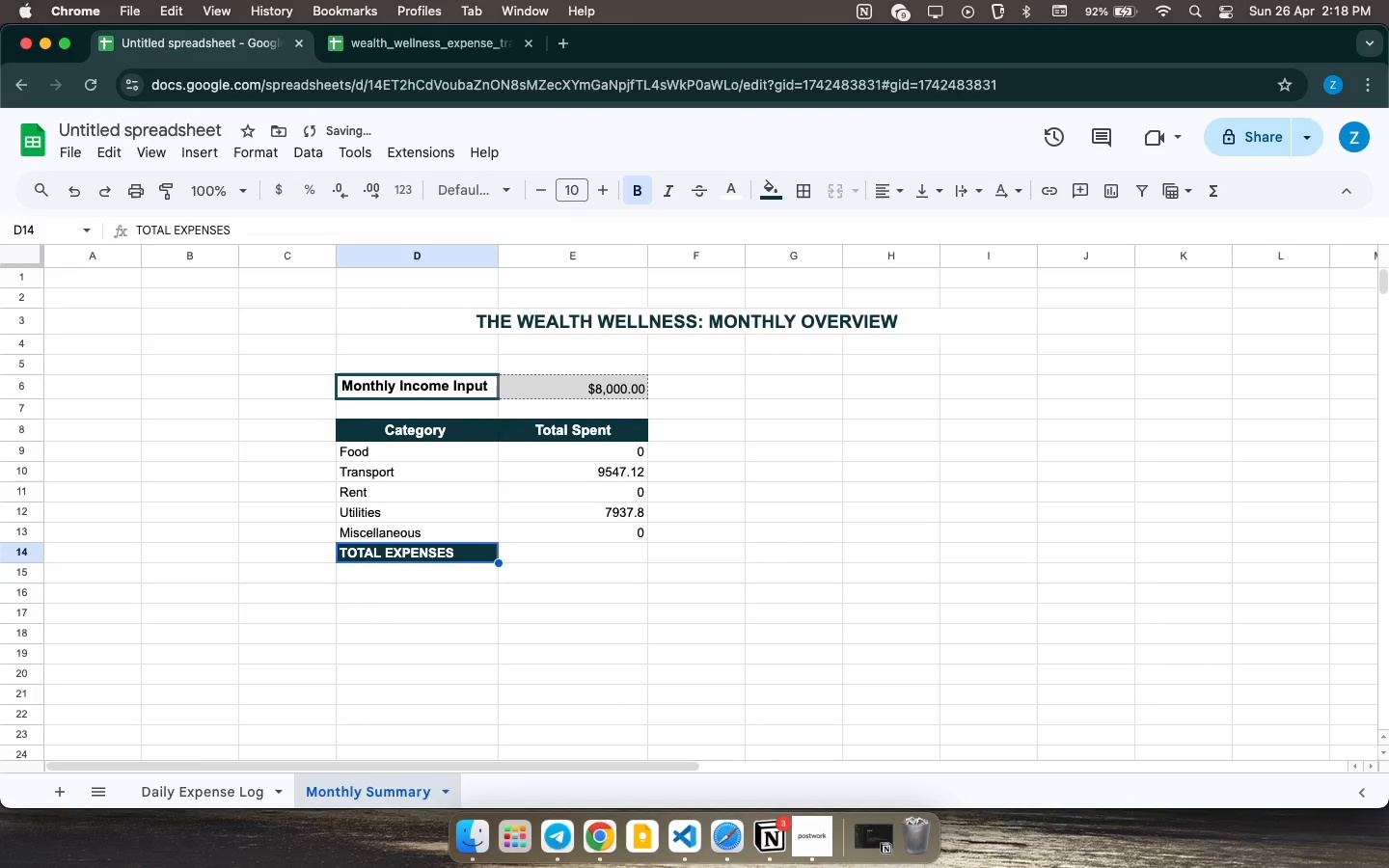 
key(Meta+Z)
 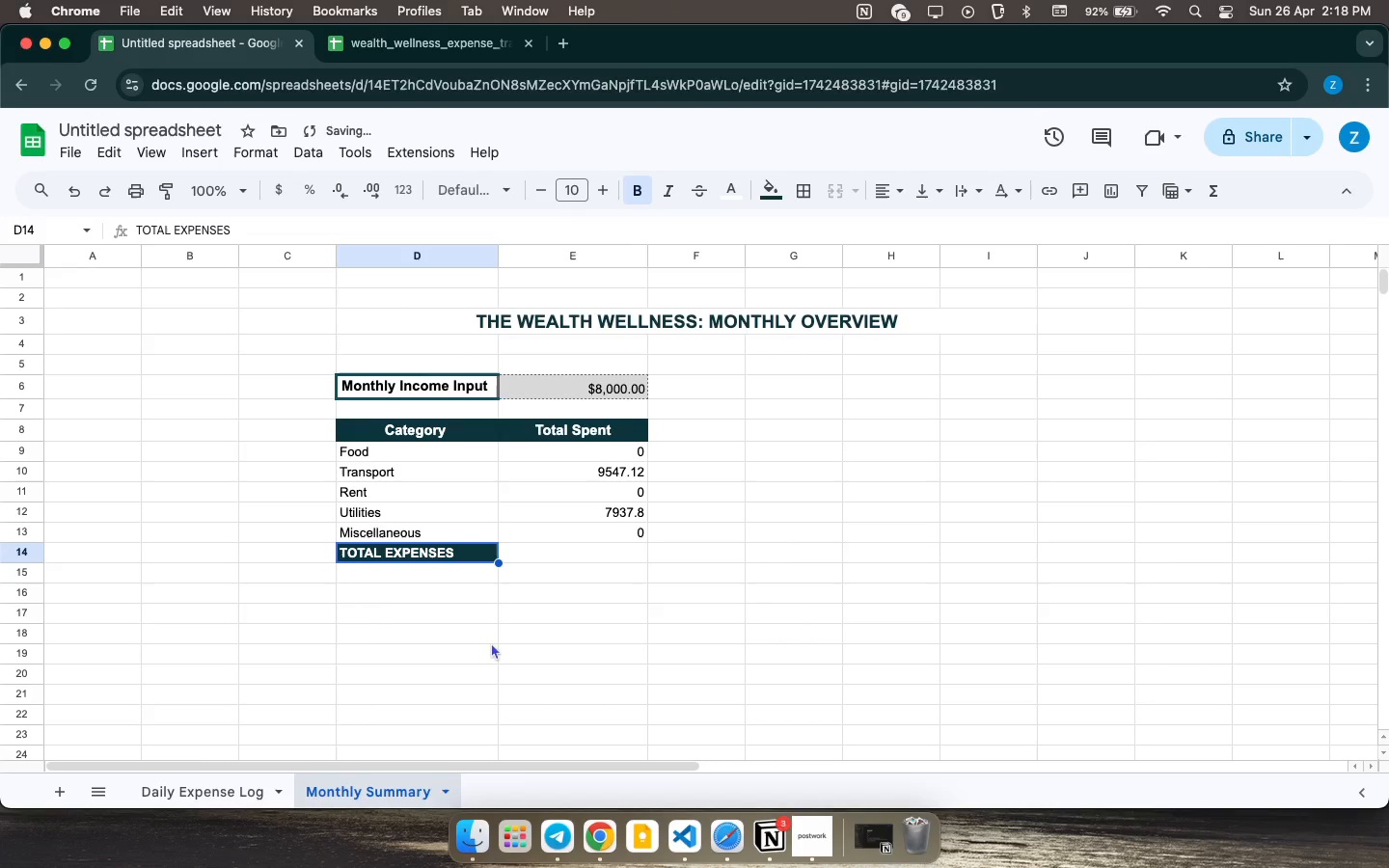 
left_click([419, 605])
 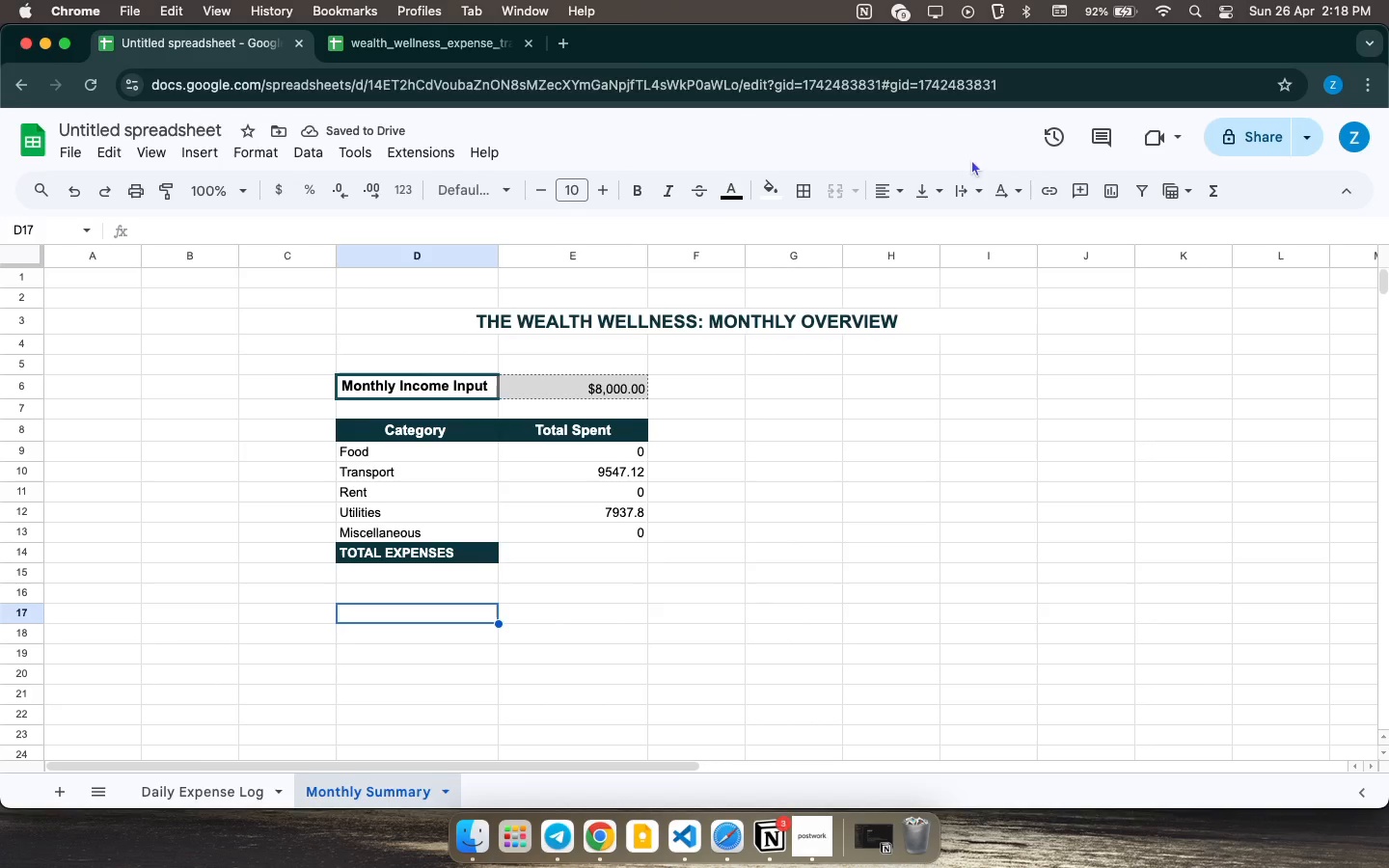 
left_click([1152, 5])
 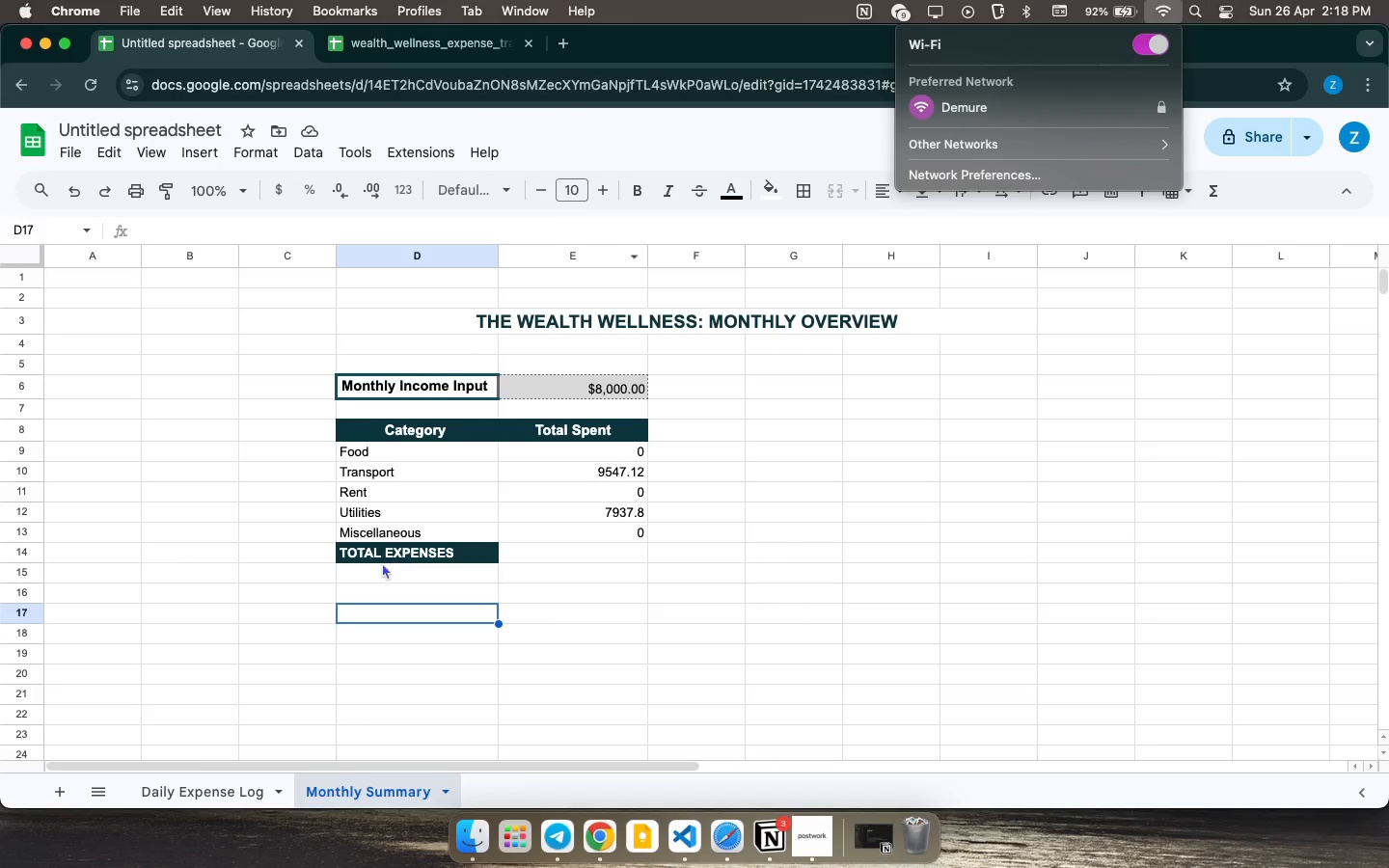 
left_click([385, 573])
 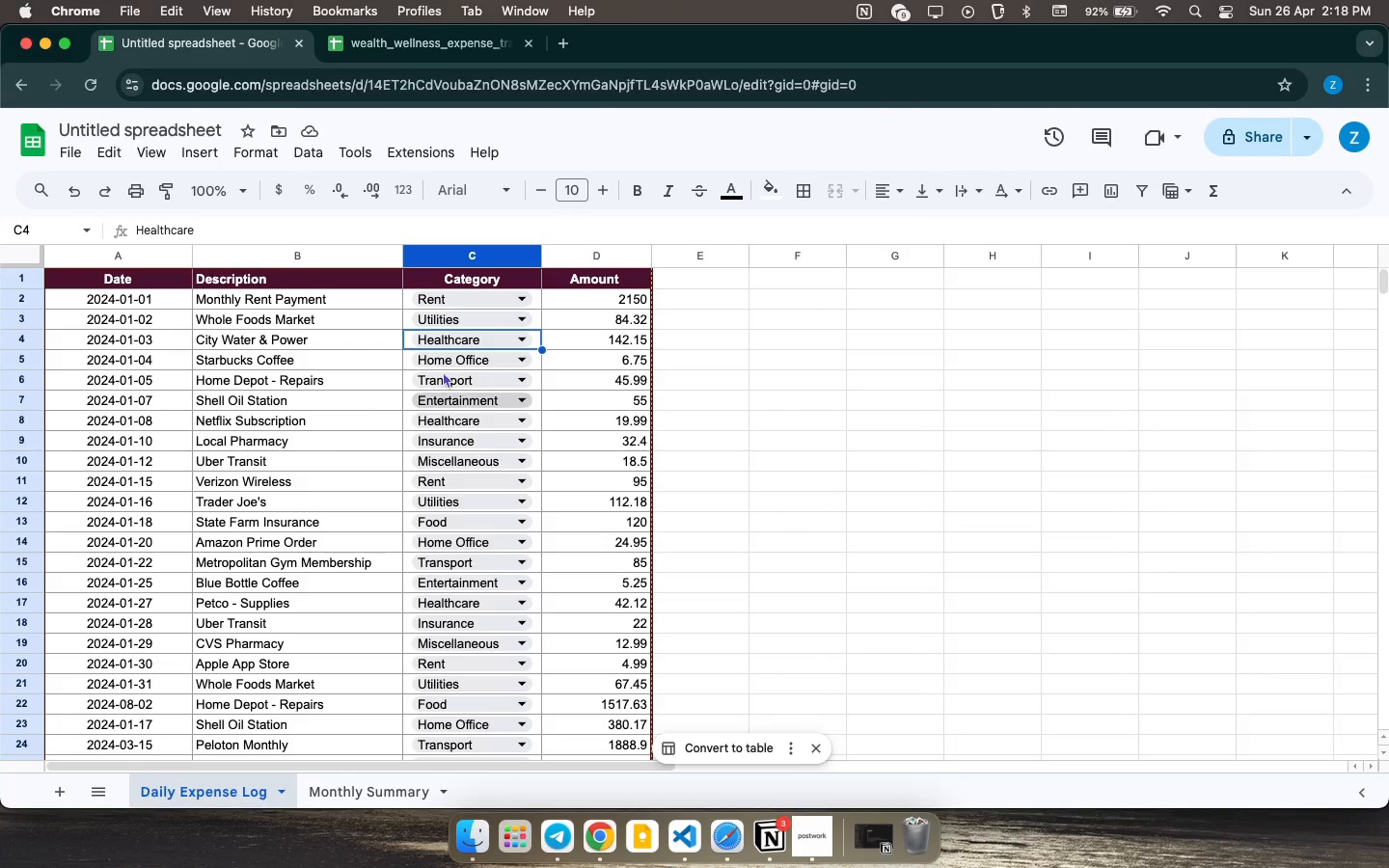 
wait(6.1)
 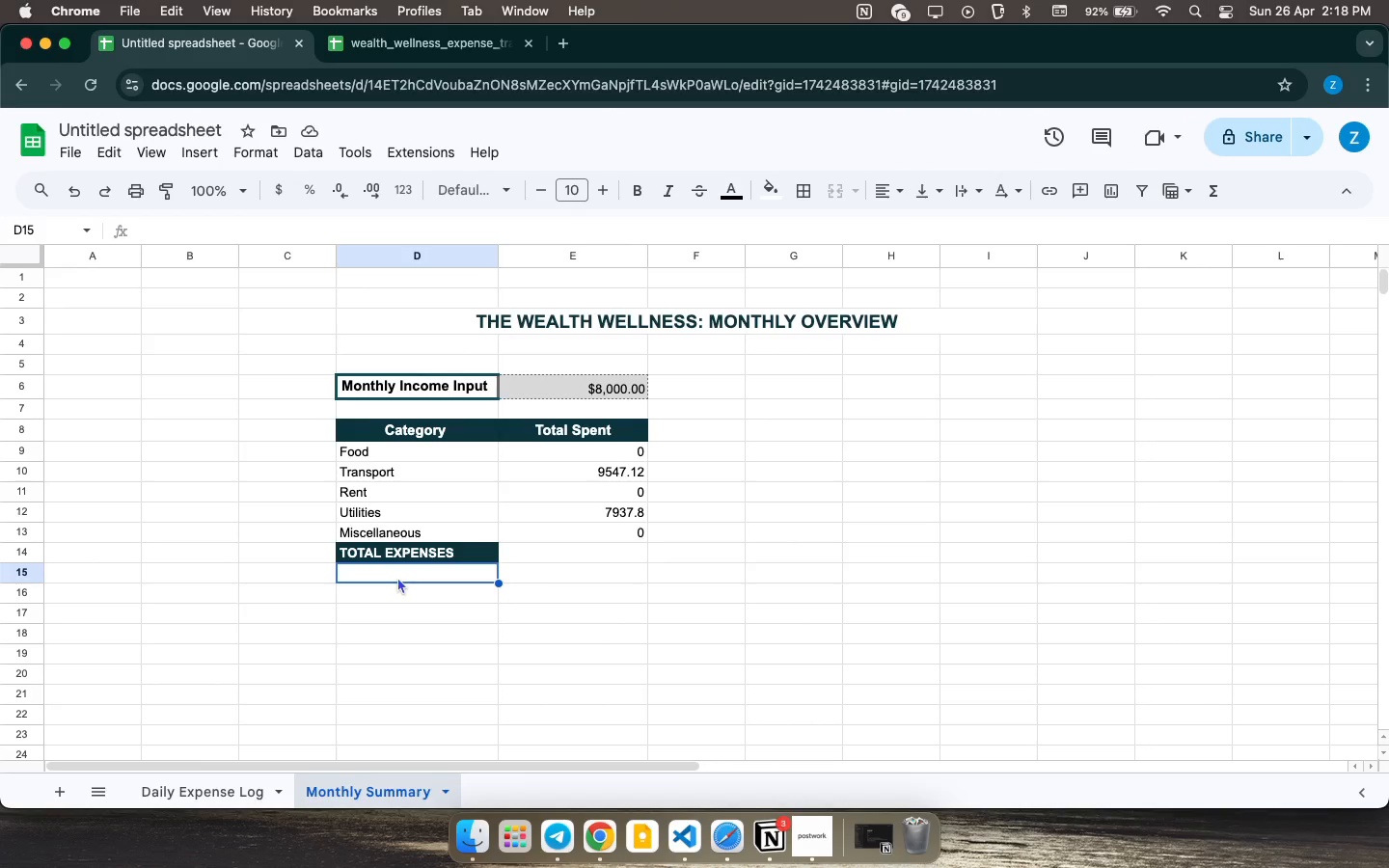 
left_click([521, 299])
 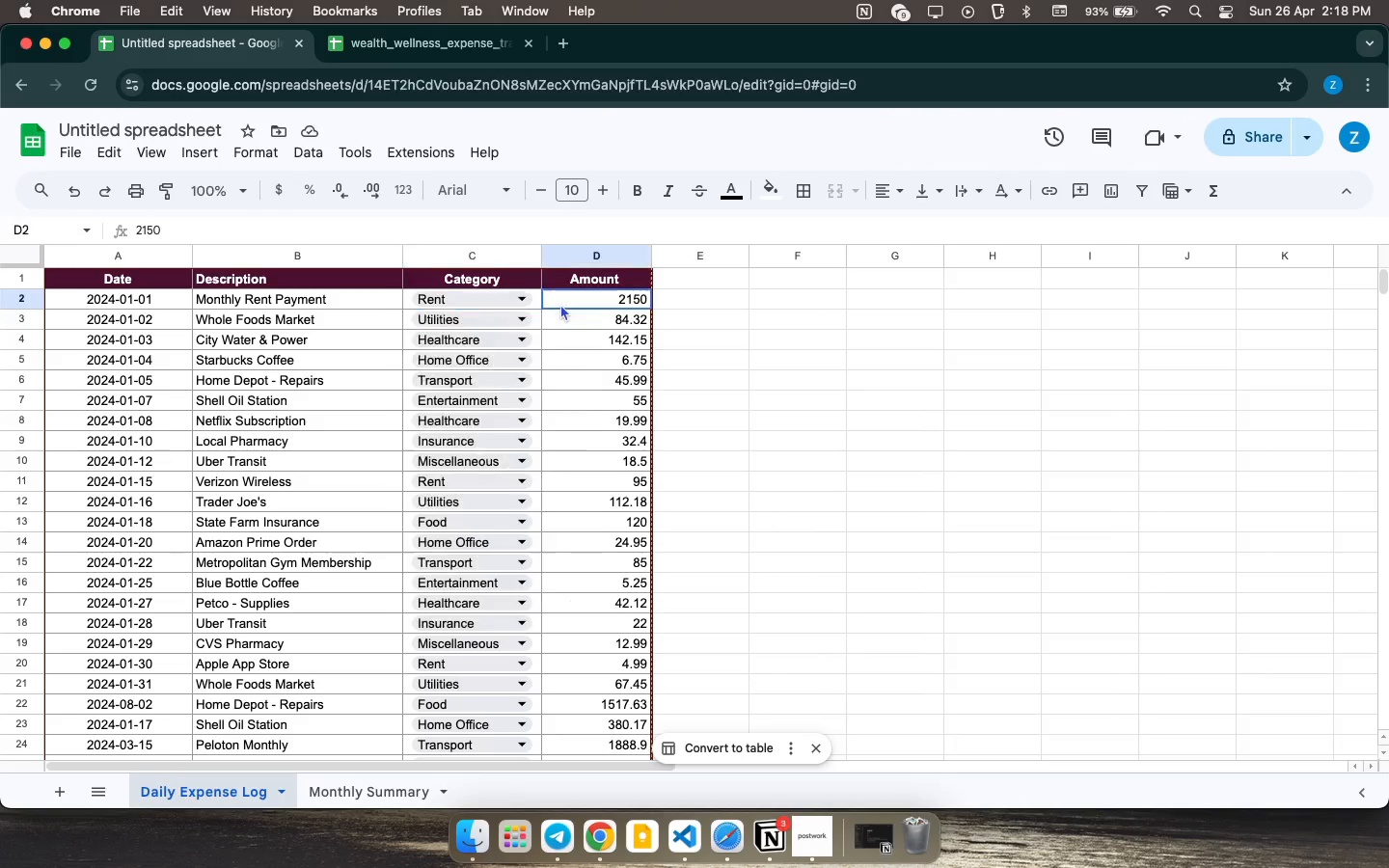 
left_click([560, 304])
 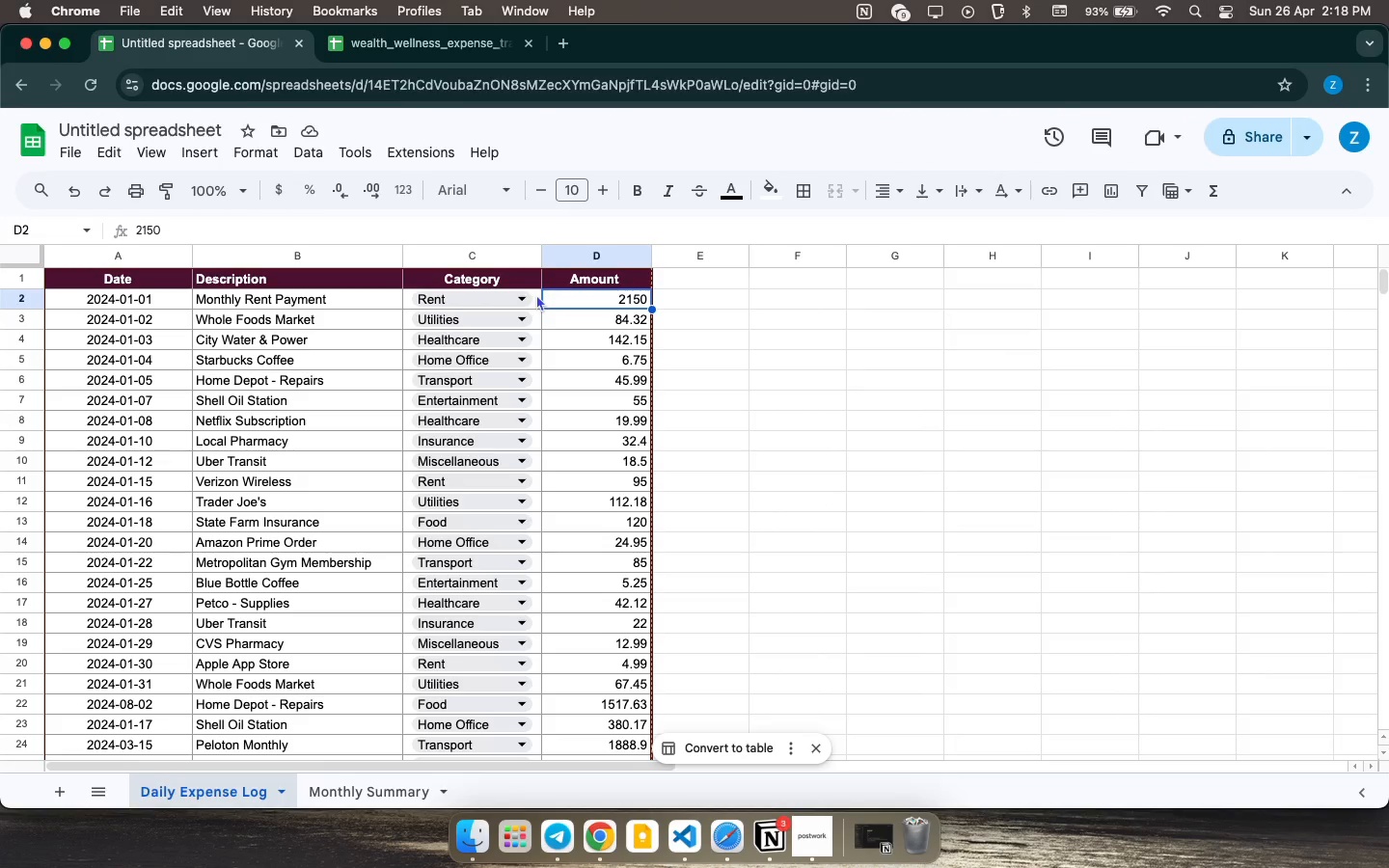 
left_click_drag(start_coordinate=[536, 294], to_coordinate=[516, 467])
 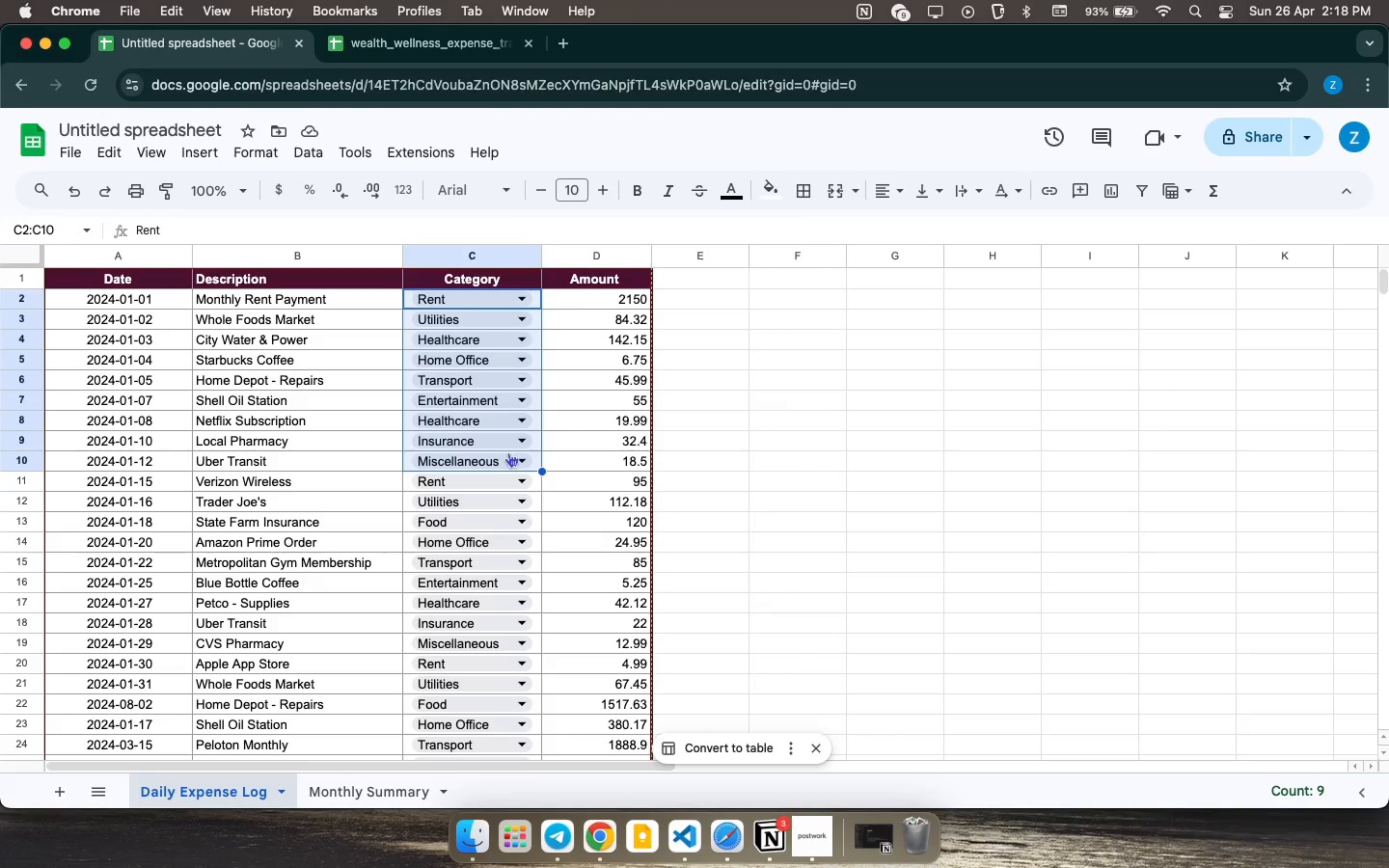 
right_click([508, 452])
 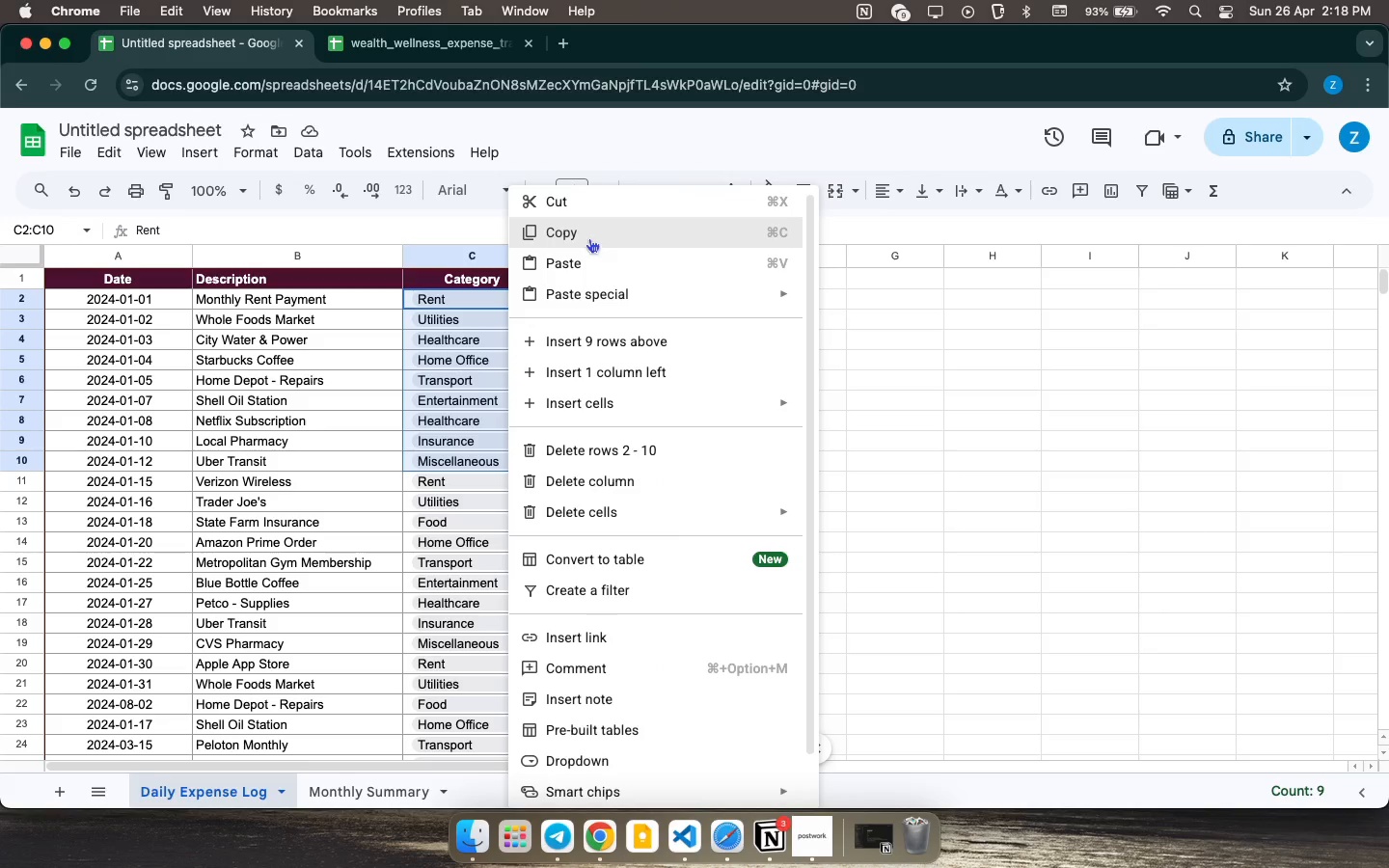 
left_click([591, 228])
 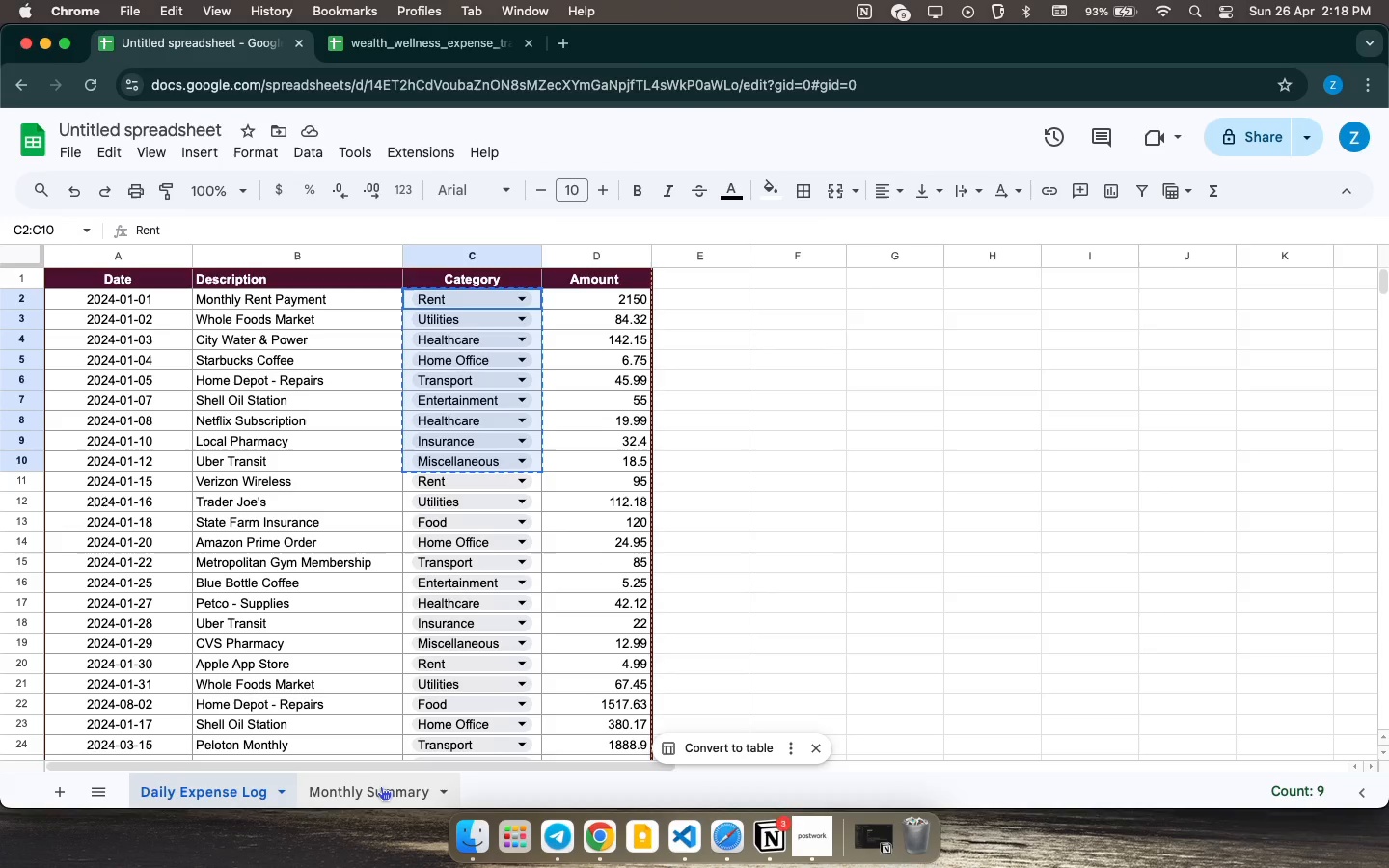 
left_click([381, 785])
 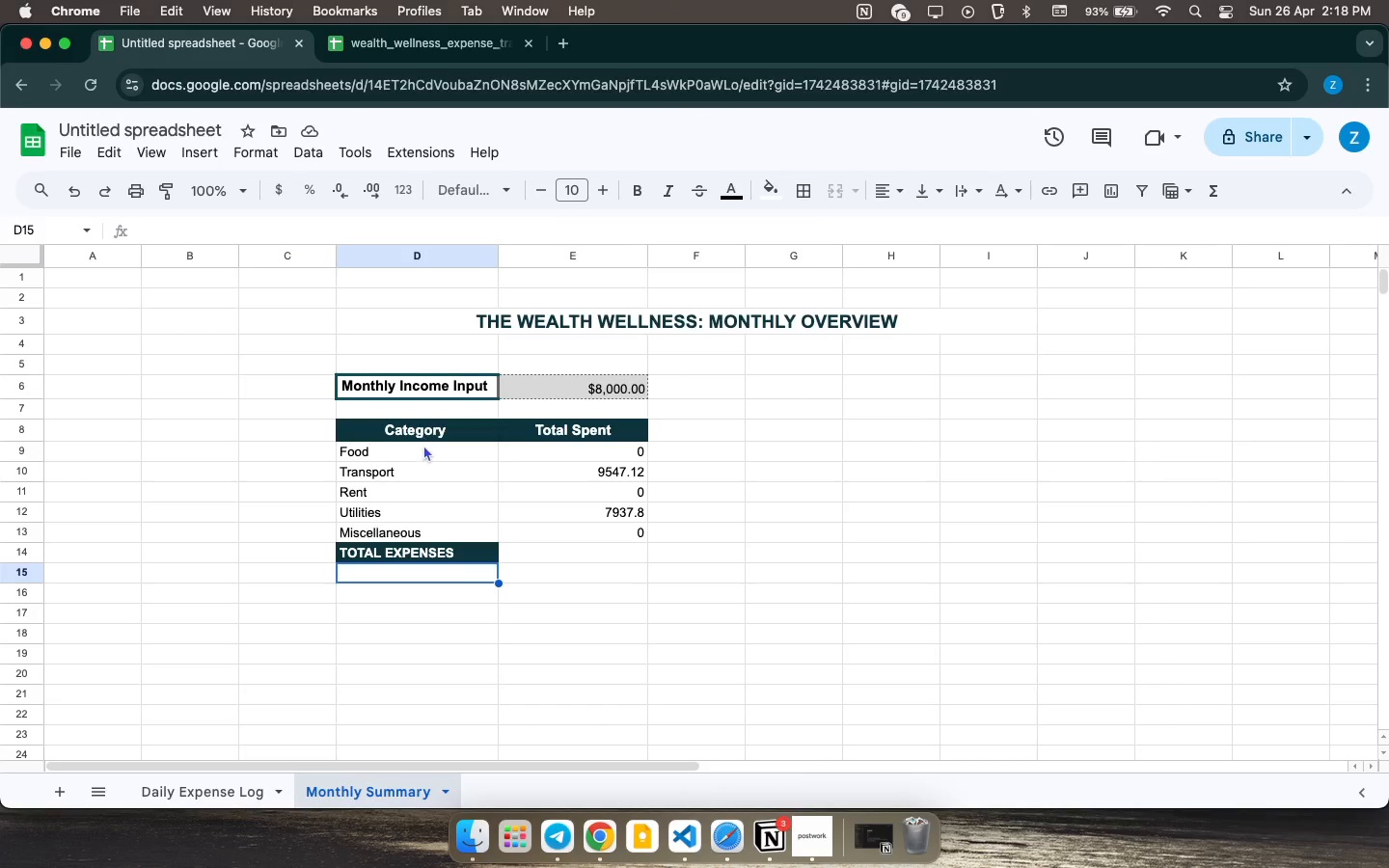 
left_click([427, 452])
 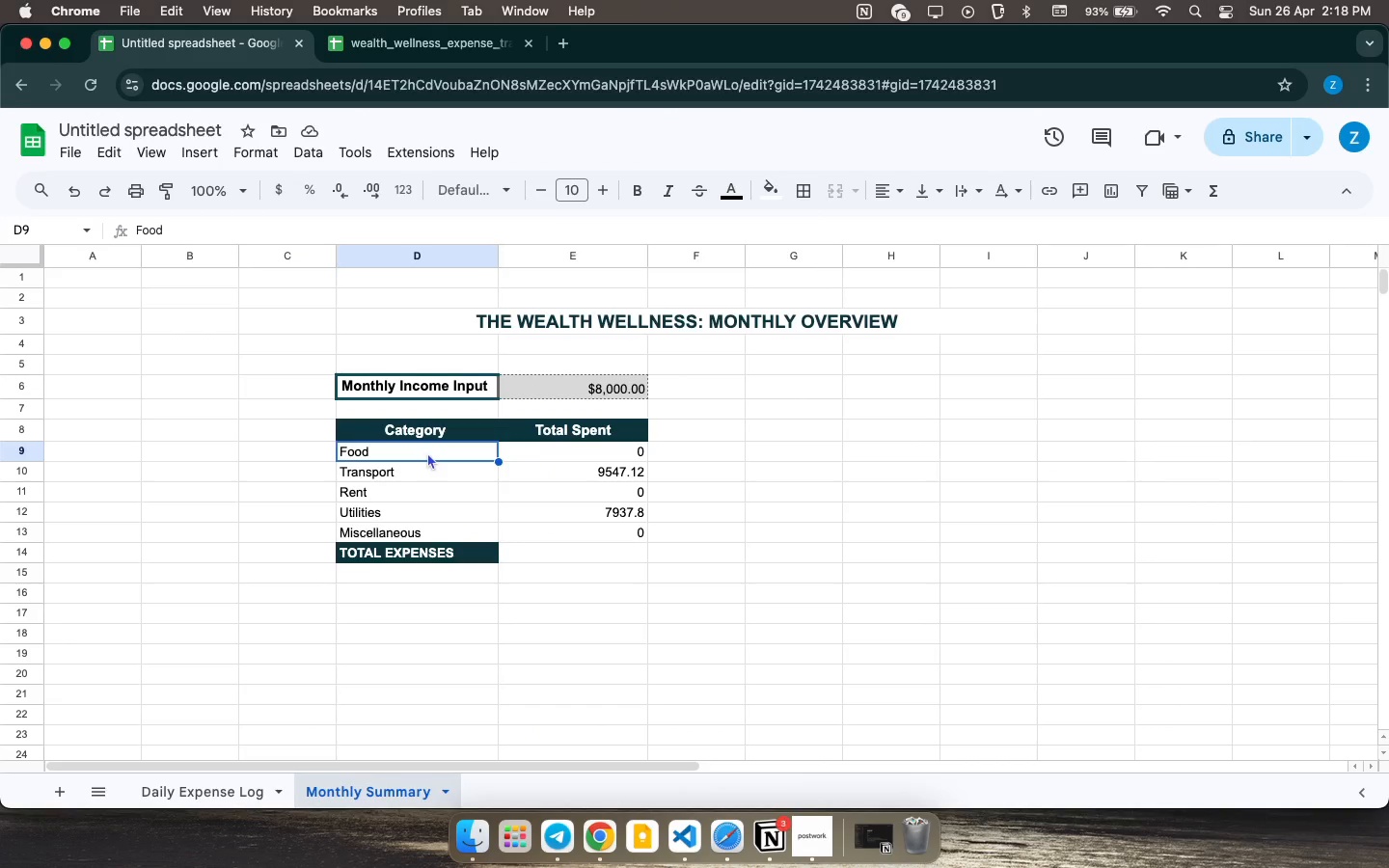 
key(Meta+V)
 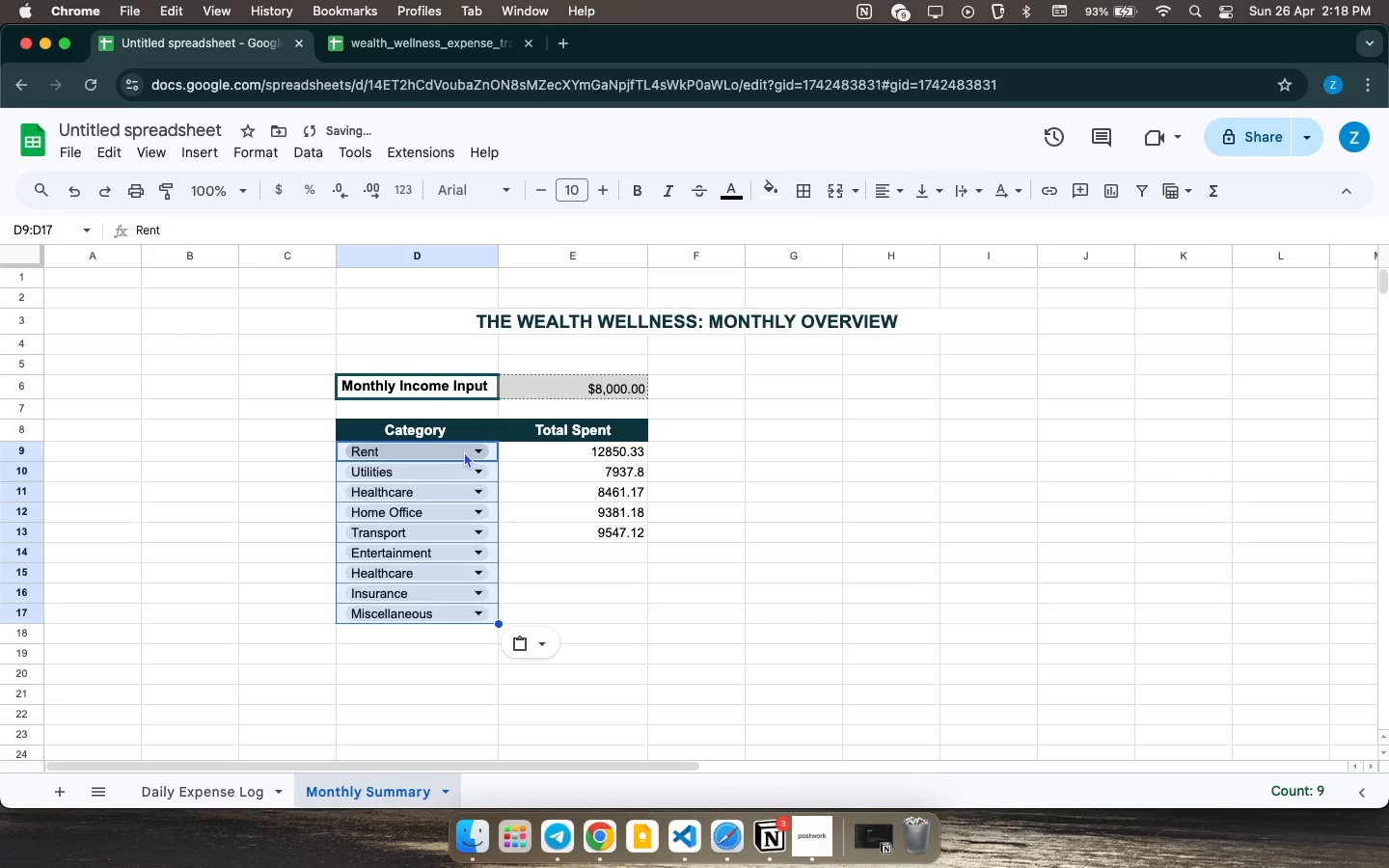 
key(Meta+CommandLeft)
 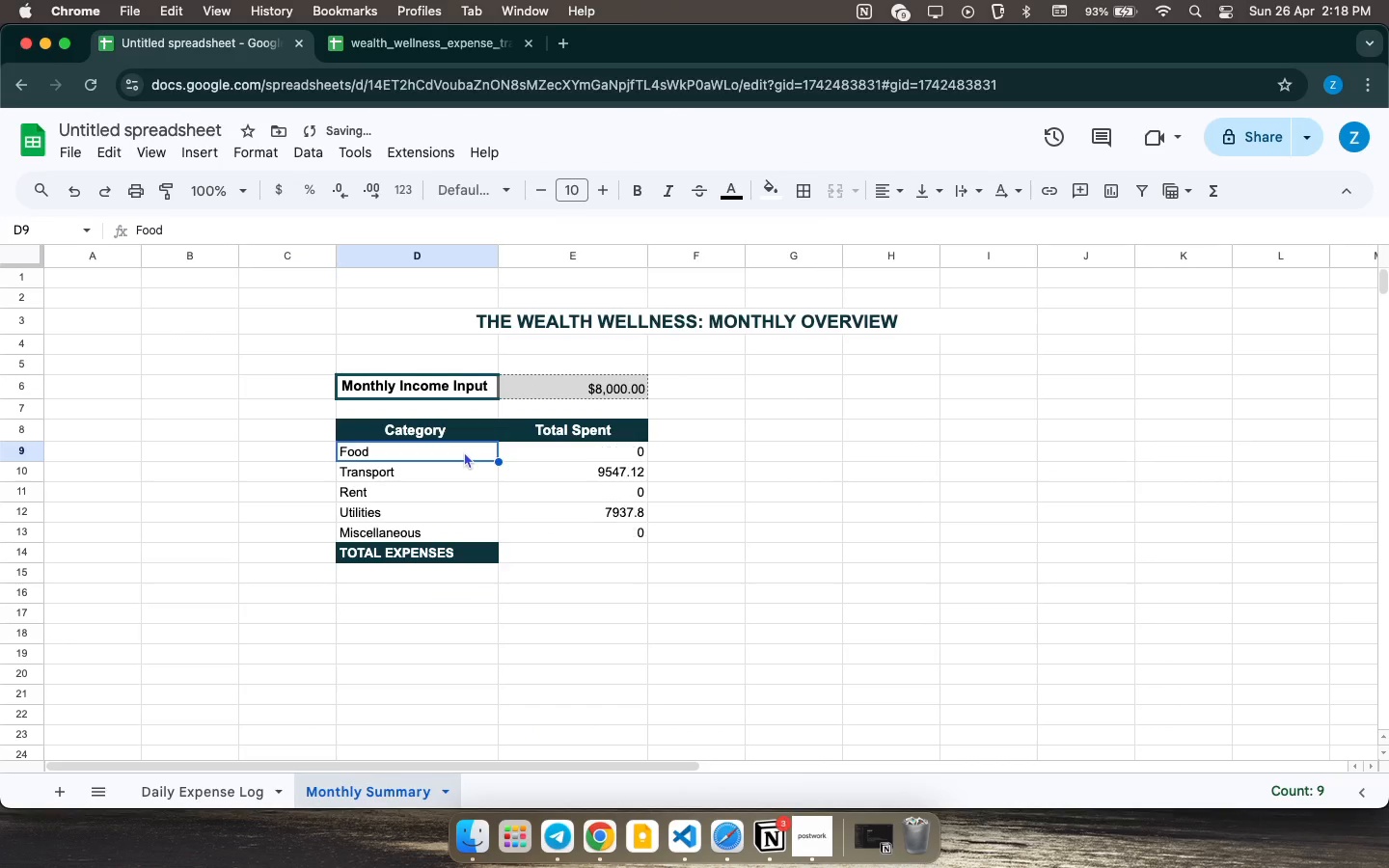 
key(Meta+Z)
 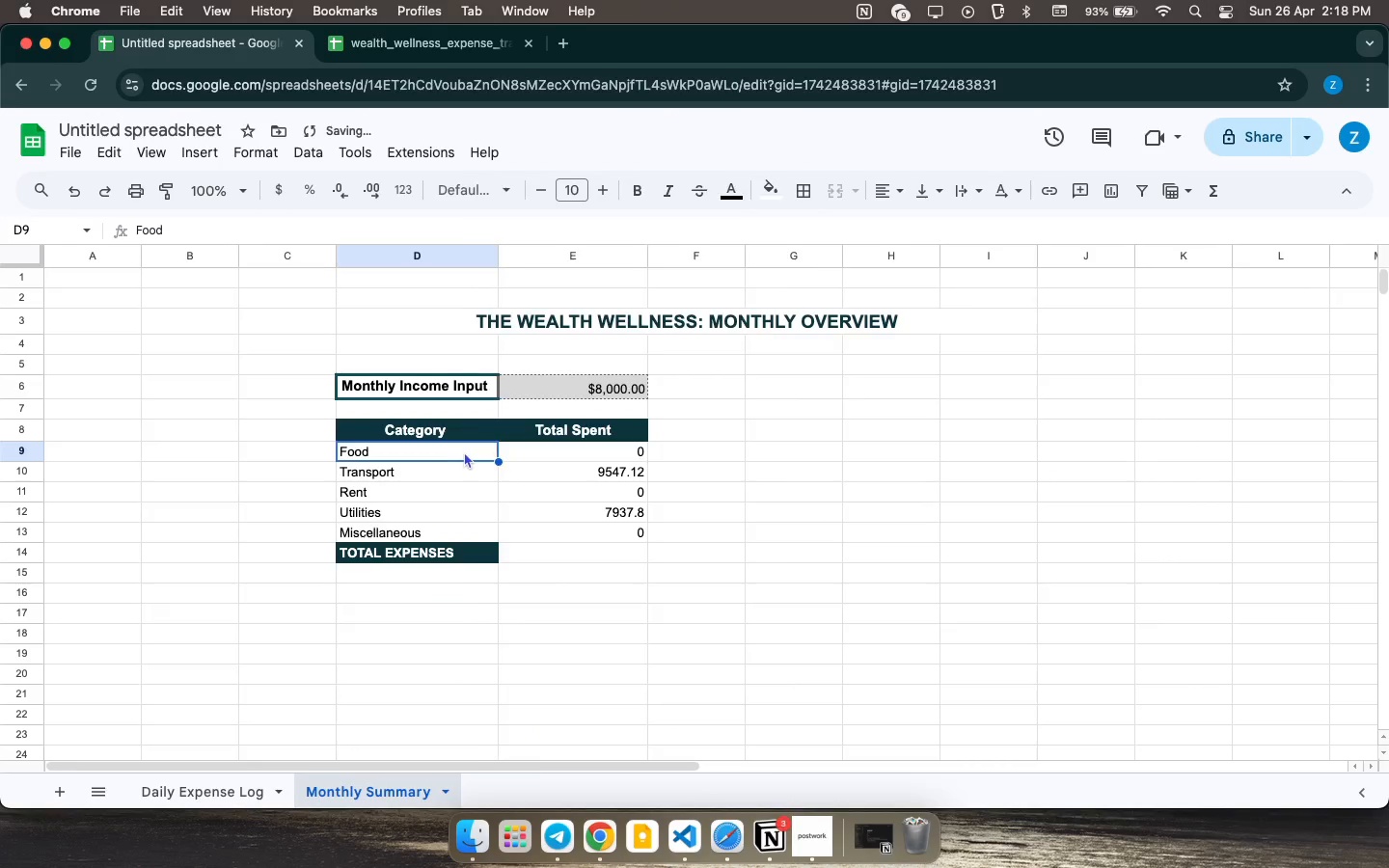 
right_click([464, 451])
 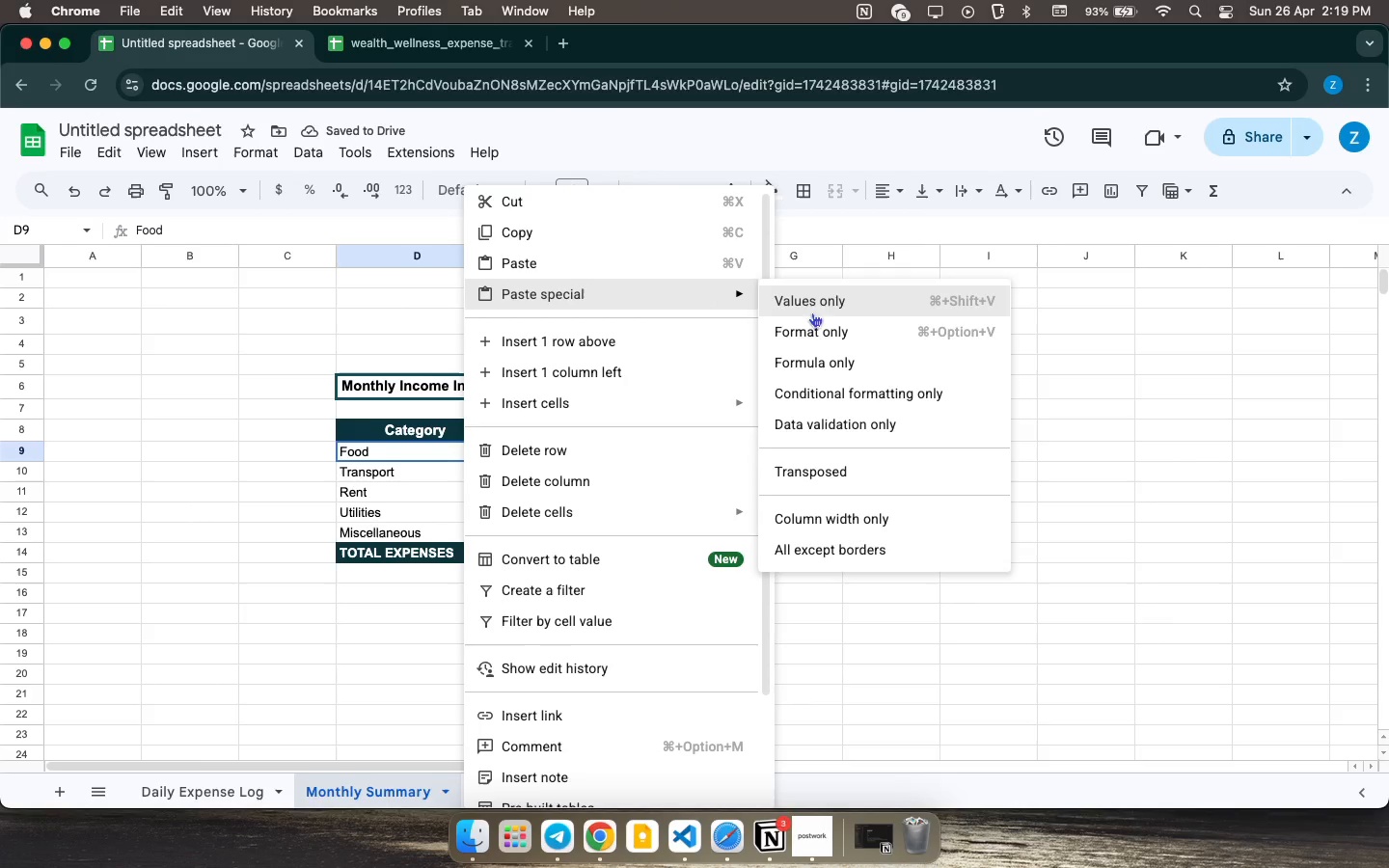 
left_click([815, 306])
 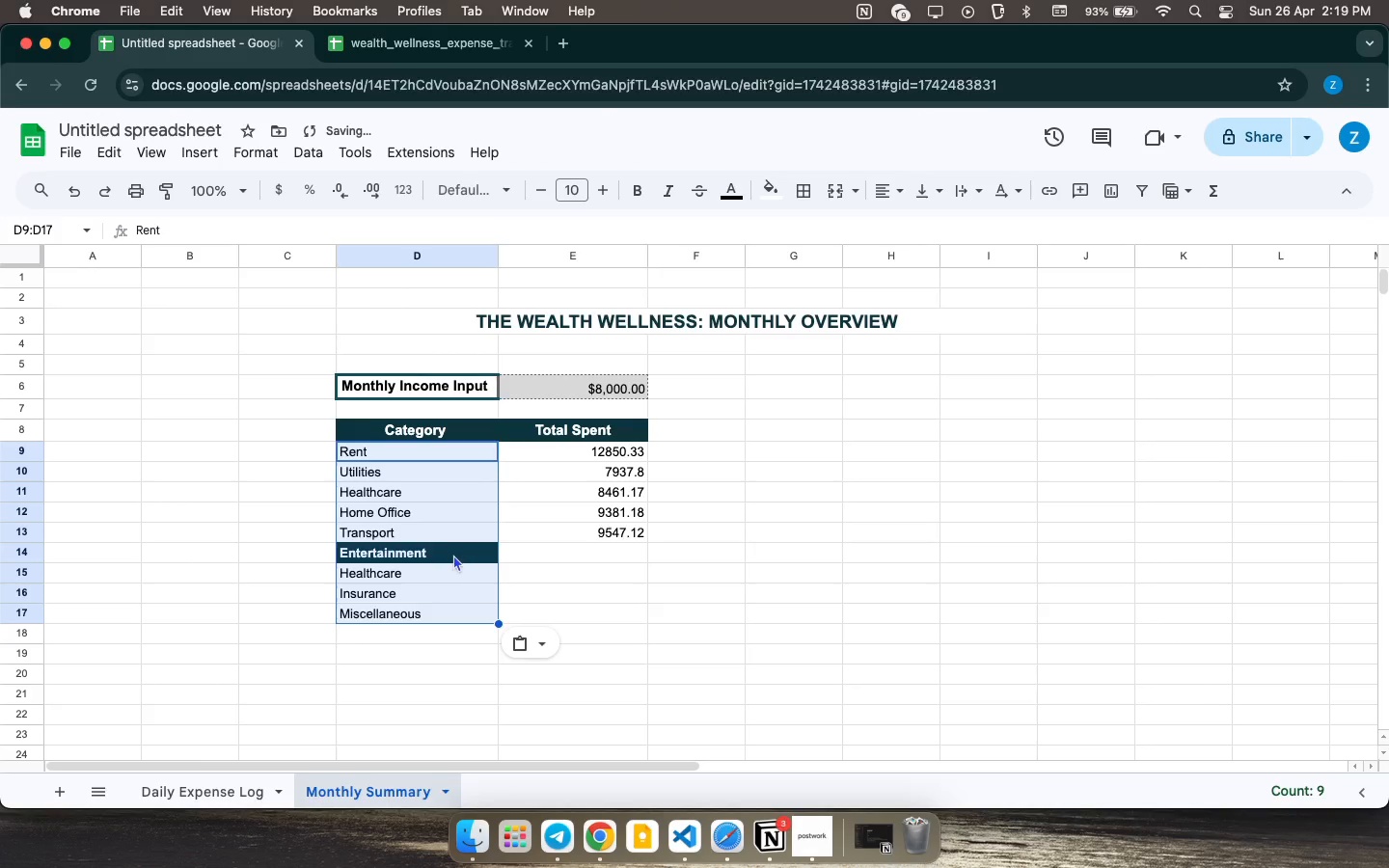 
left_click([453, 555])
 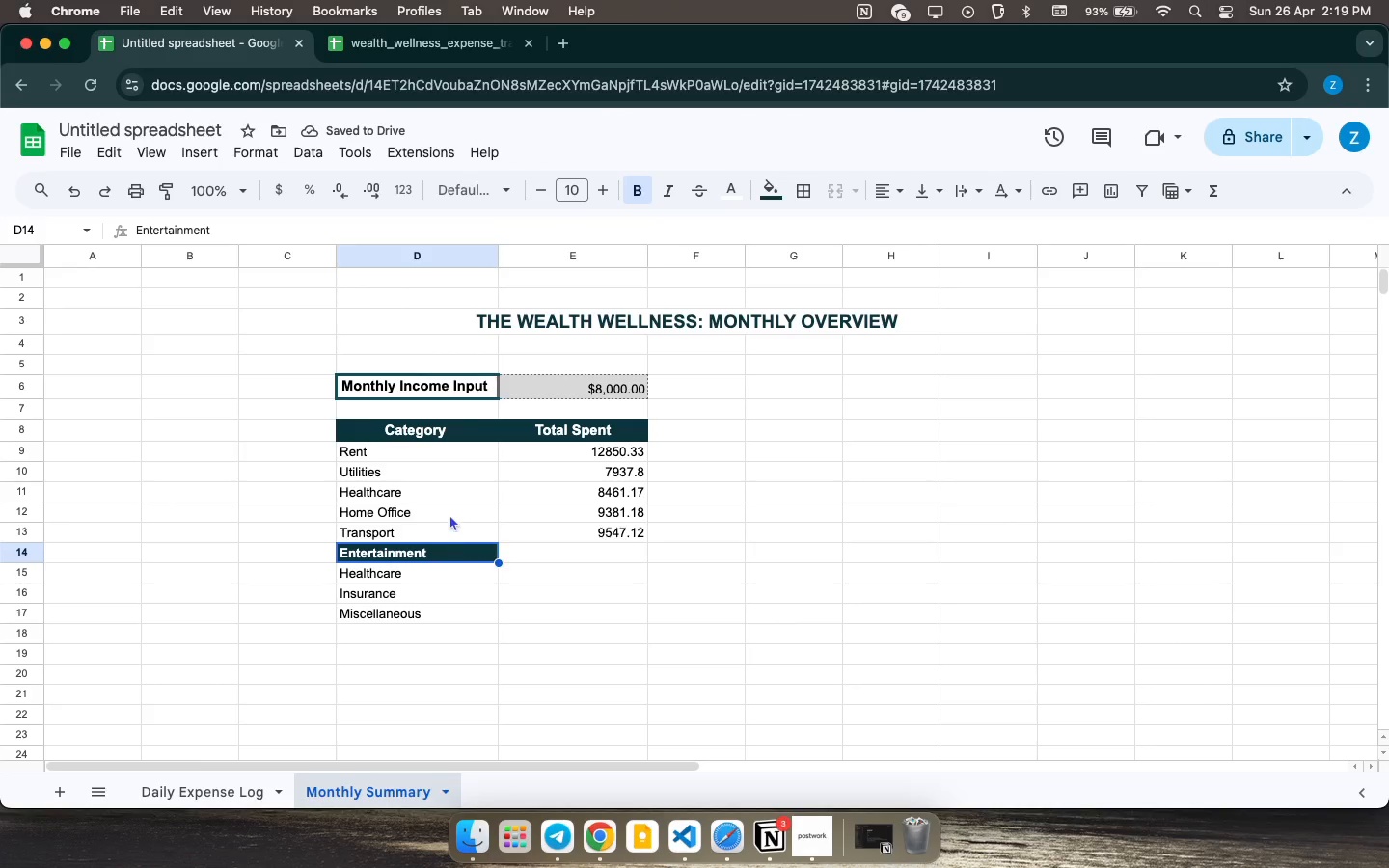 
left_click([450, 511])
 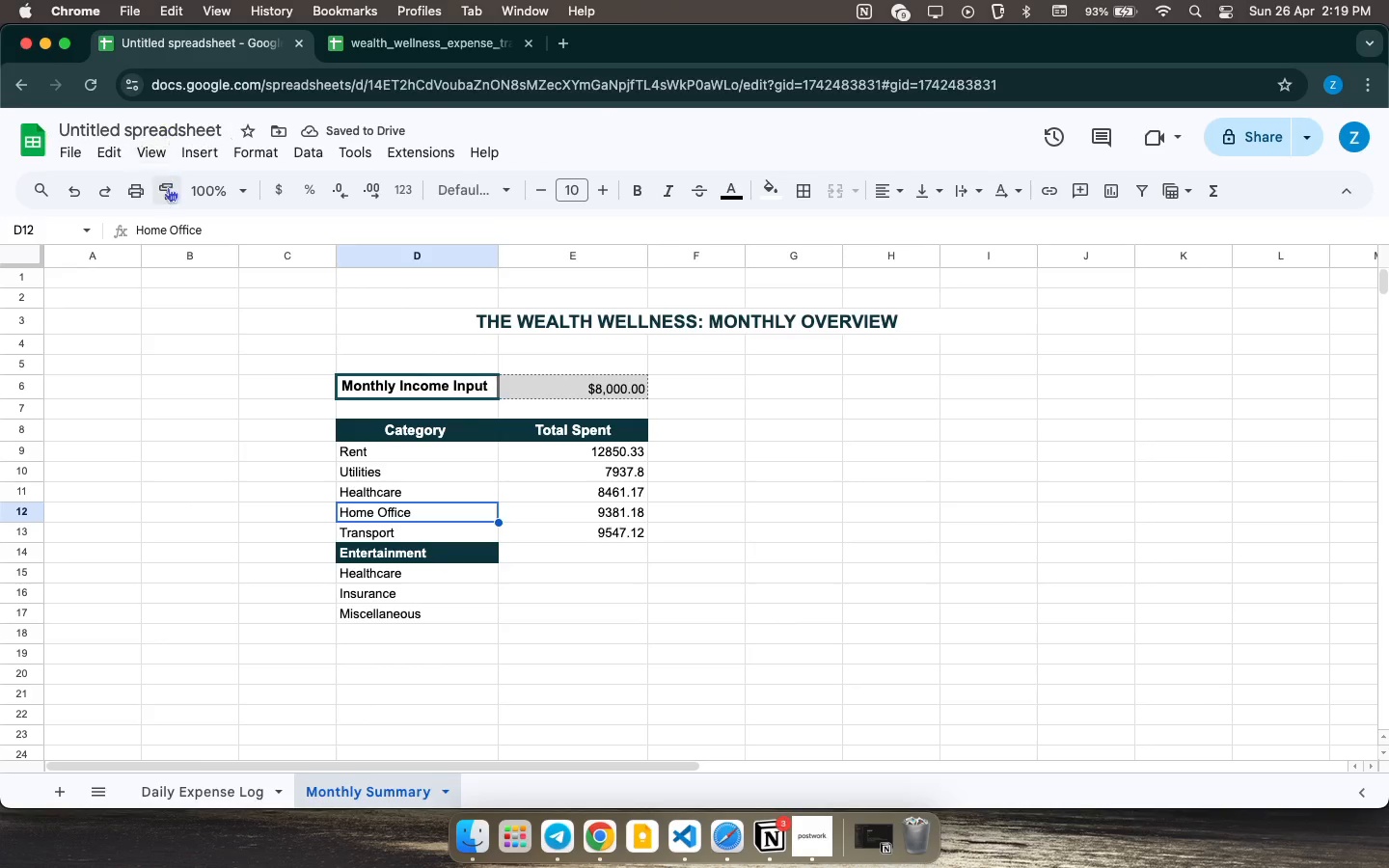 
left_click([168, 192])
 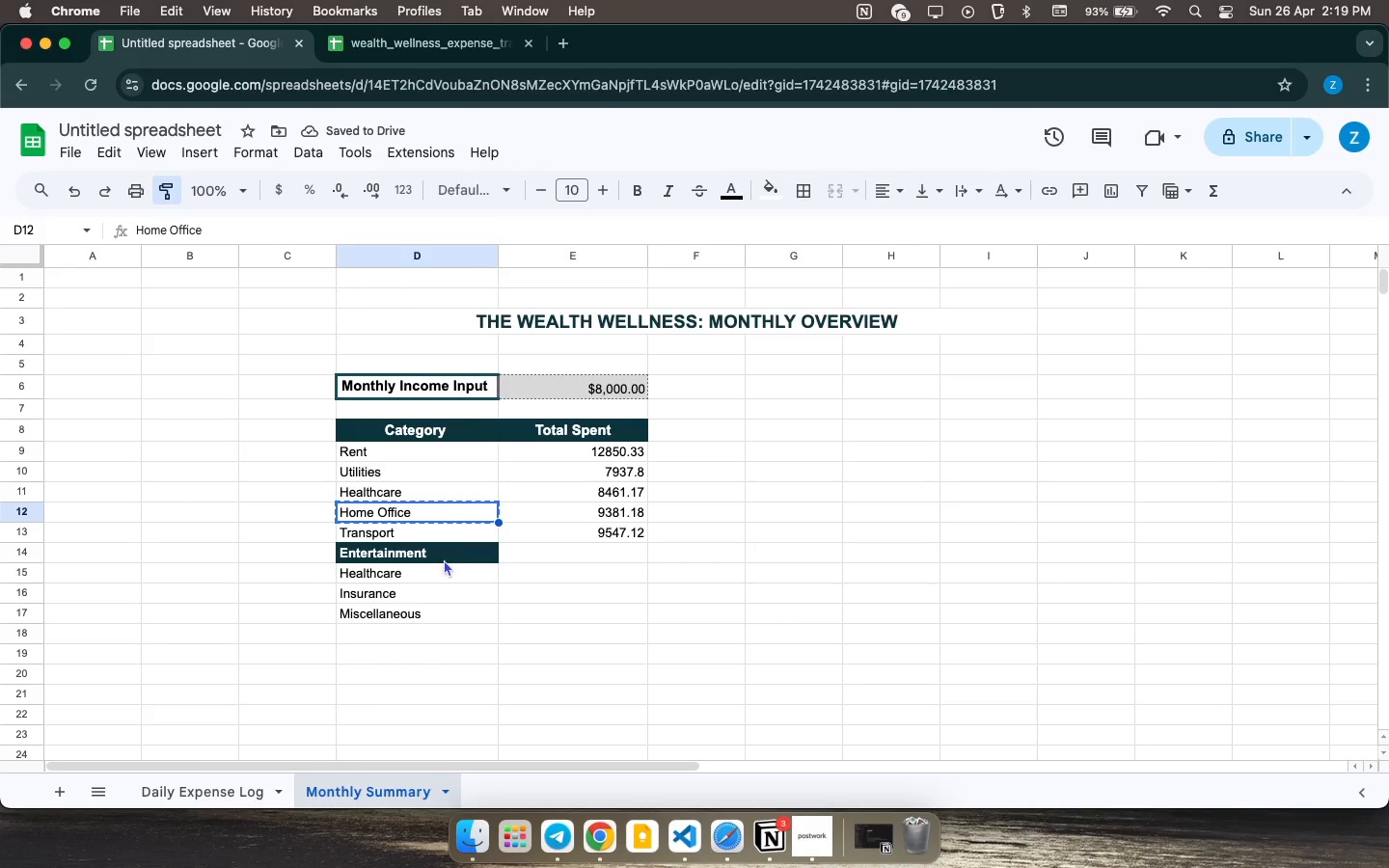 
left_click([448, 556])
 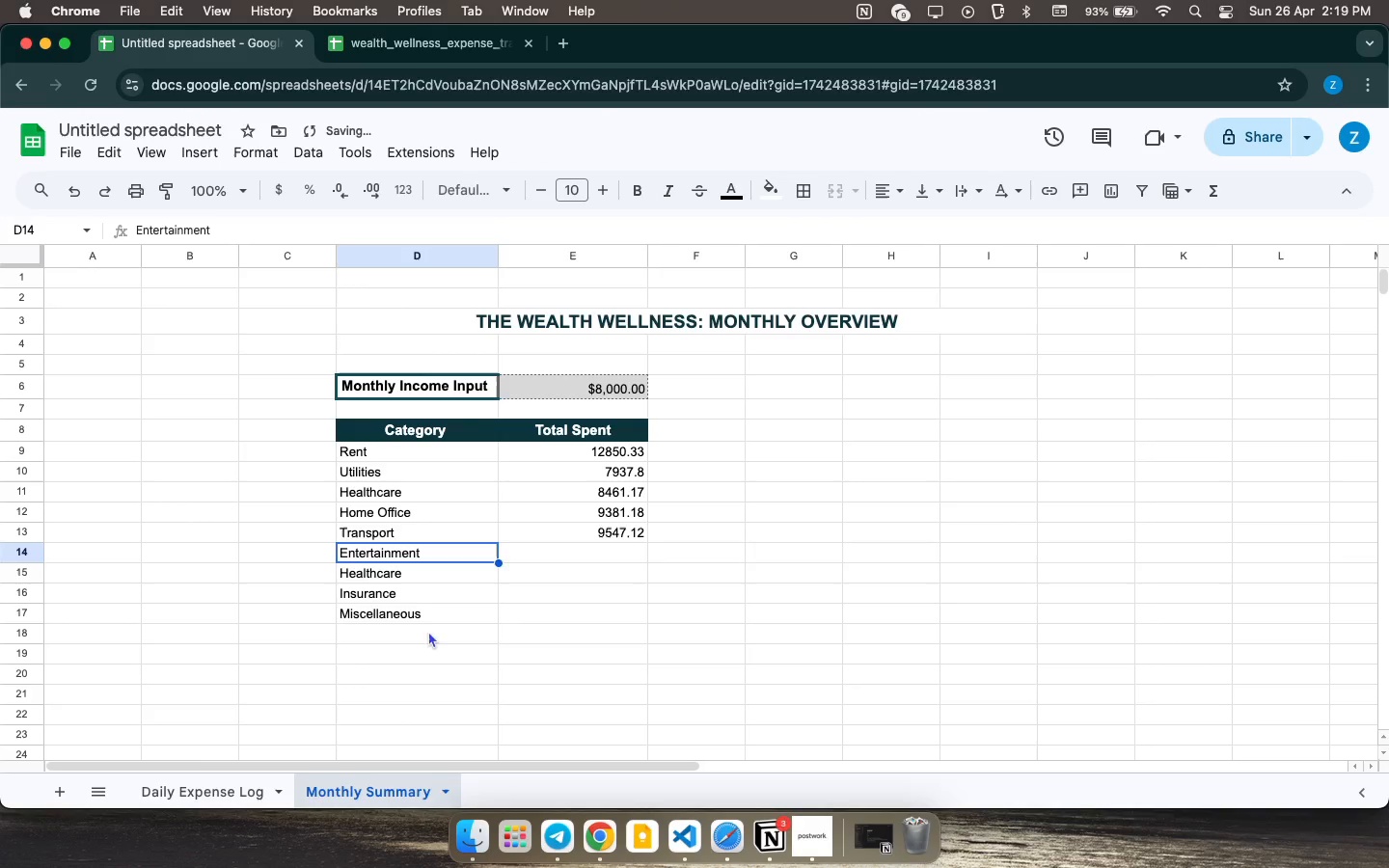 
left_click([428, 629])
 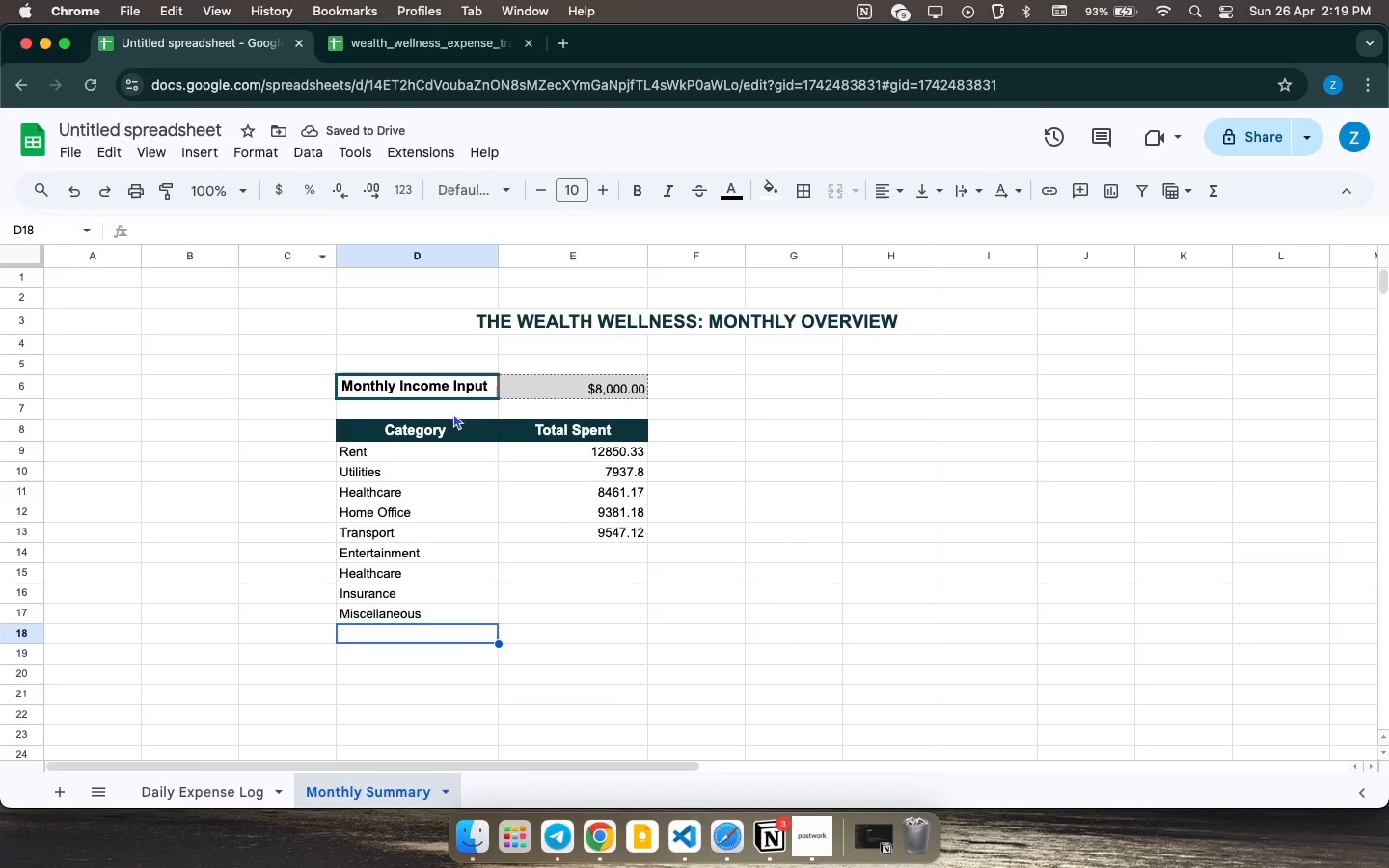 
left_click([464, 428])
 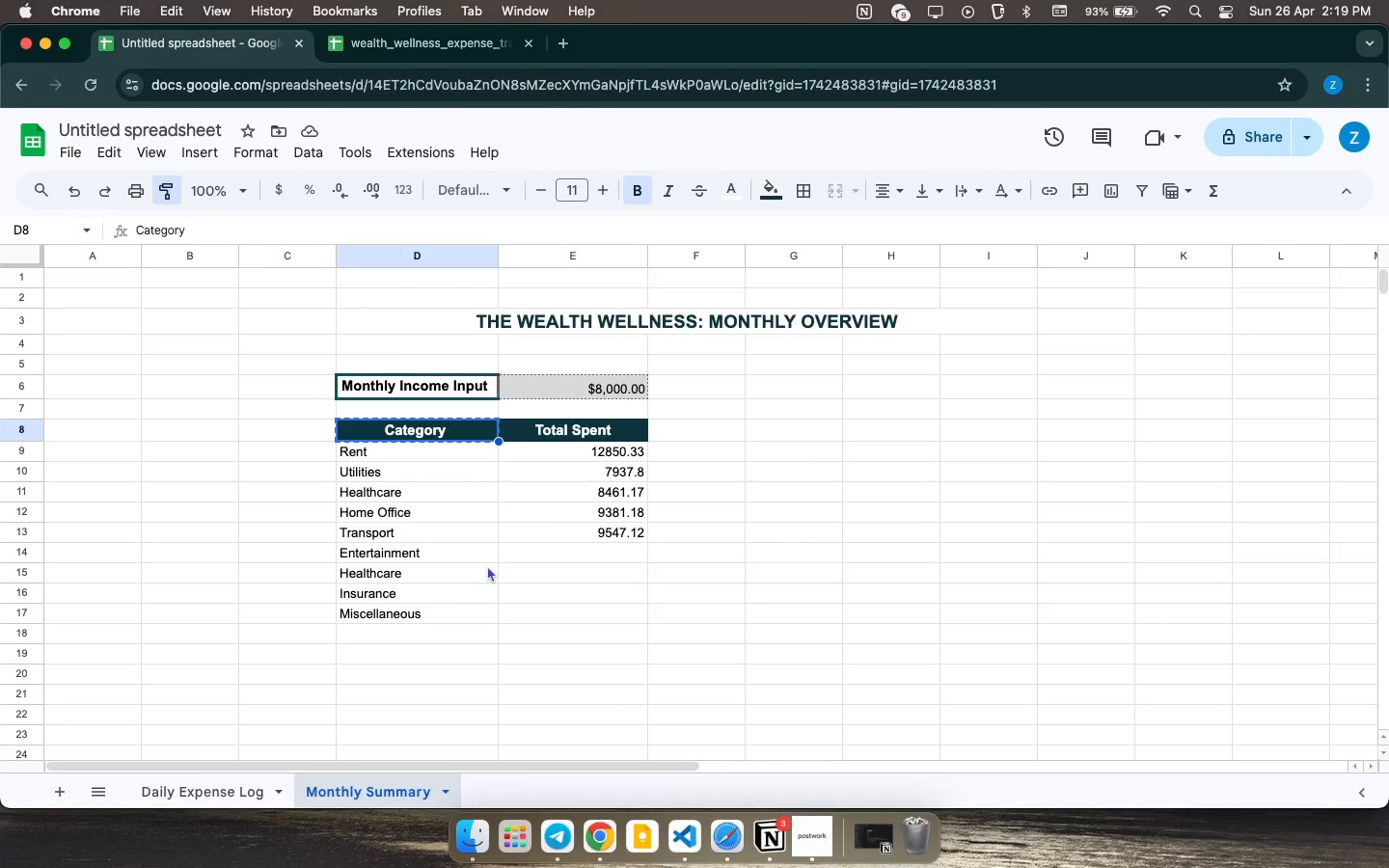 
left_click([468, 634])
 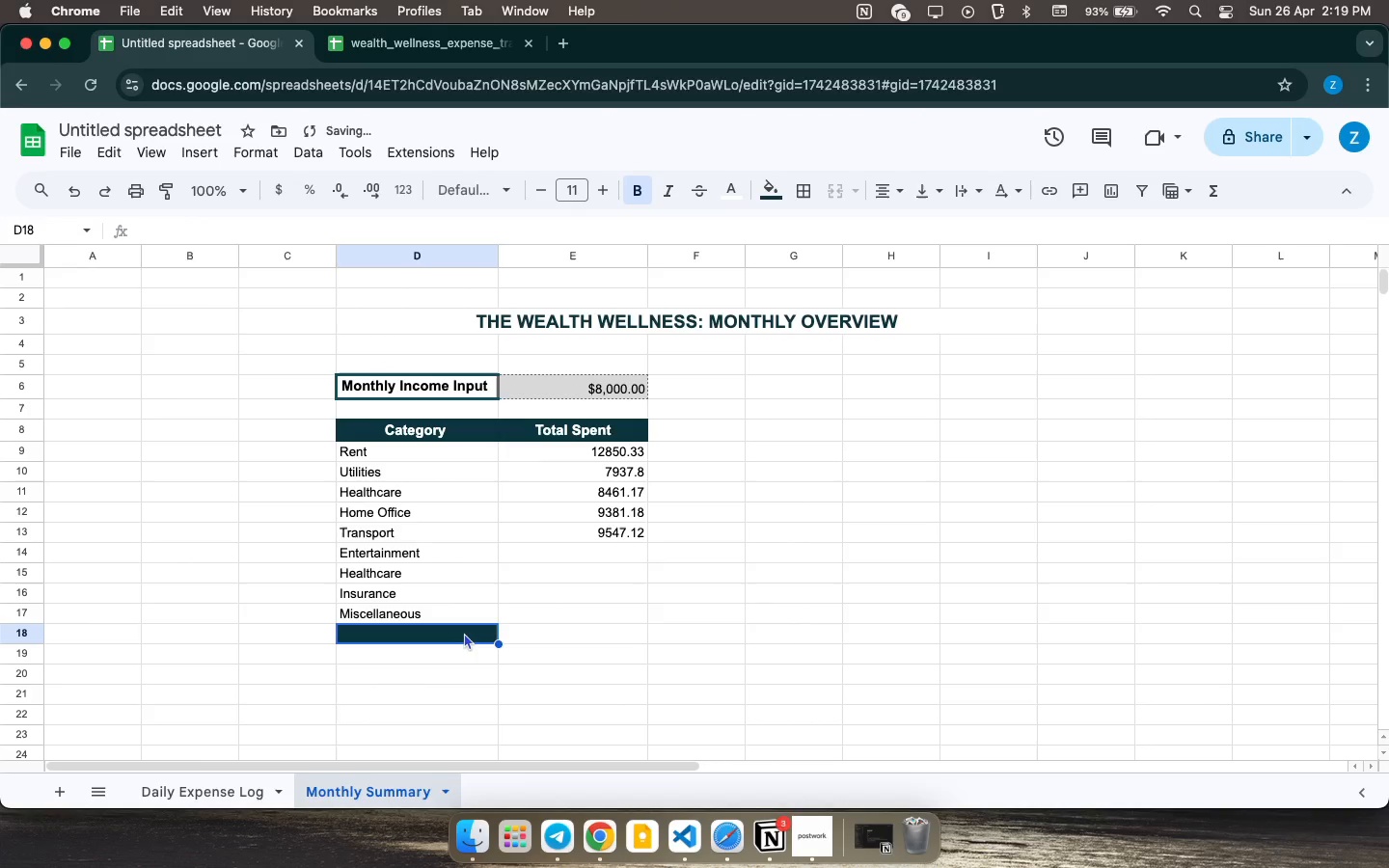 
double_click([464, 633])
 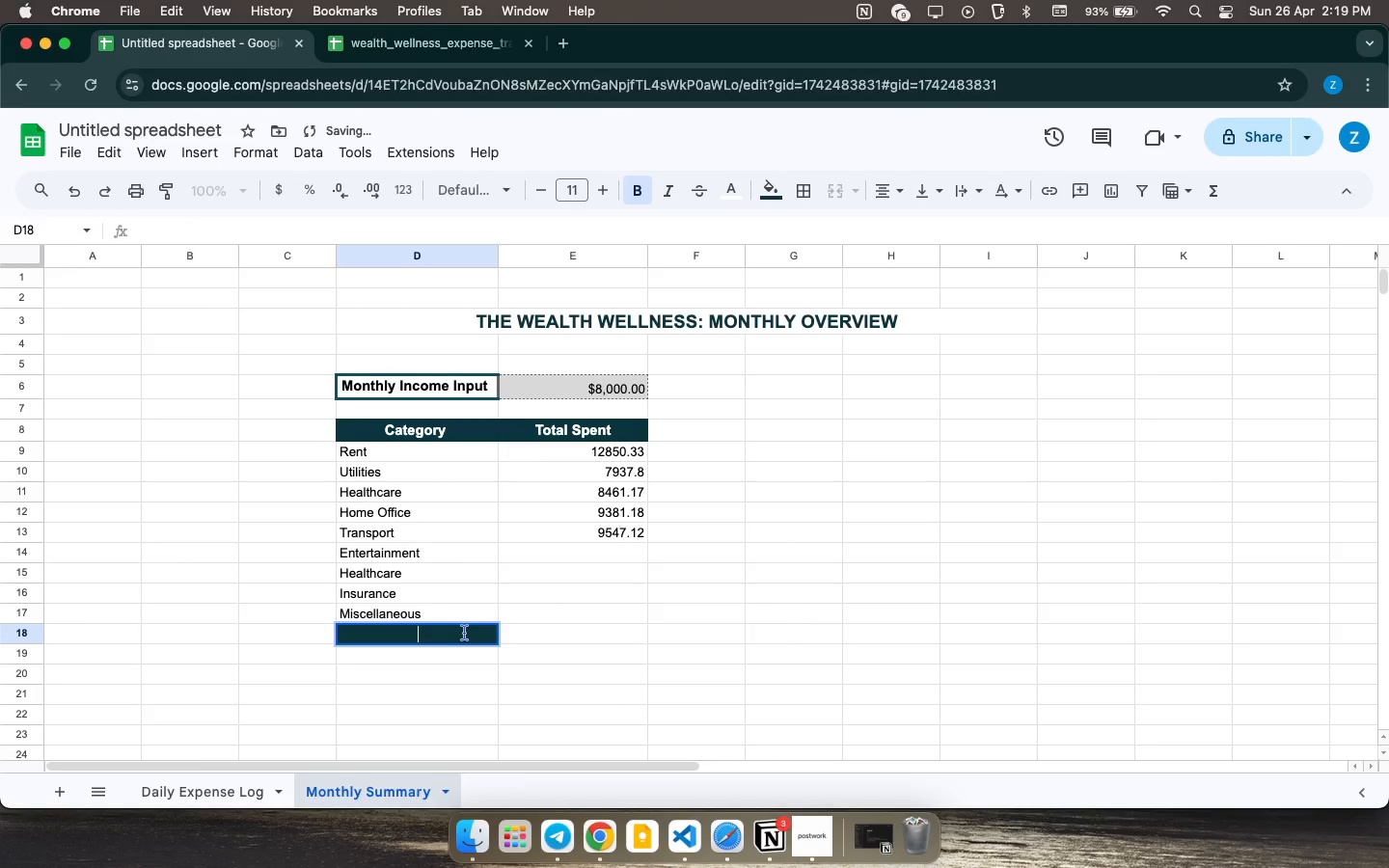 
type(TOTAL W)
key(Backspace)
type(R)
key(Backspace)
type(EXPENSES)
 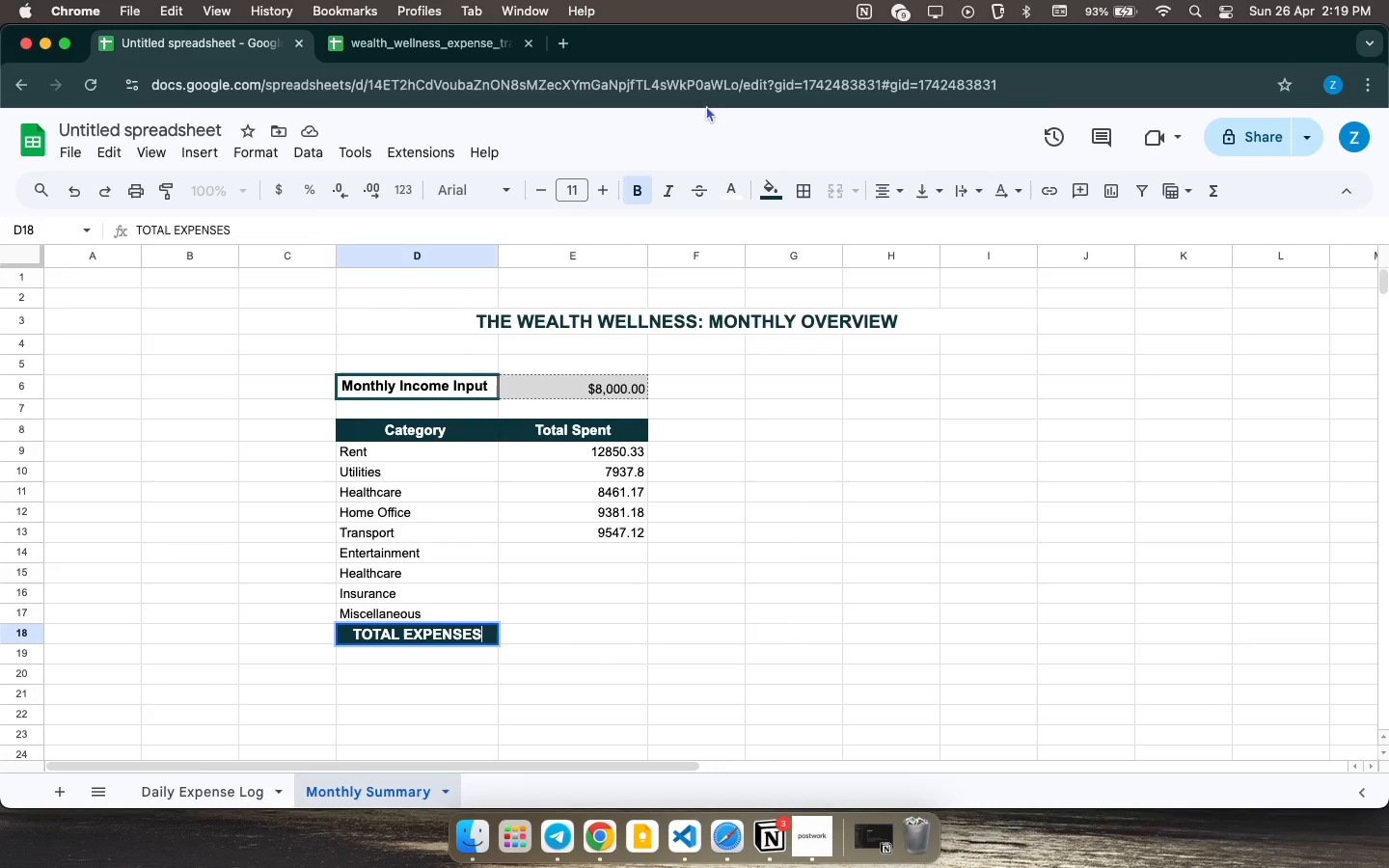 
left_click([542, 177])
 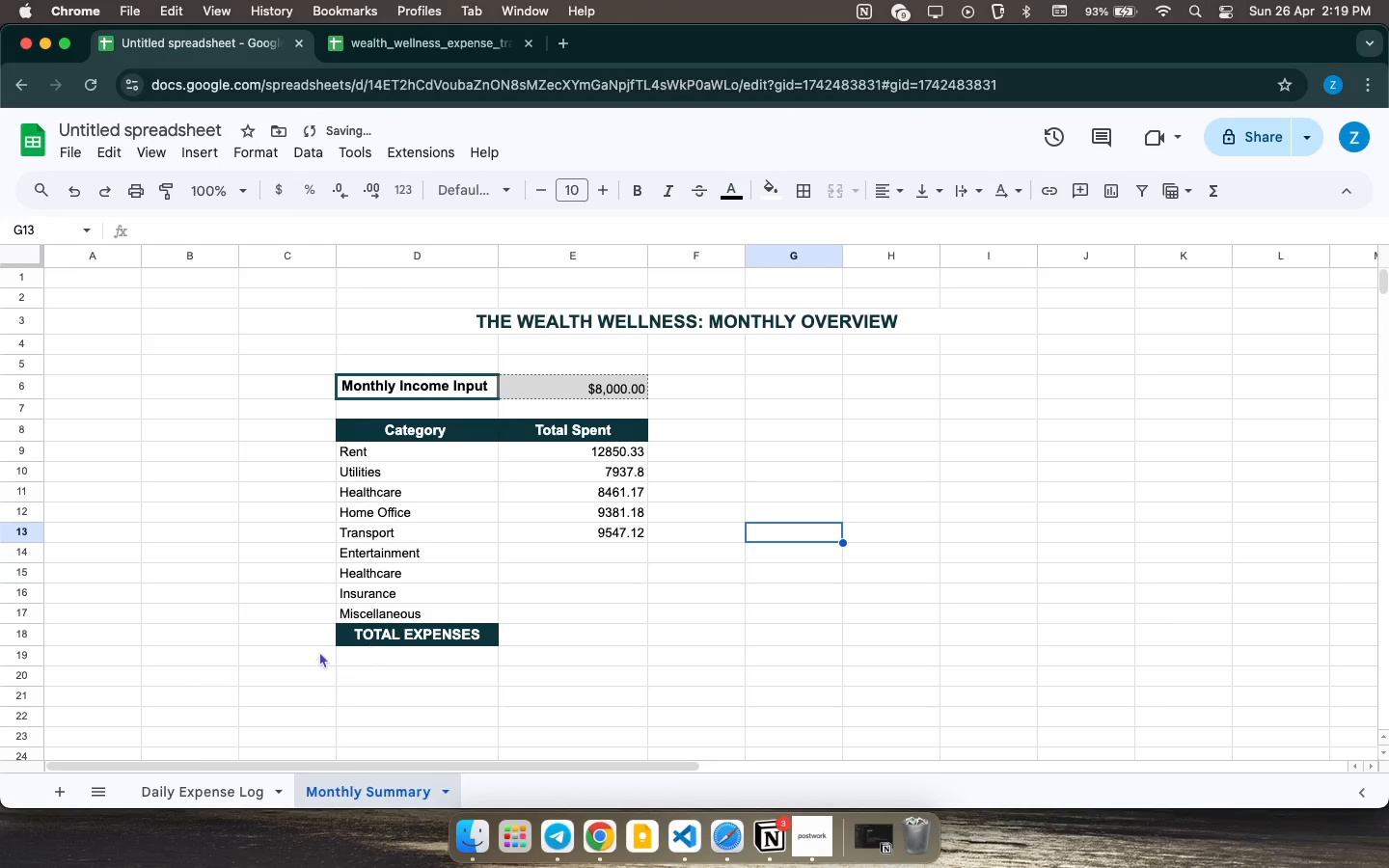 
left_click([398, 630])
 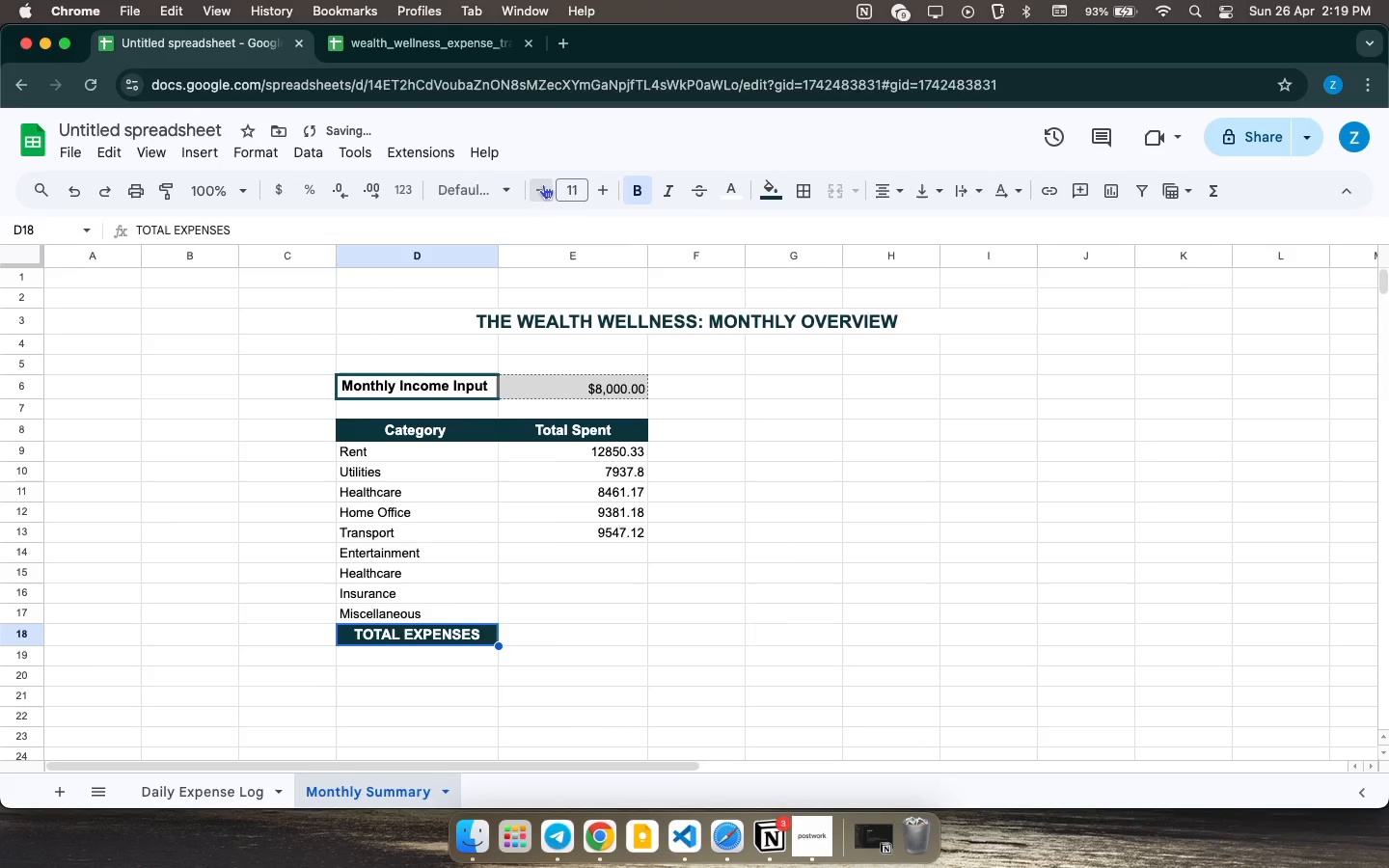 
double_click([543, 184])
 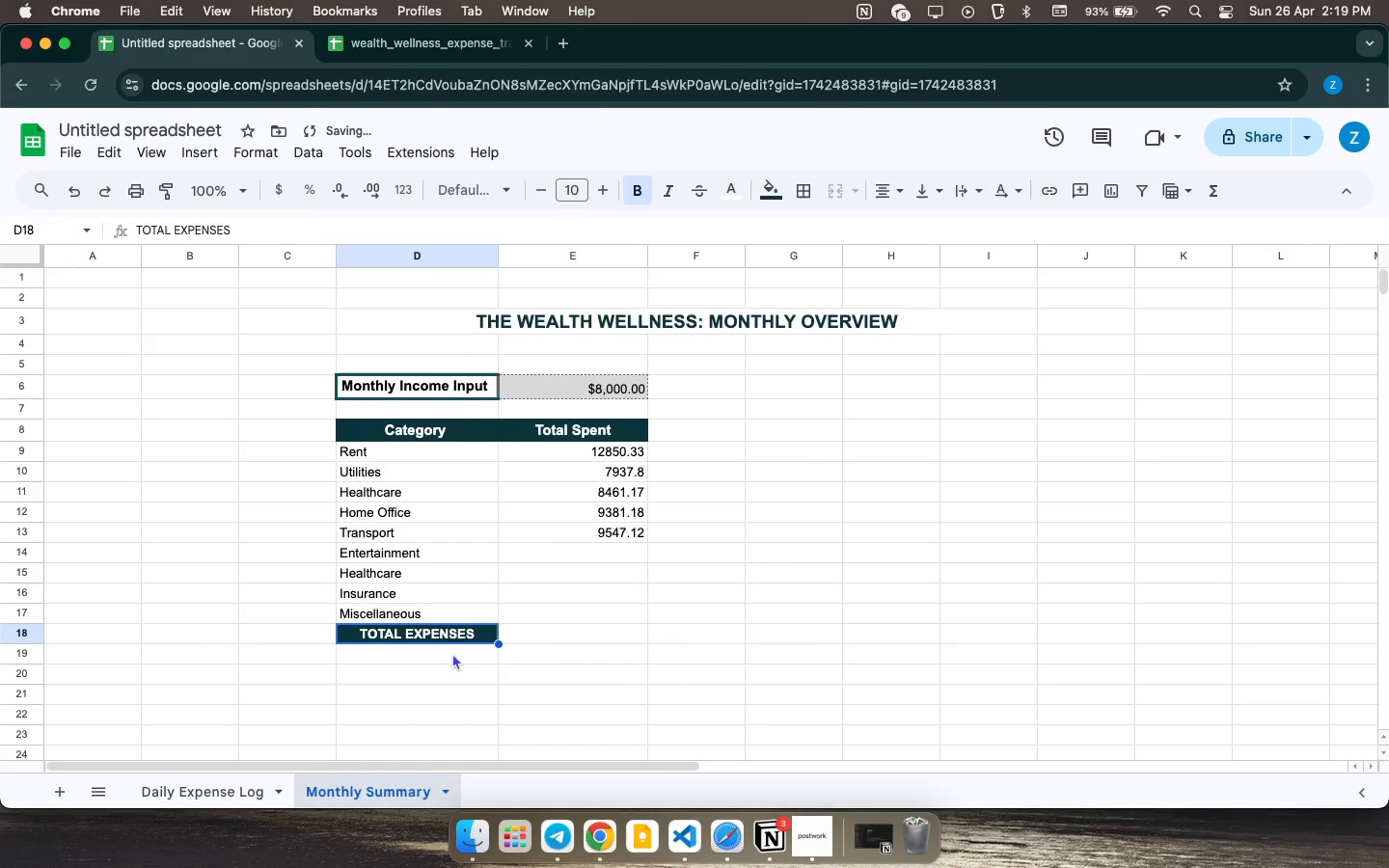 
left_click([417, 625])
 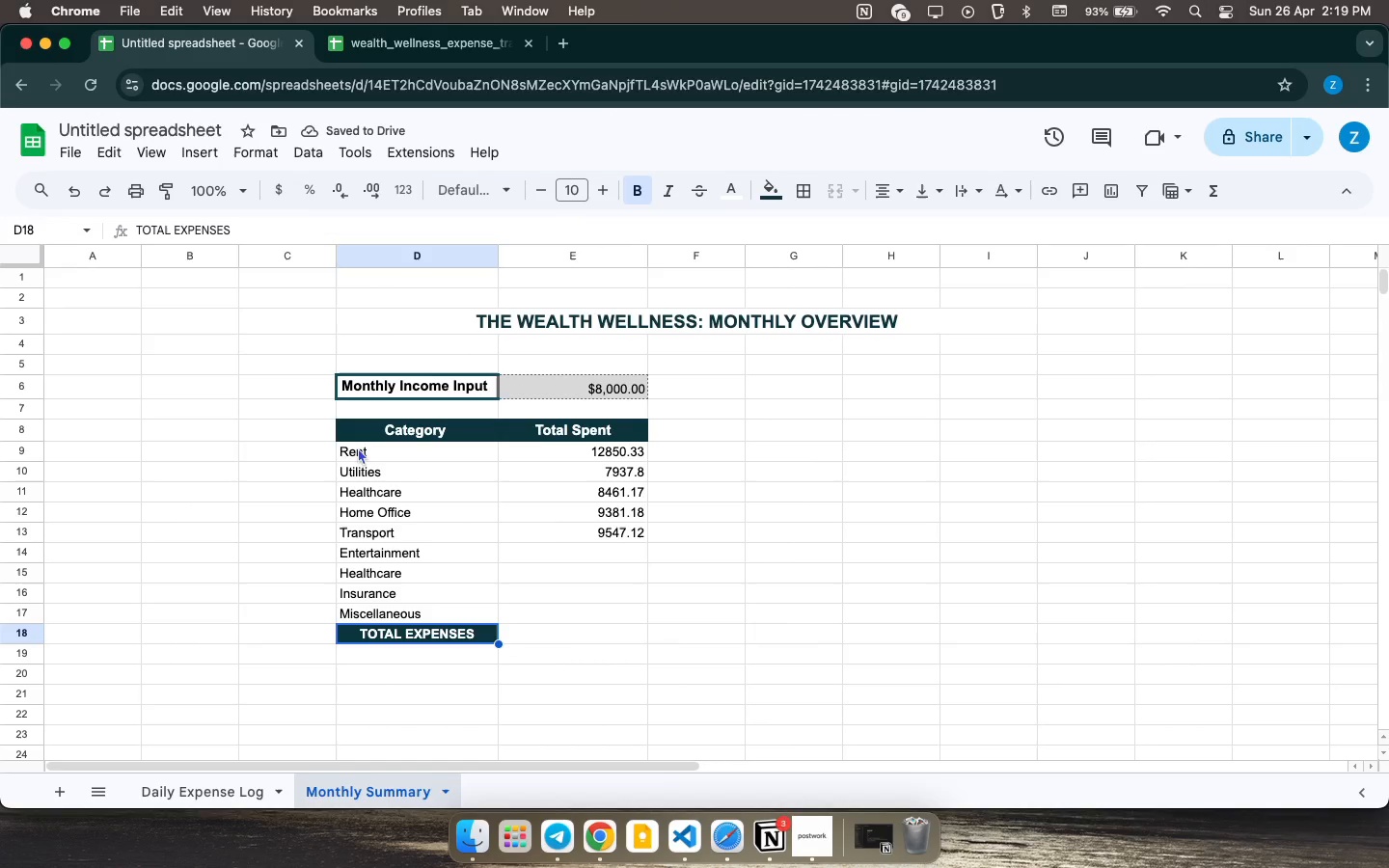 
left_click_drag(start_coordinate=[360, 431], to_coordinate=[614, 630])
 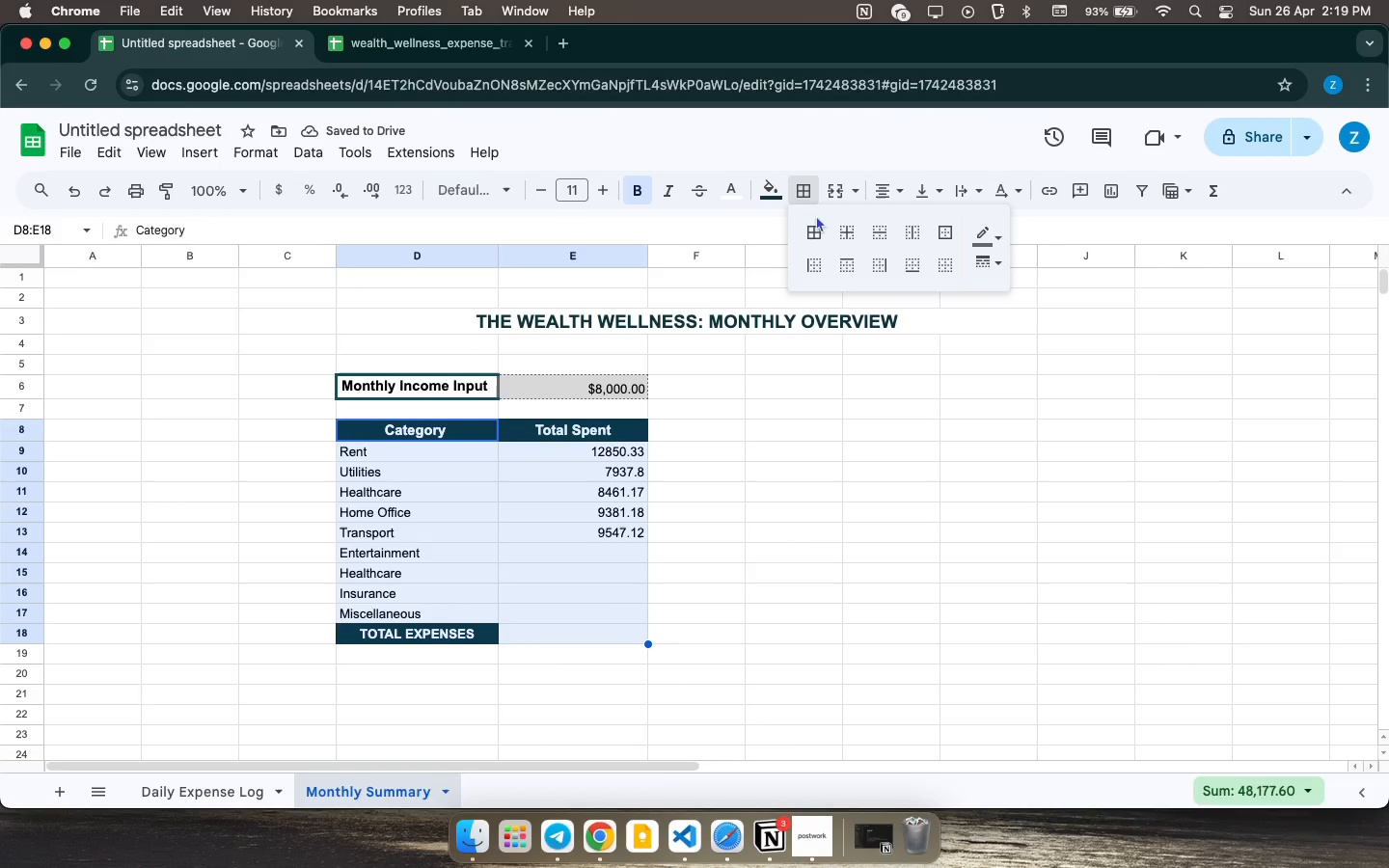 
left_click([815, 225])
 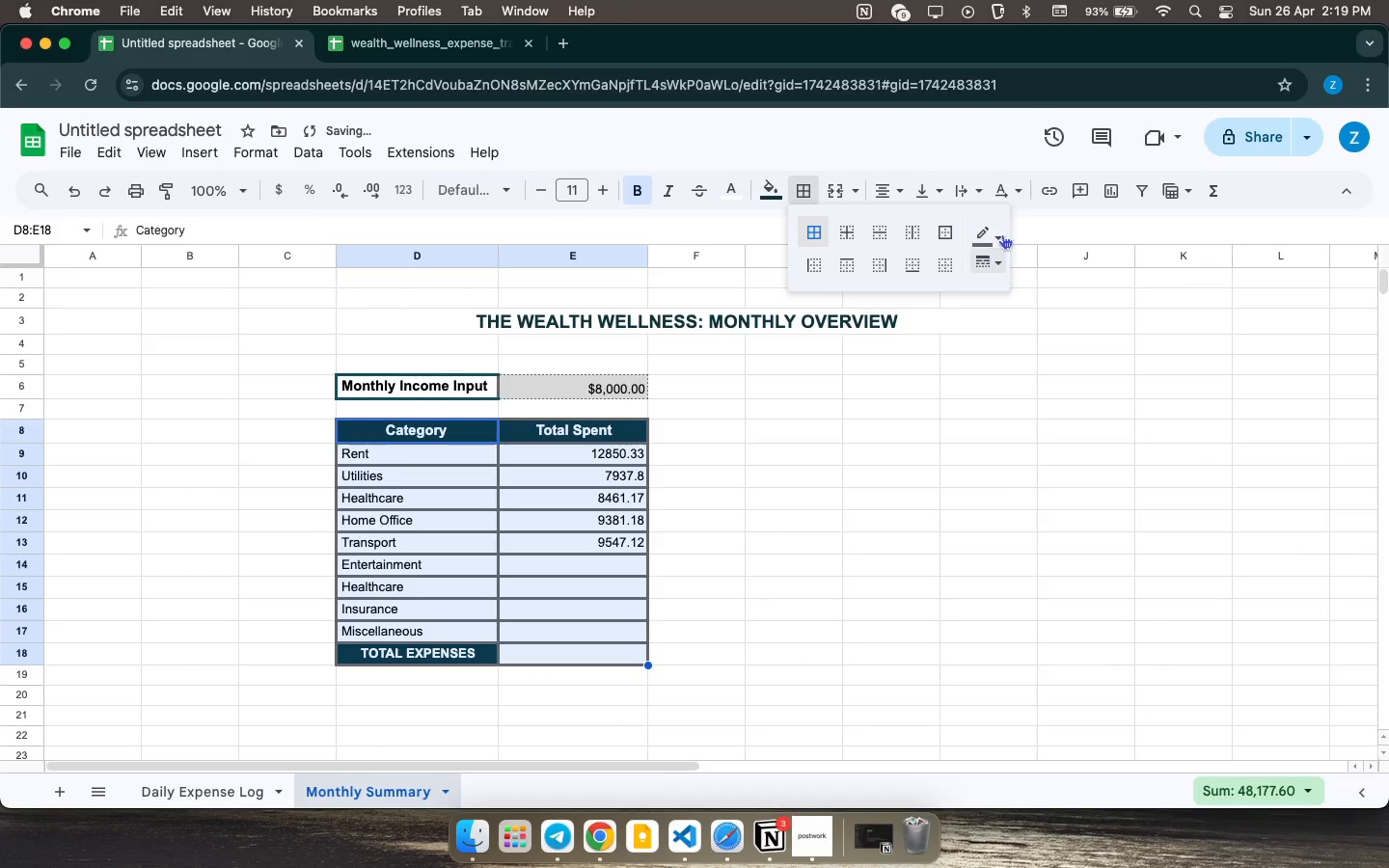 
left_click([1003, 233])
 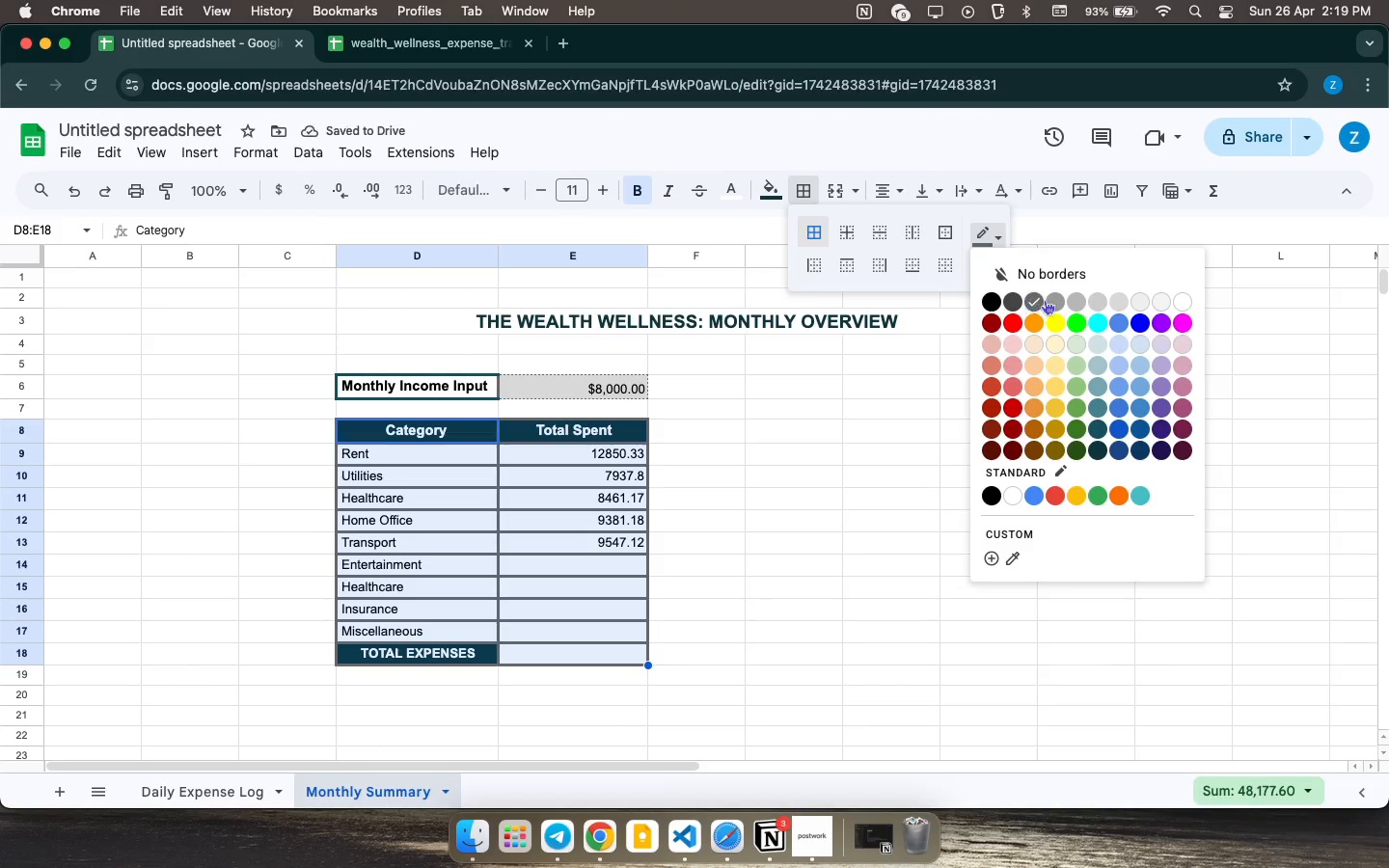 
left_click([1056, 301])
 